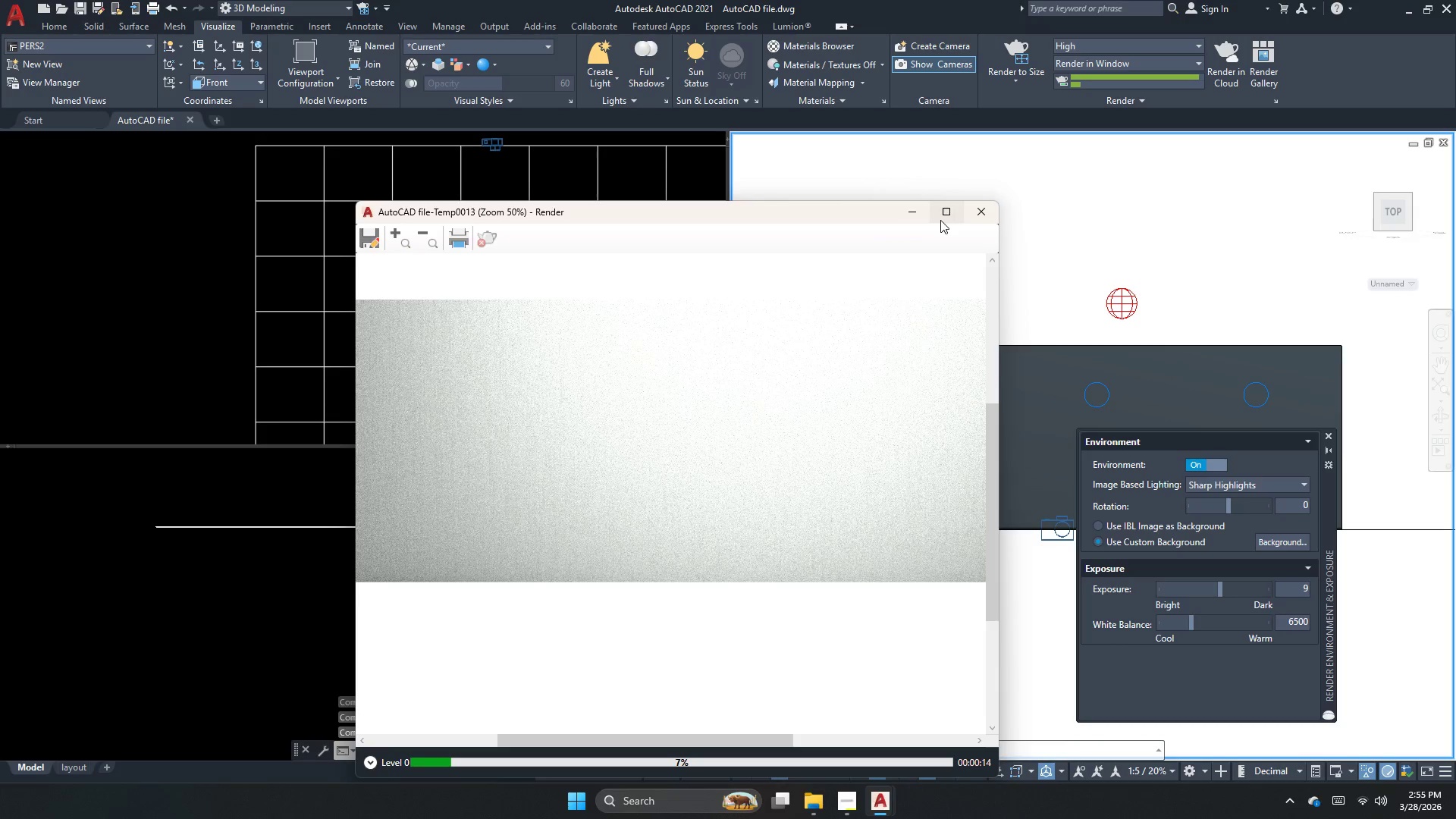 
left_click([980, 218])
 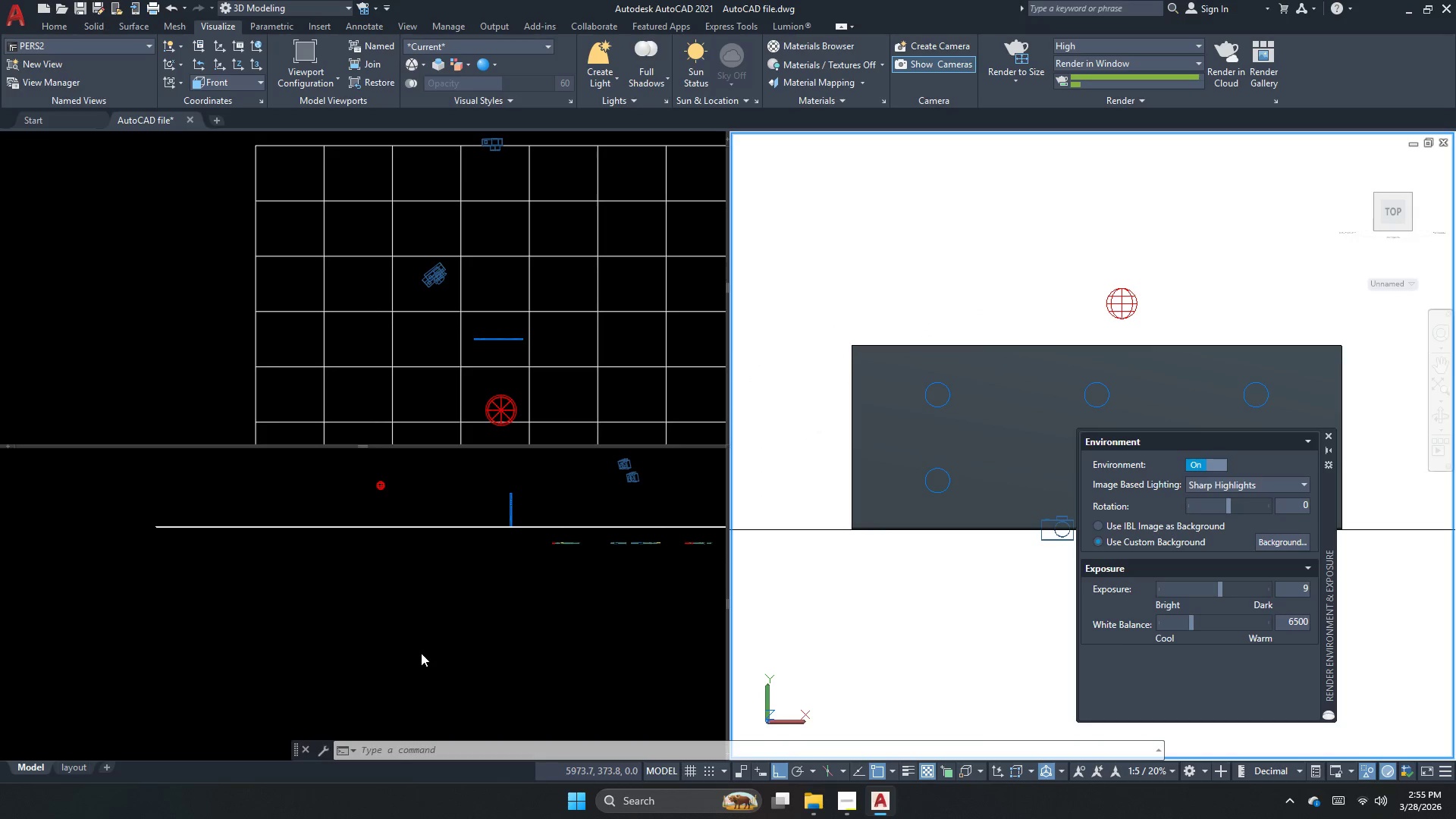 
left_click([407, 619])
 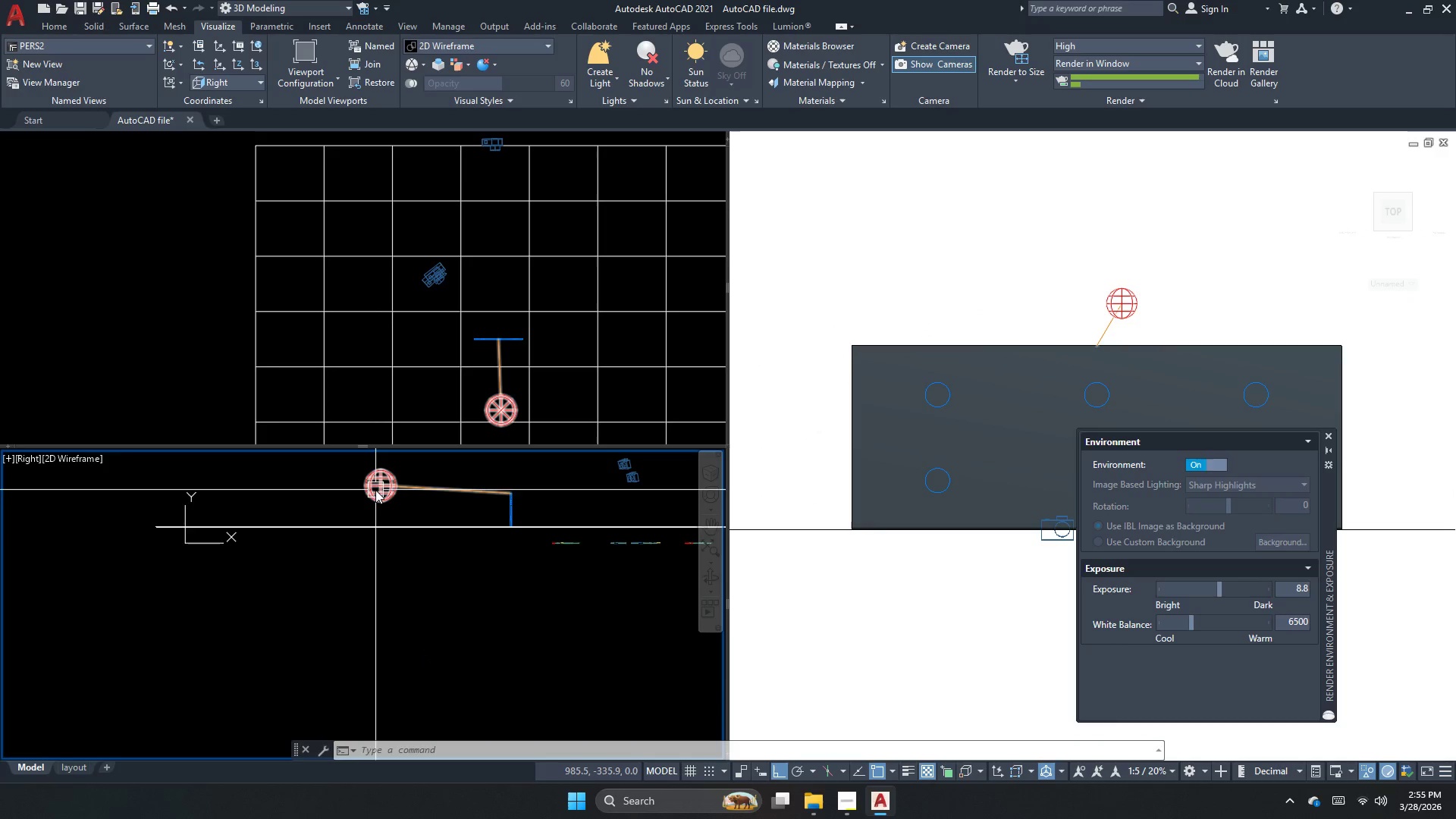 
left_click([375, 488])
 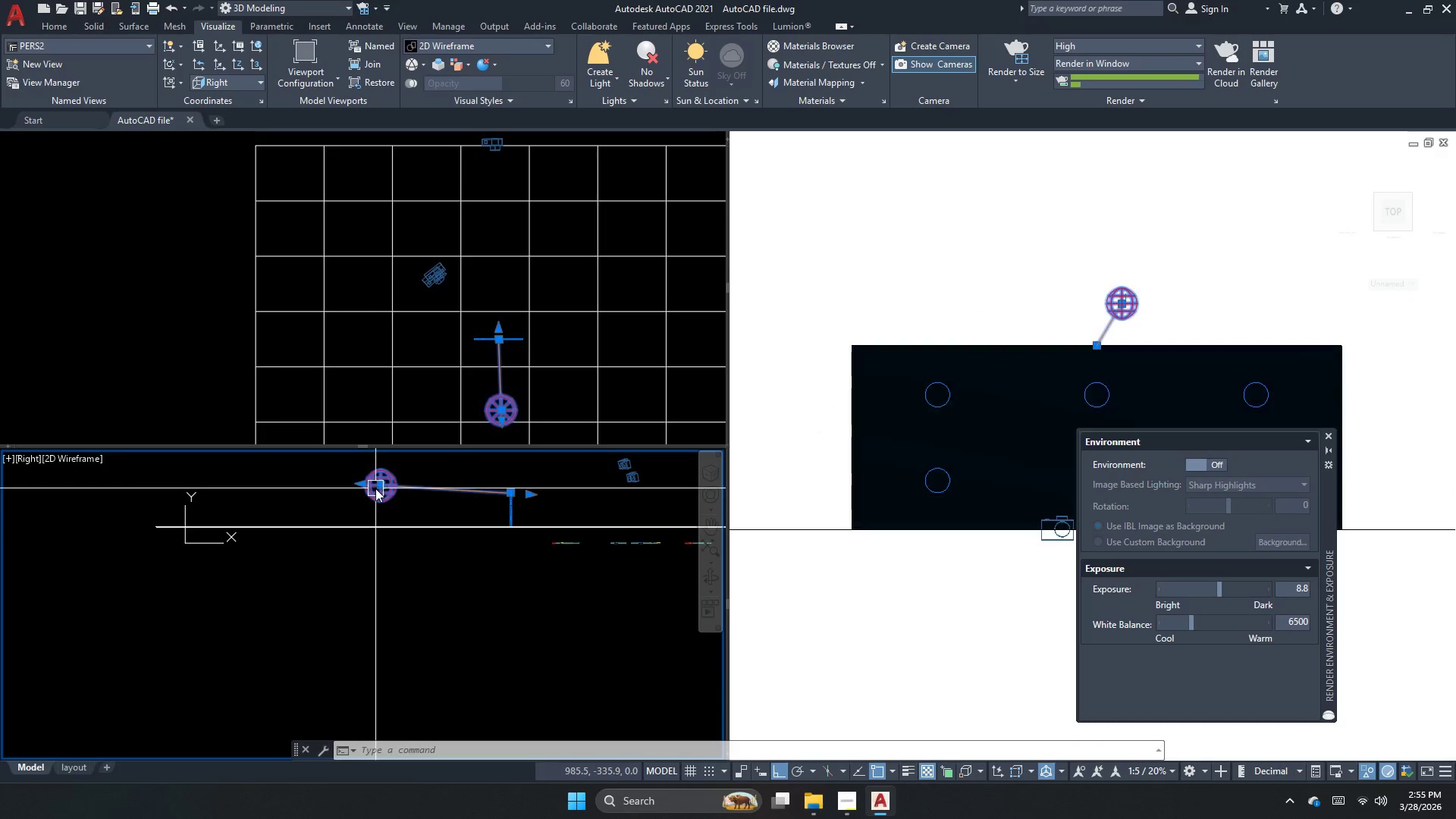 
right_click([375, 488])
 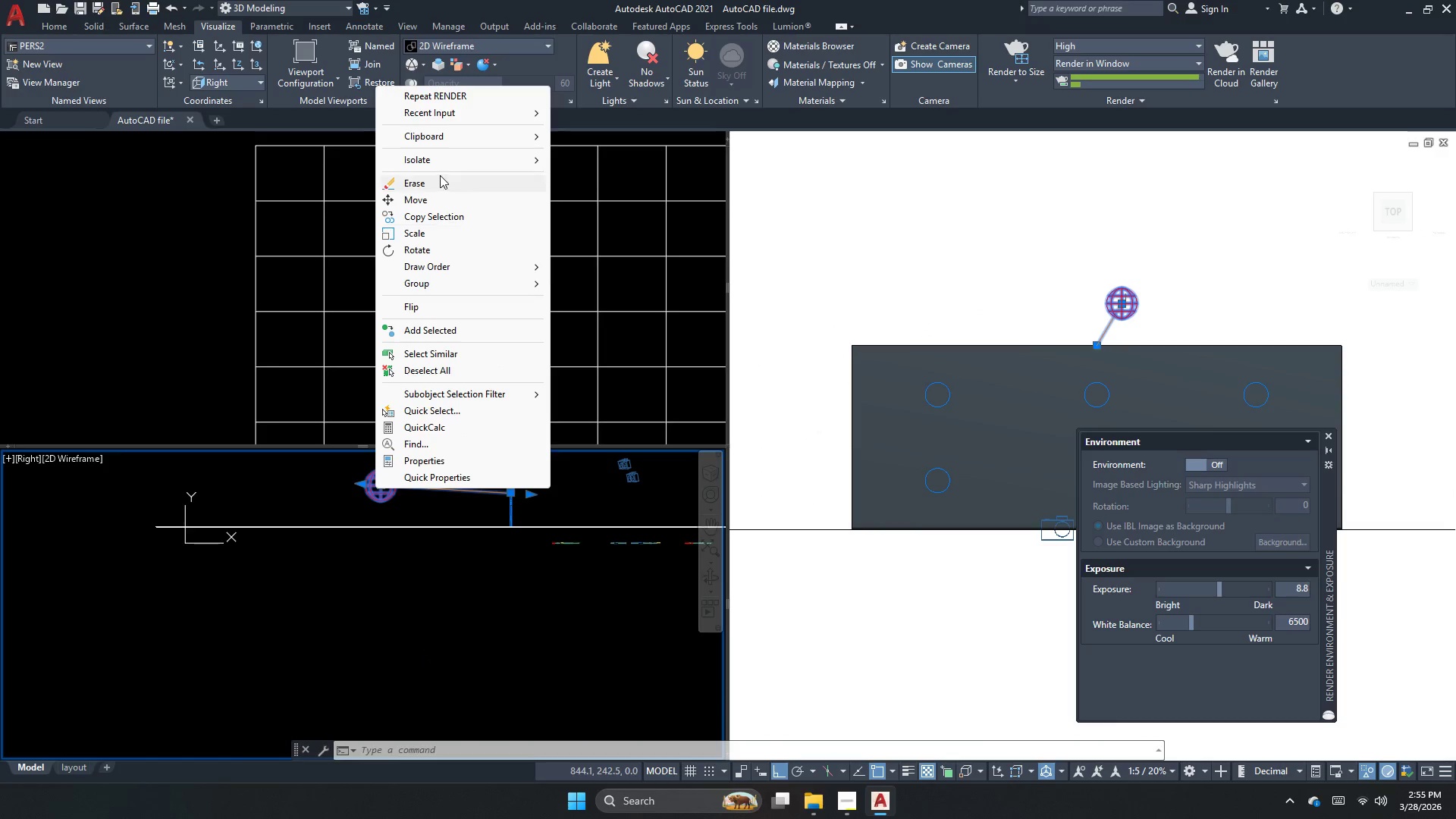 
left_click([440, 167])
 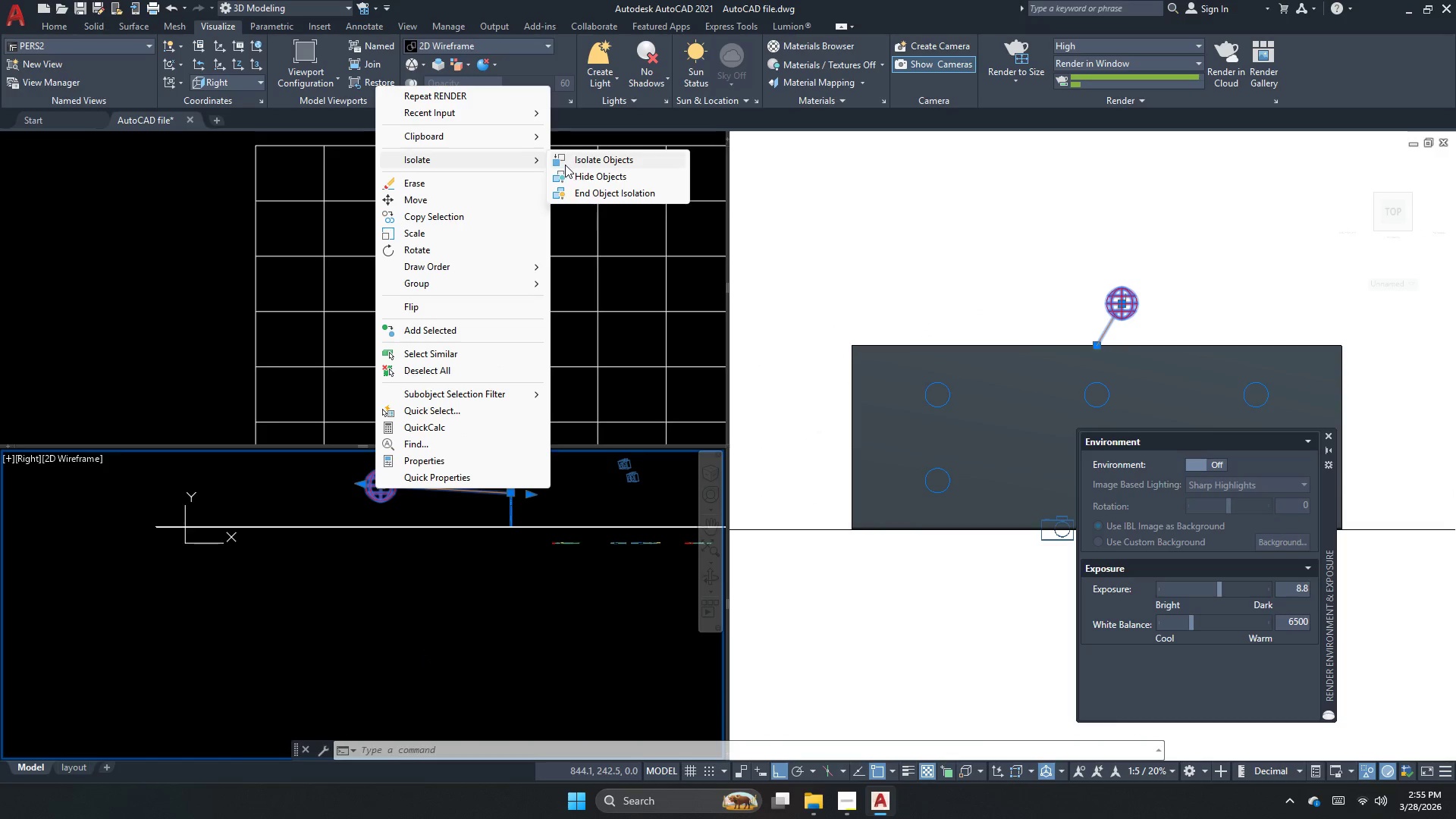 
left_click_drag(start_coordinate=[565, 165], to_coordinate=[565, 176])
 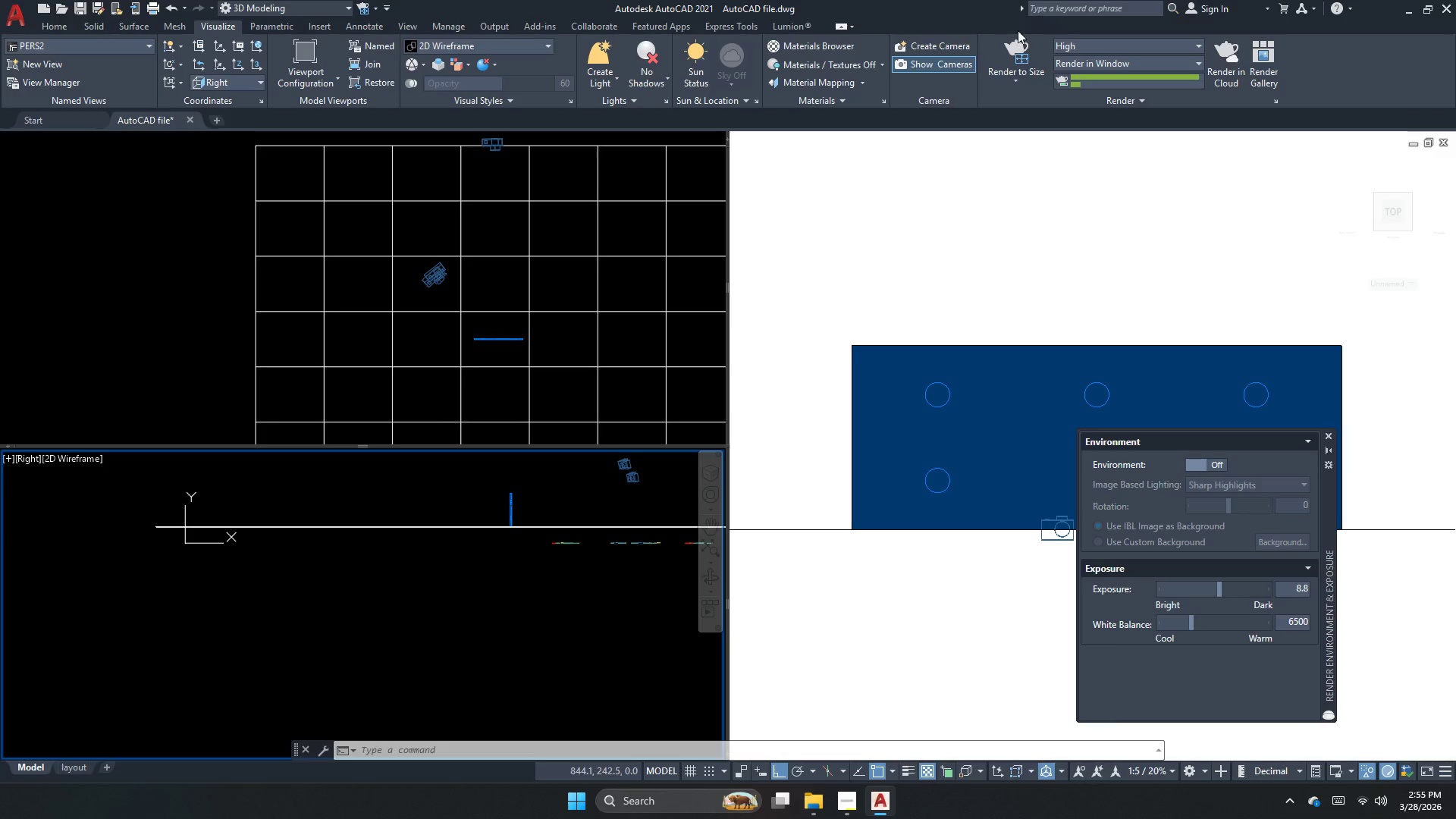 
left_click([1011, 63])
 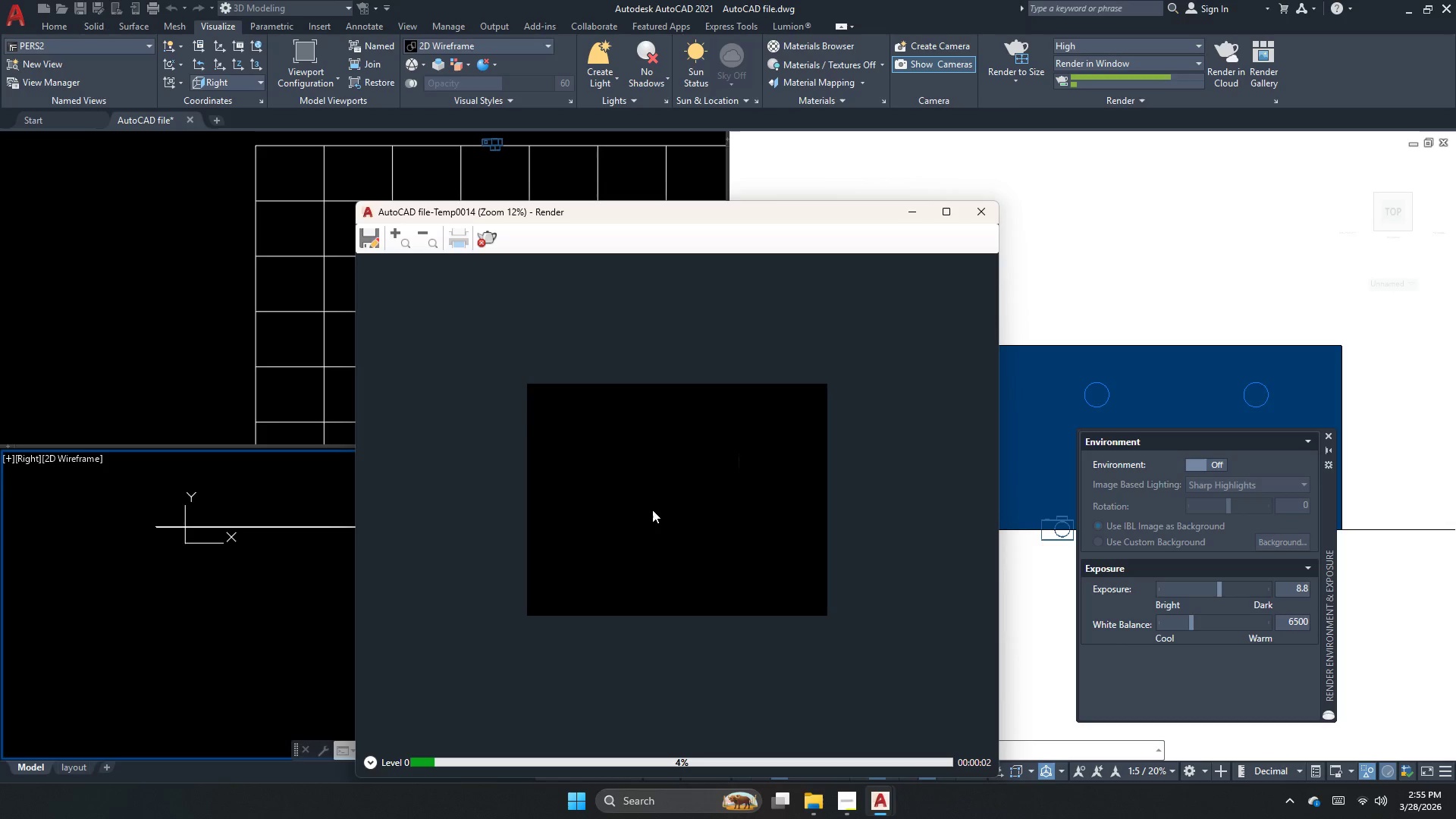 
wait(9.61)
 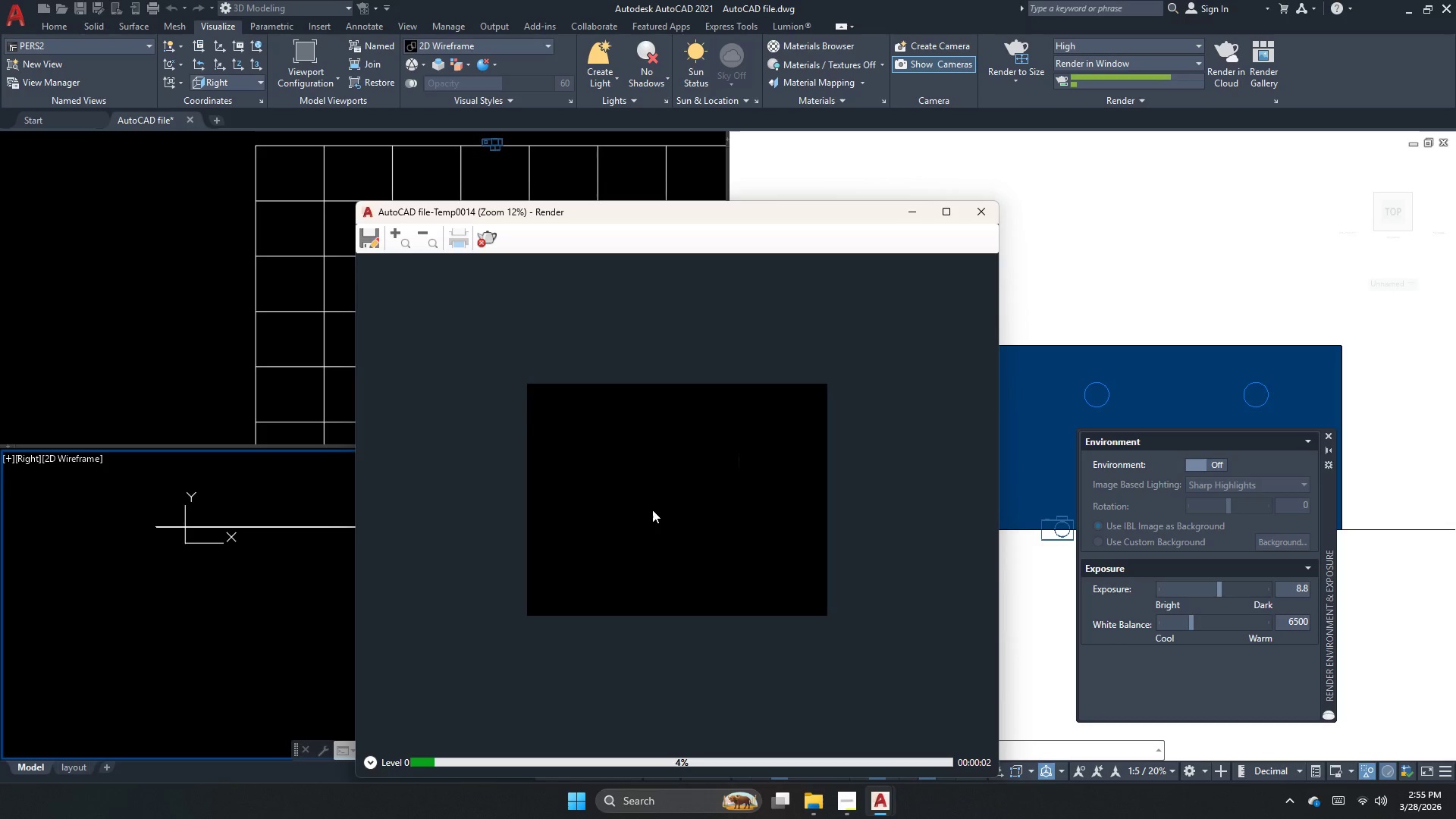 
left_click([491, 240])
 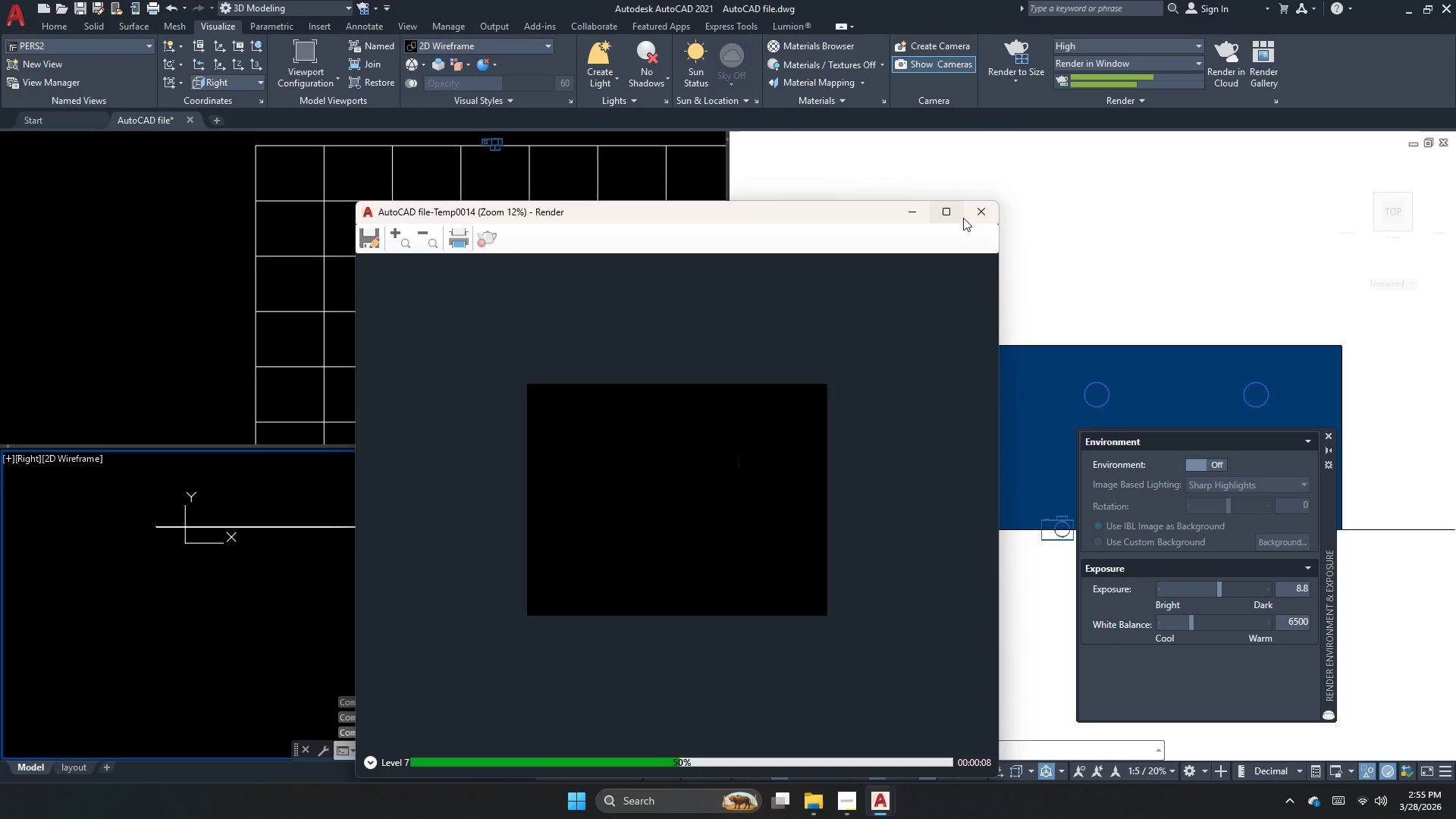 
left_click([965, 217])
 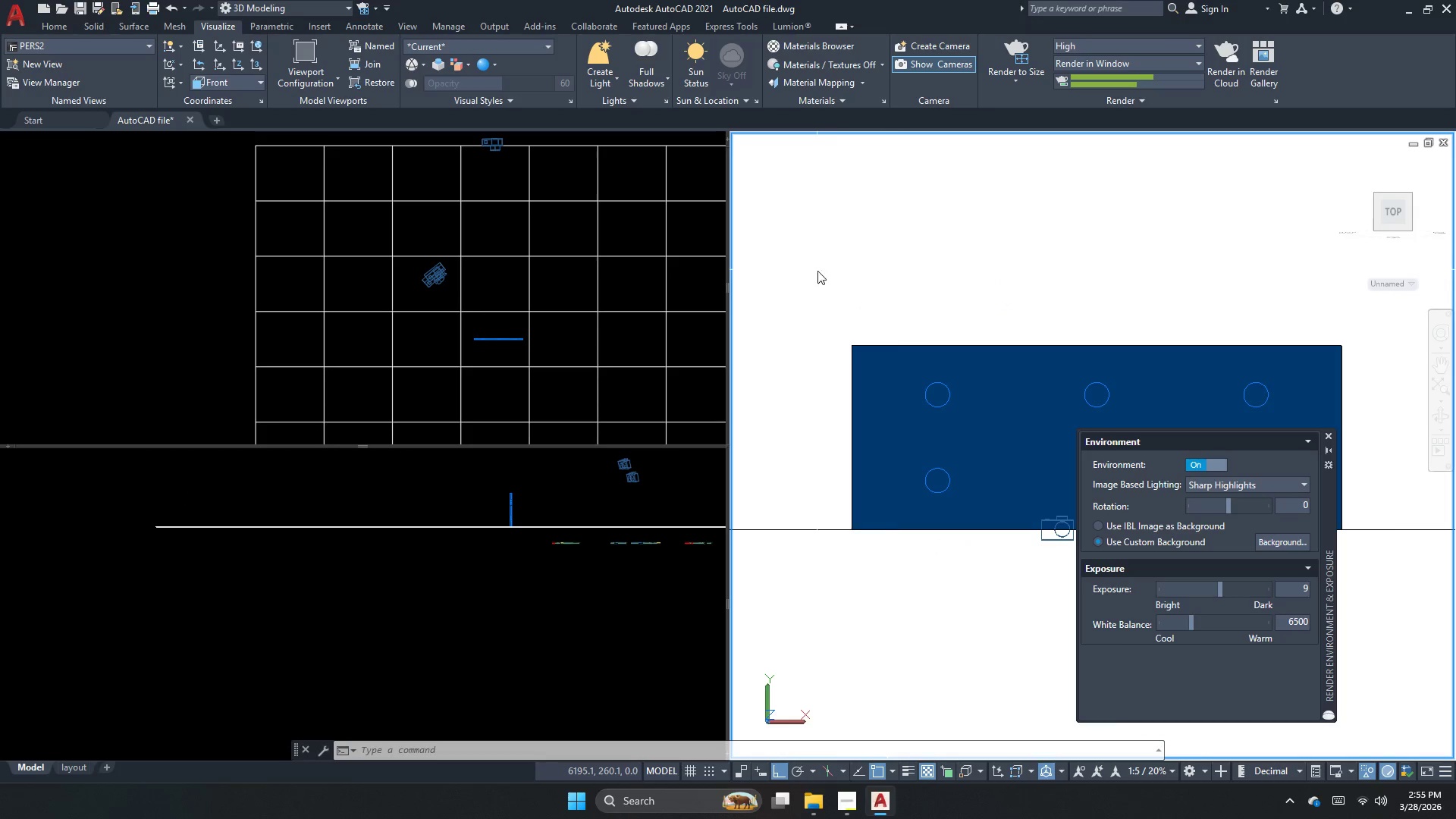 
left_click([981, 215])
 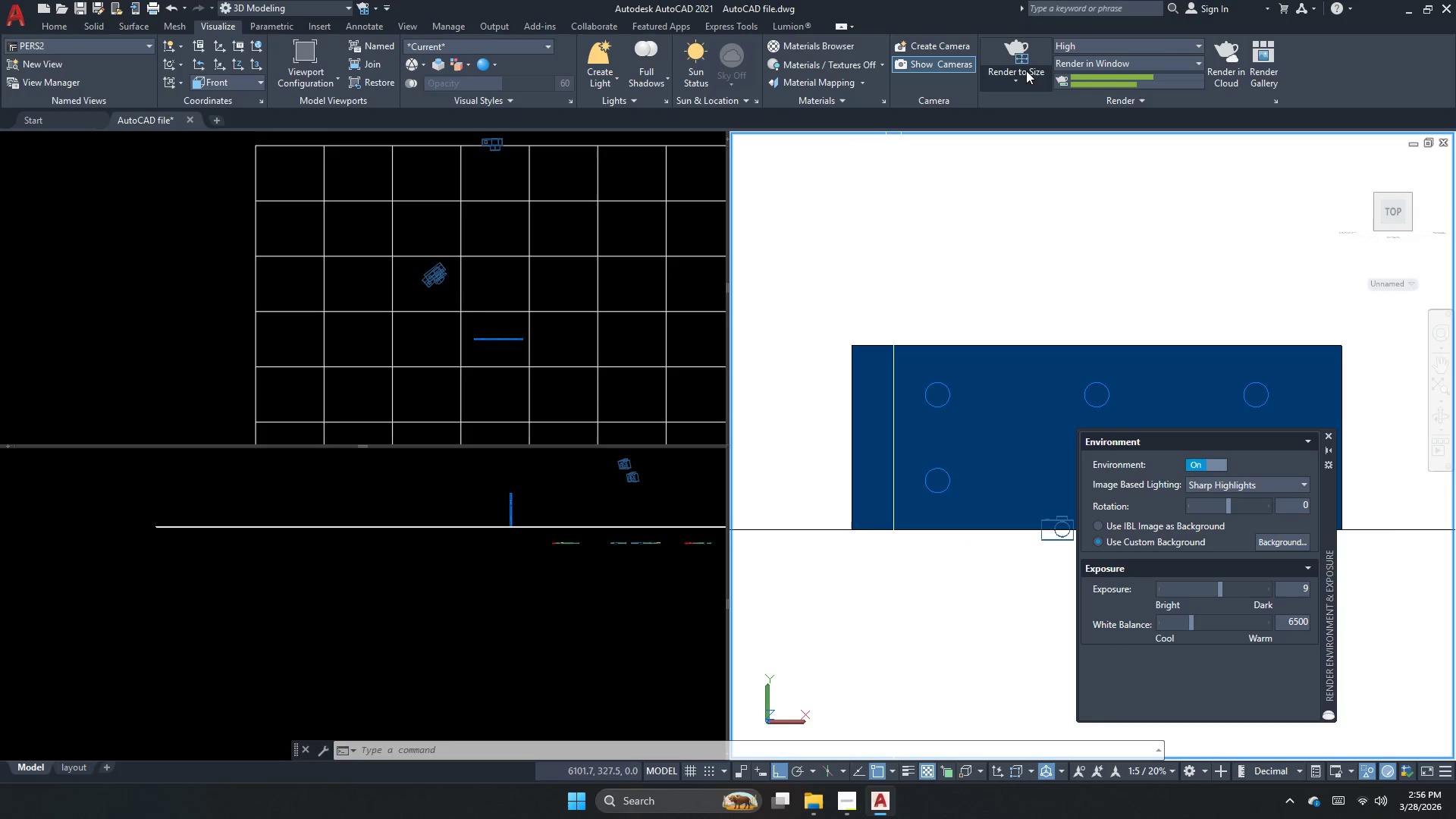 
left_click([1031, 58])
 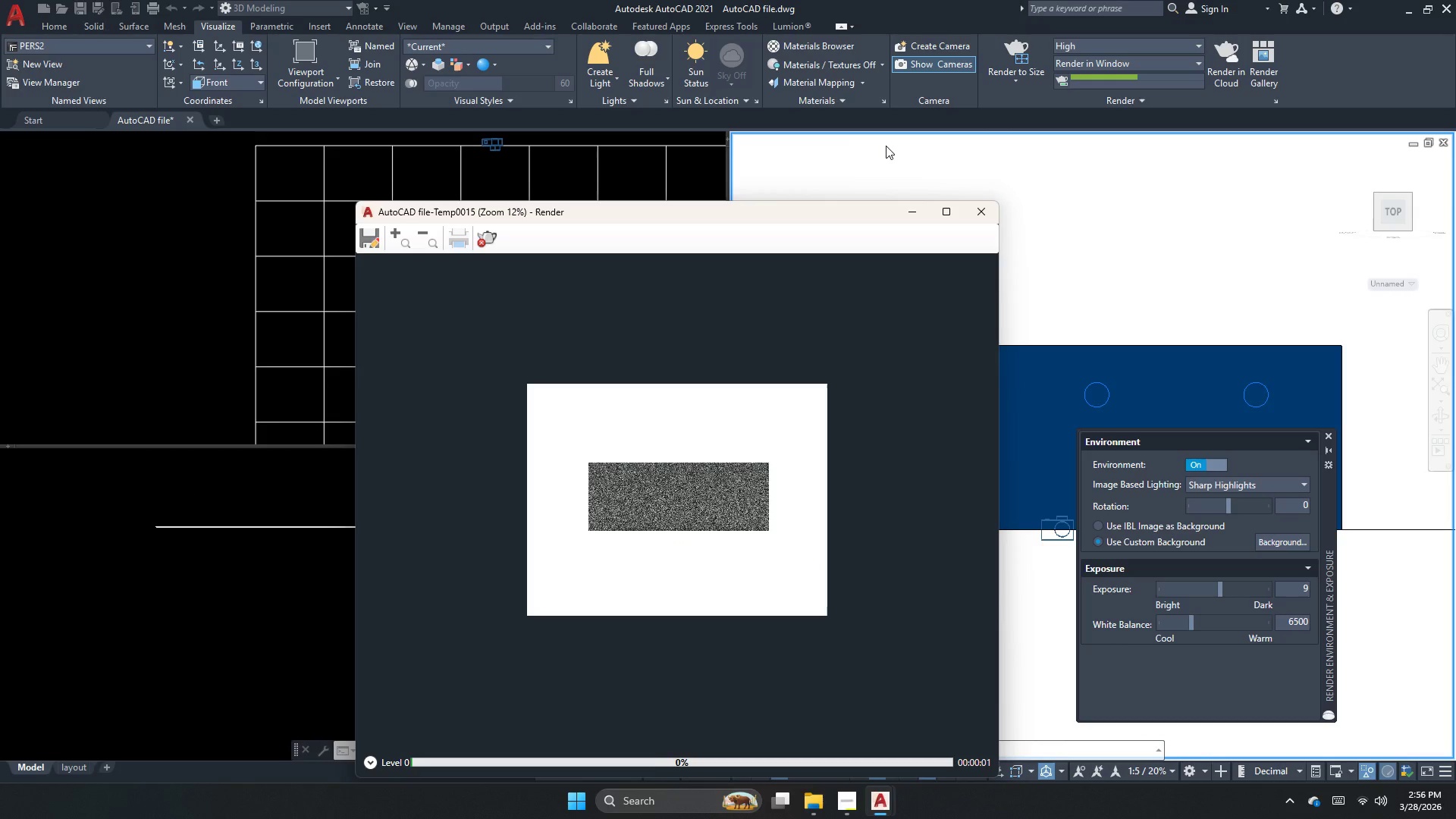 
scroll: coordinate [758, 413], scroll_direction: up, amount: 3.0
 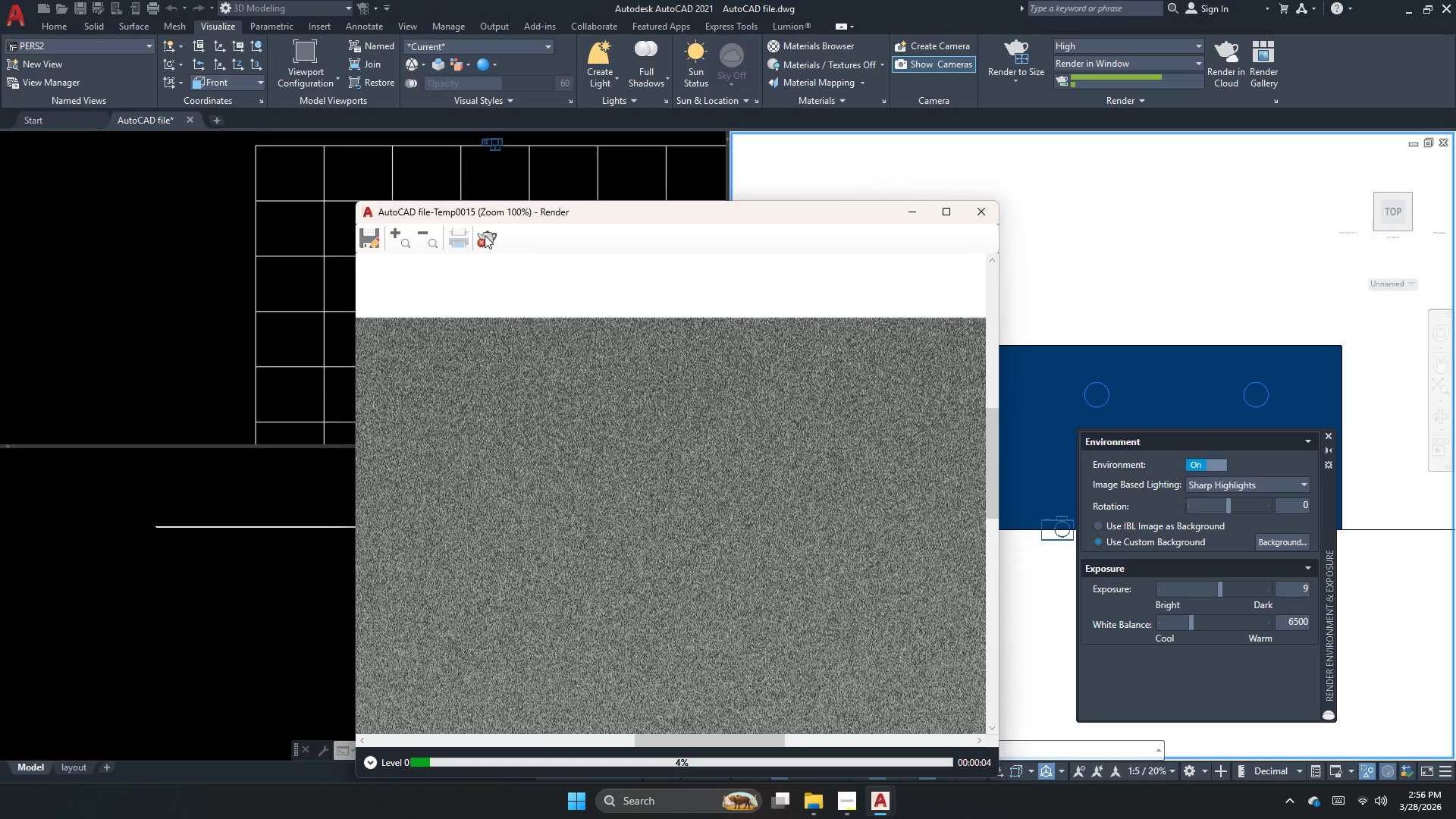 
left_click([497, 234])
 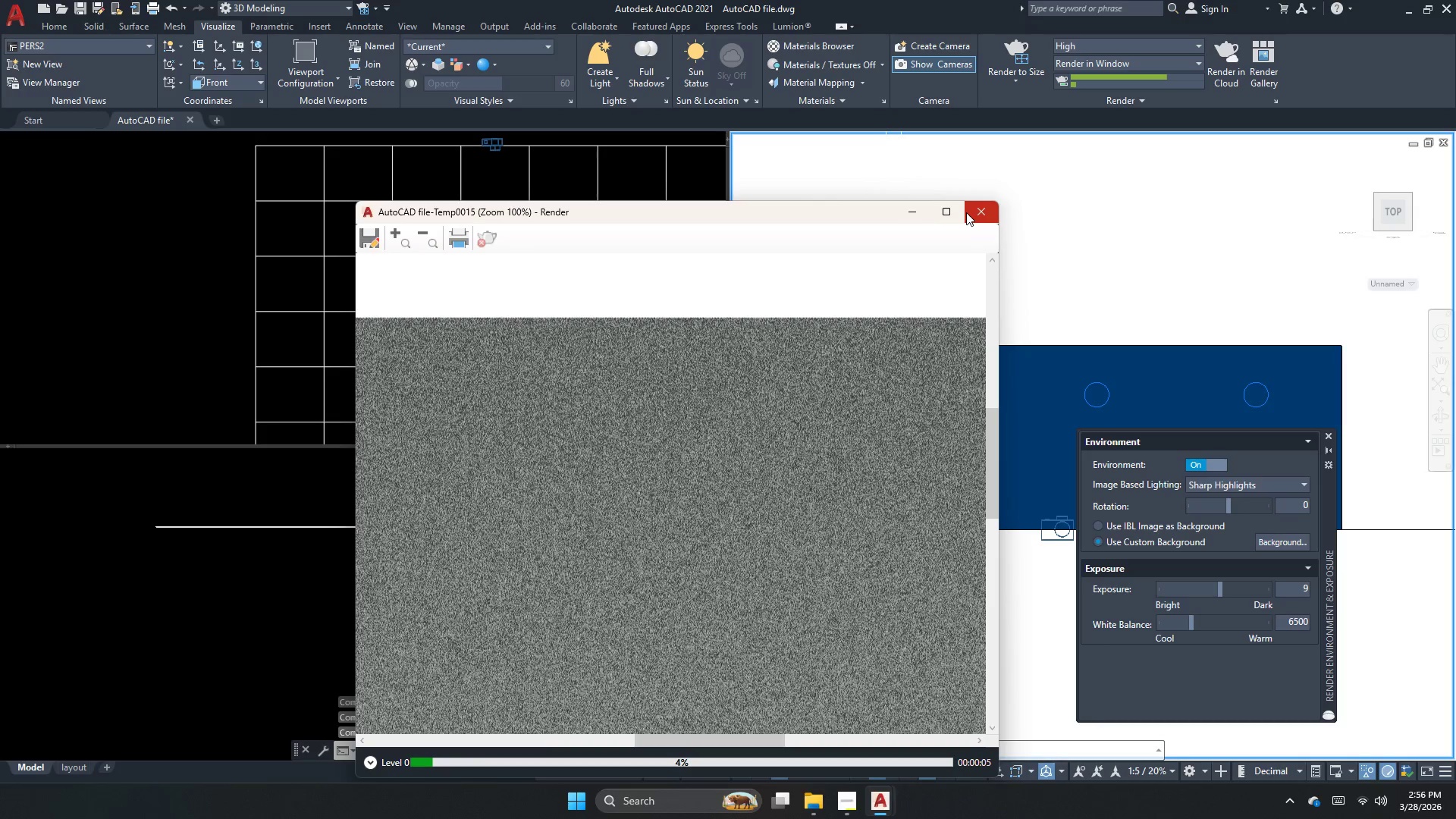 
left_click([966, 212])
 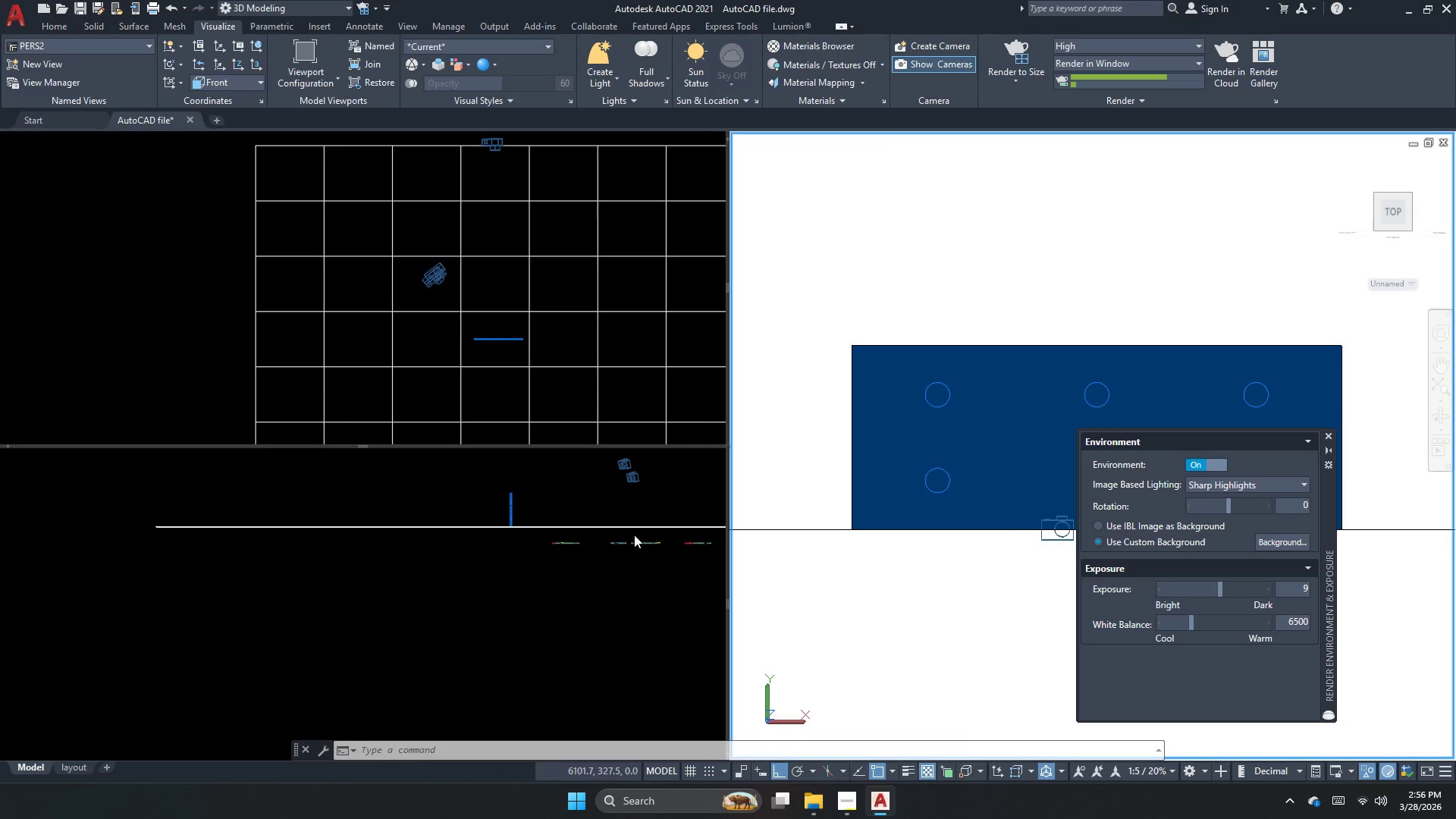 
left_click([599, 573])
 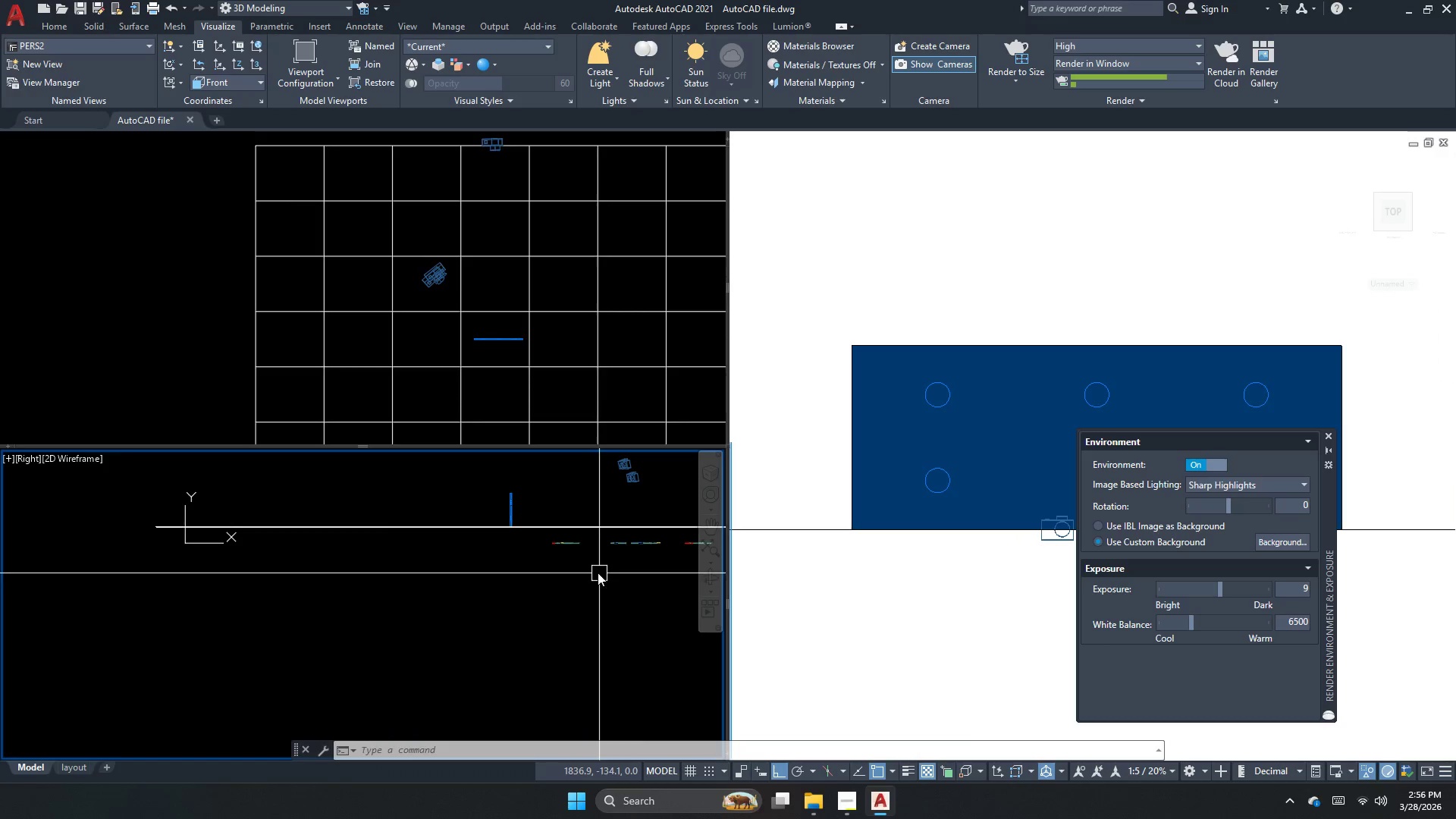 
right_click([497, 462])
 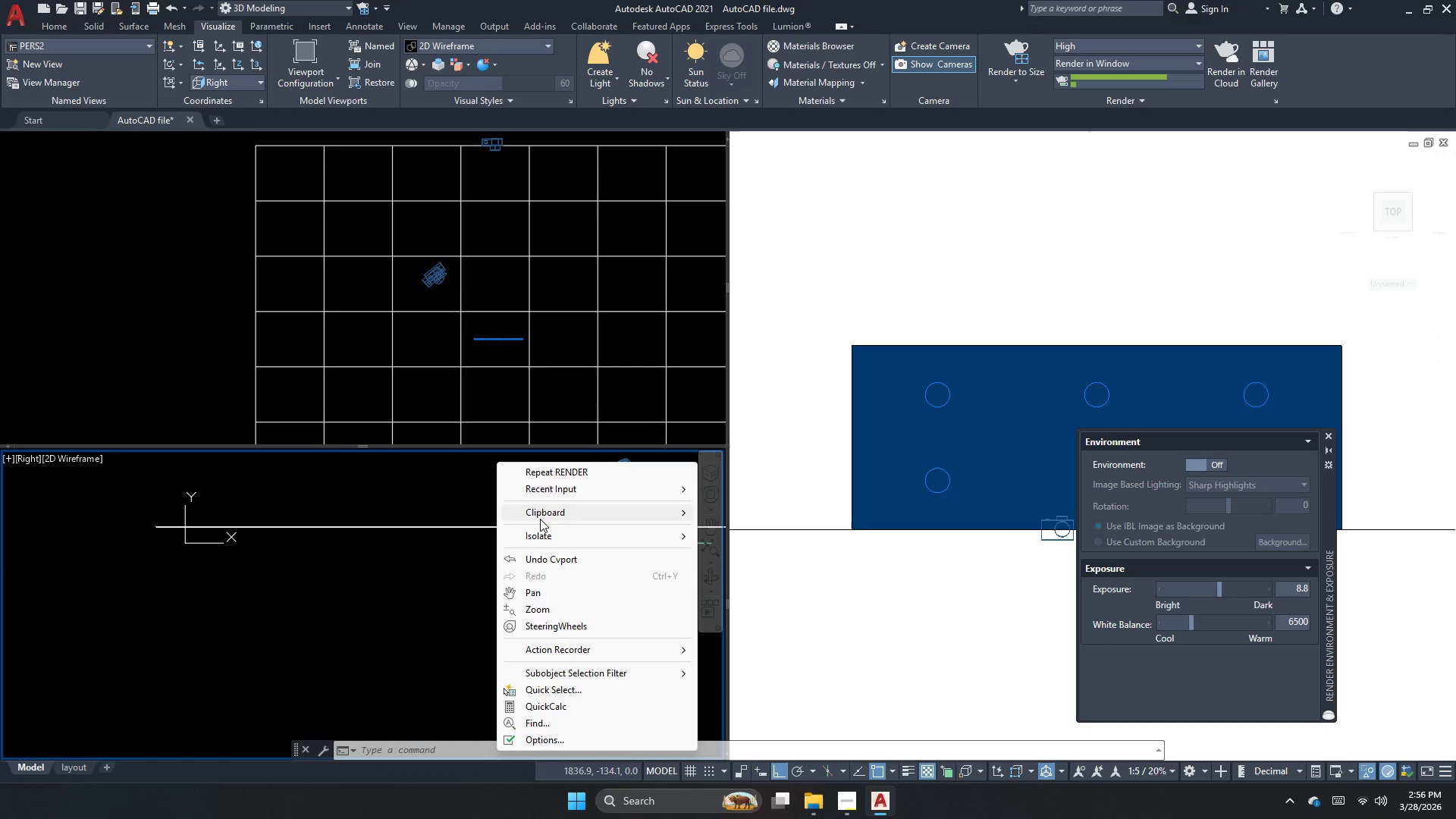 
left_click([547, 532])
 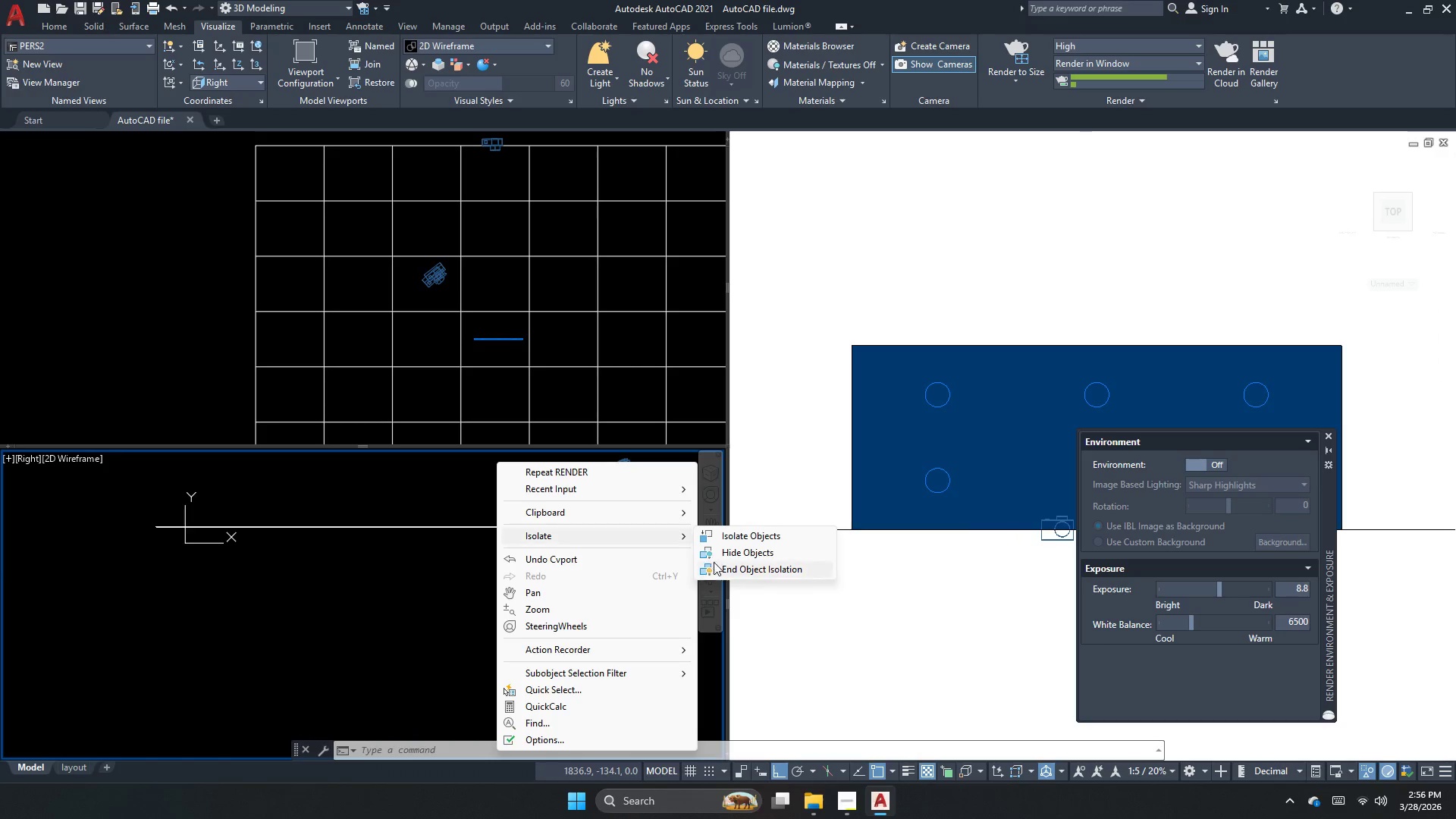 
left_click([723, 569])
 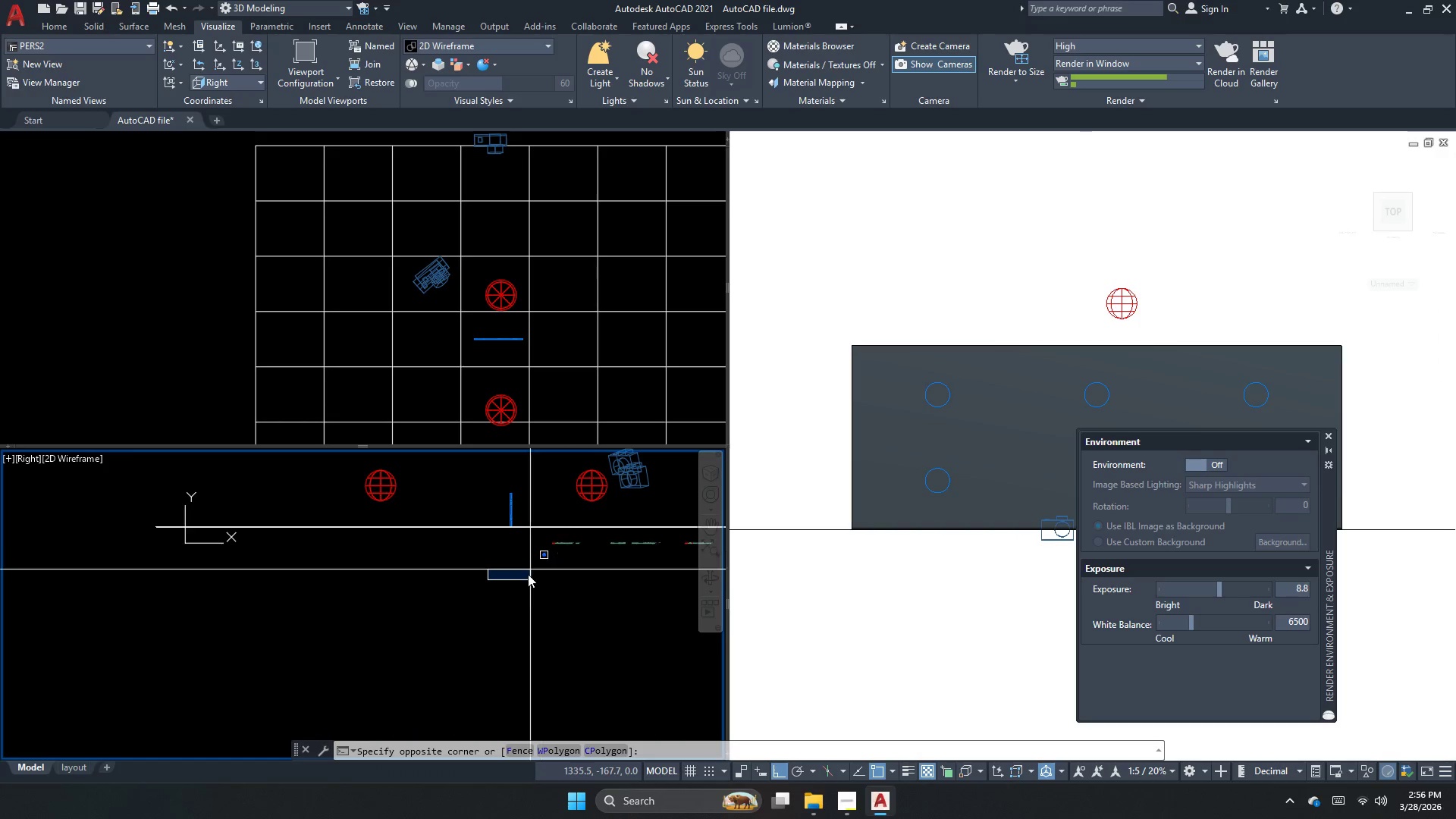 
double_click([593, 491])
 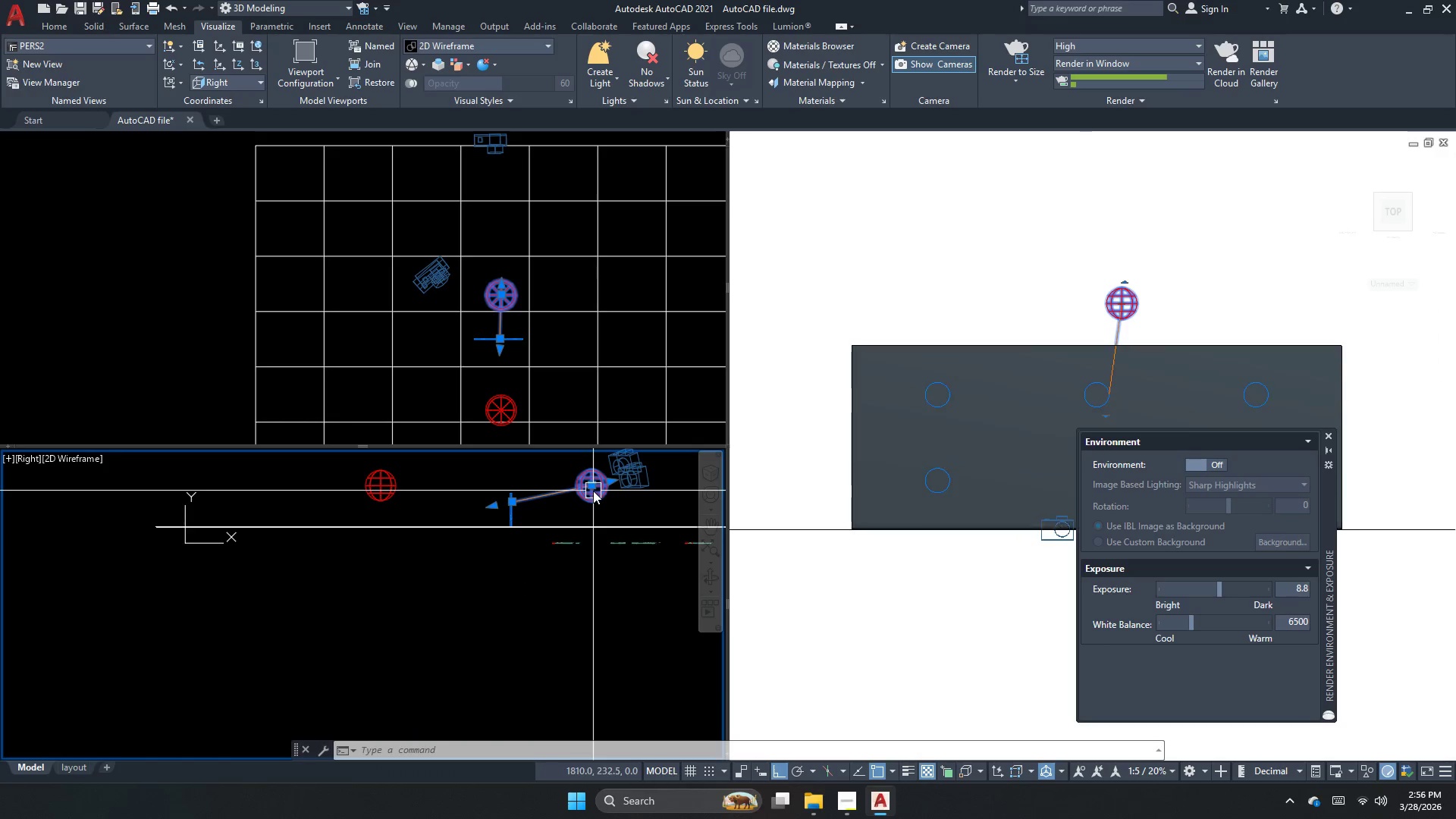 
right_click([593, 491])
 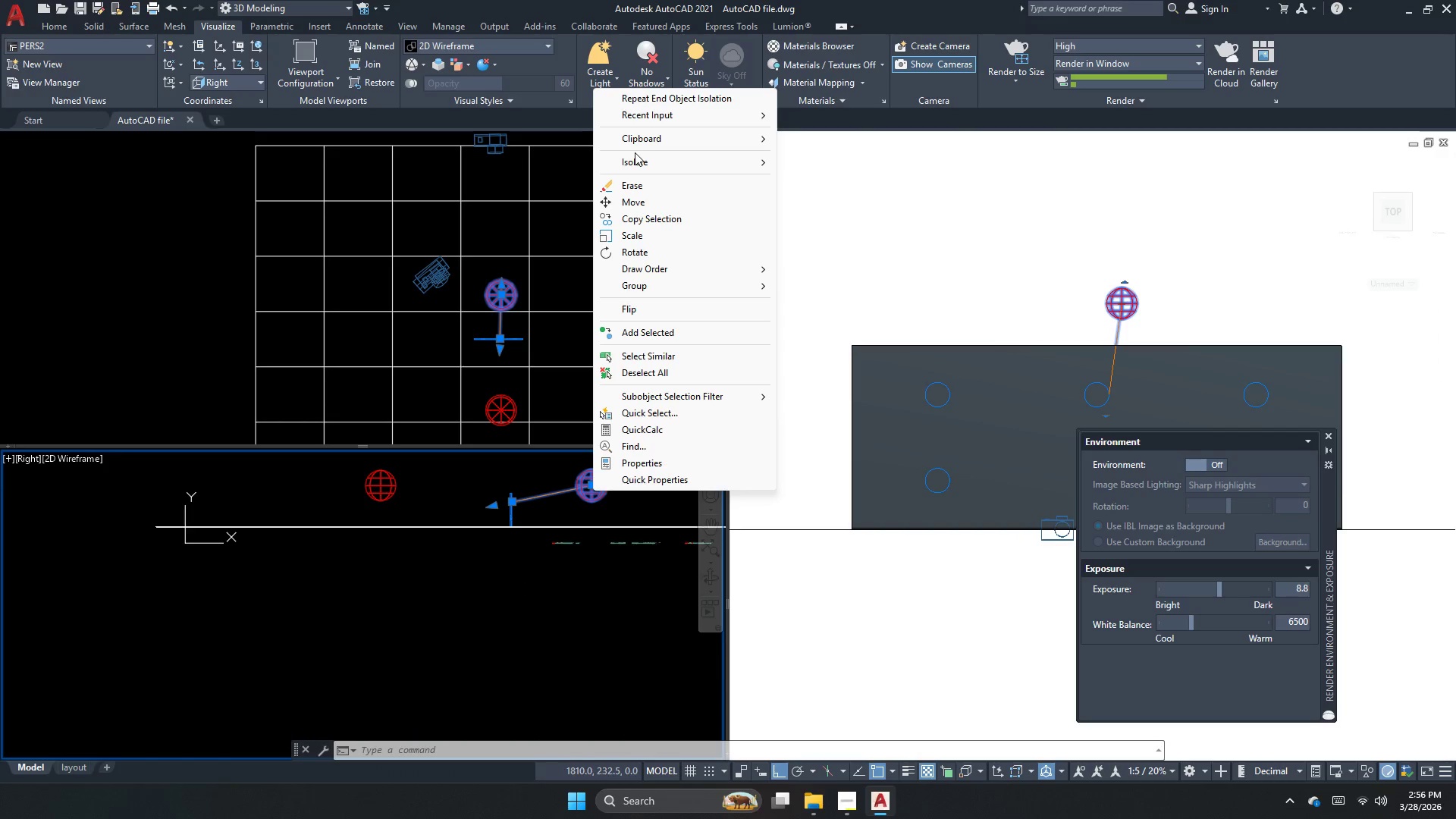 
double_click([636, 166])
 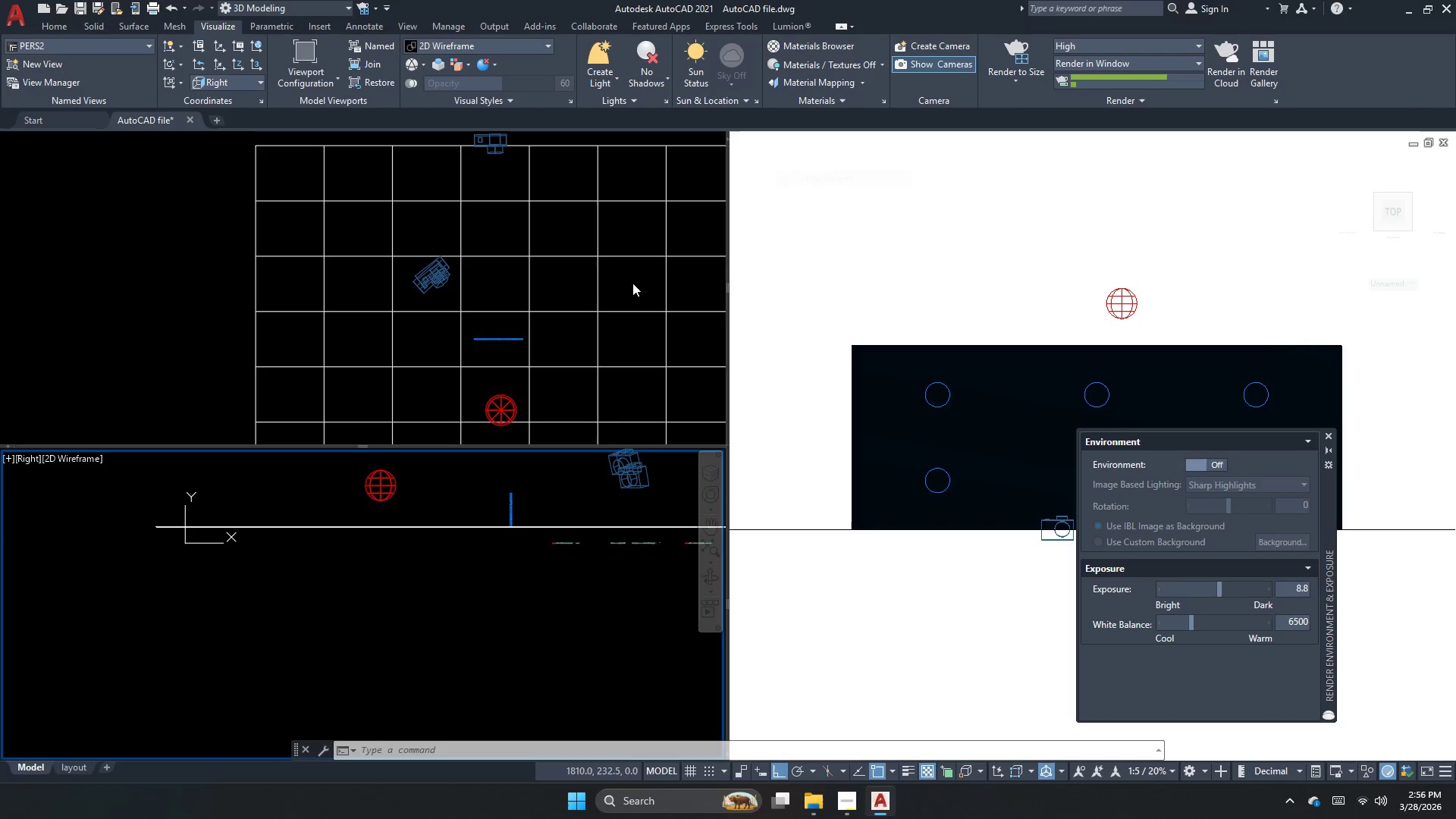 
left_click([452, 473])
 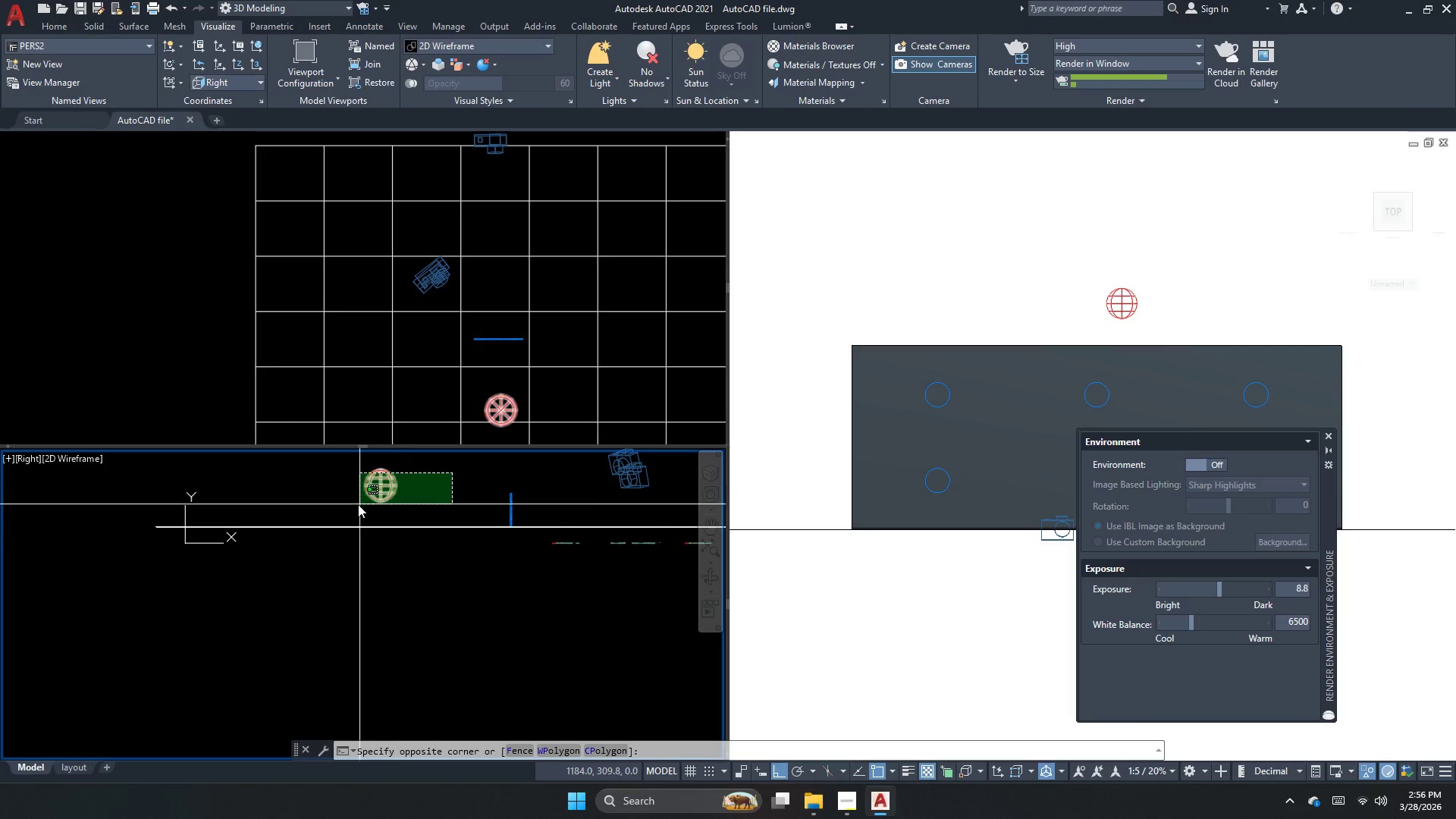 
left_click([381, 490])
 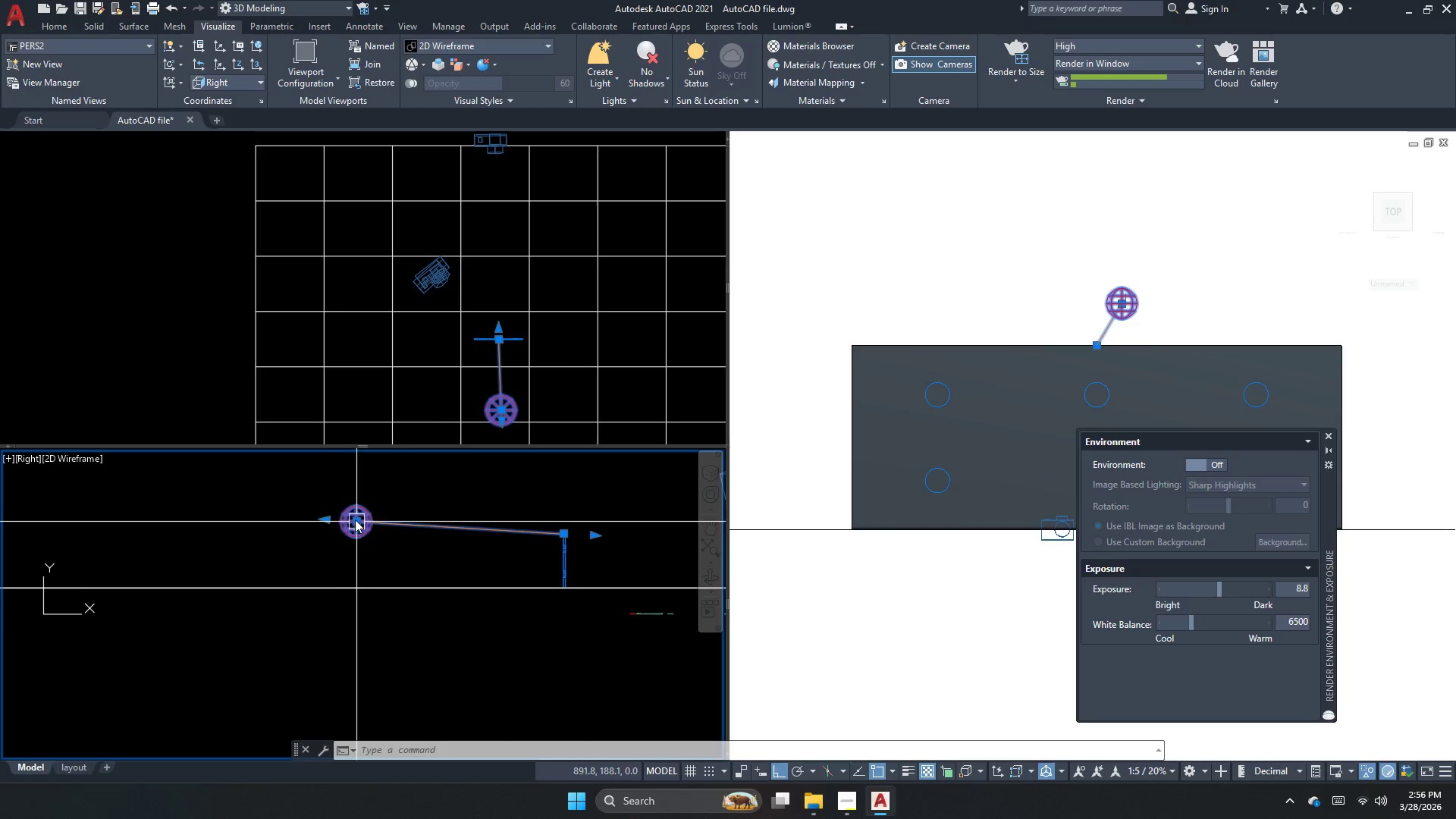 
scroll: coordinate [358, 507], scroll_direction: up, amount: 1.0
 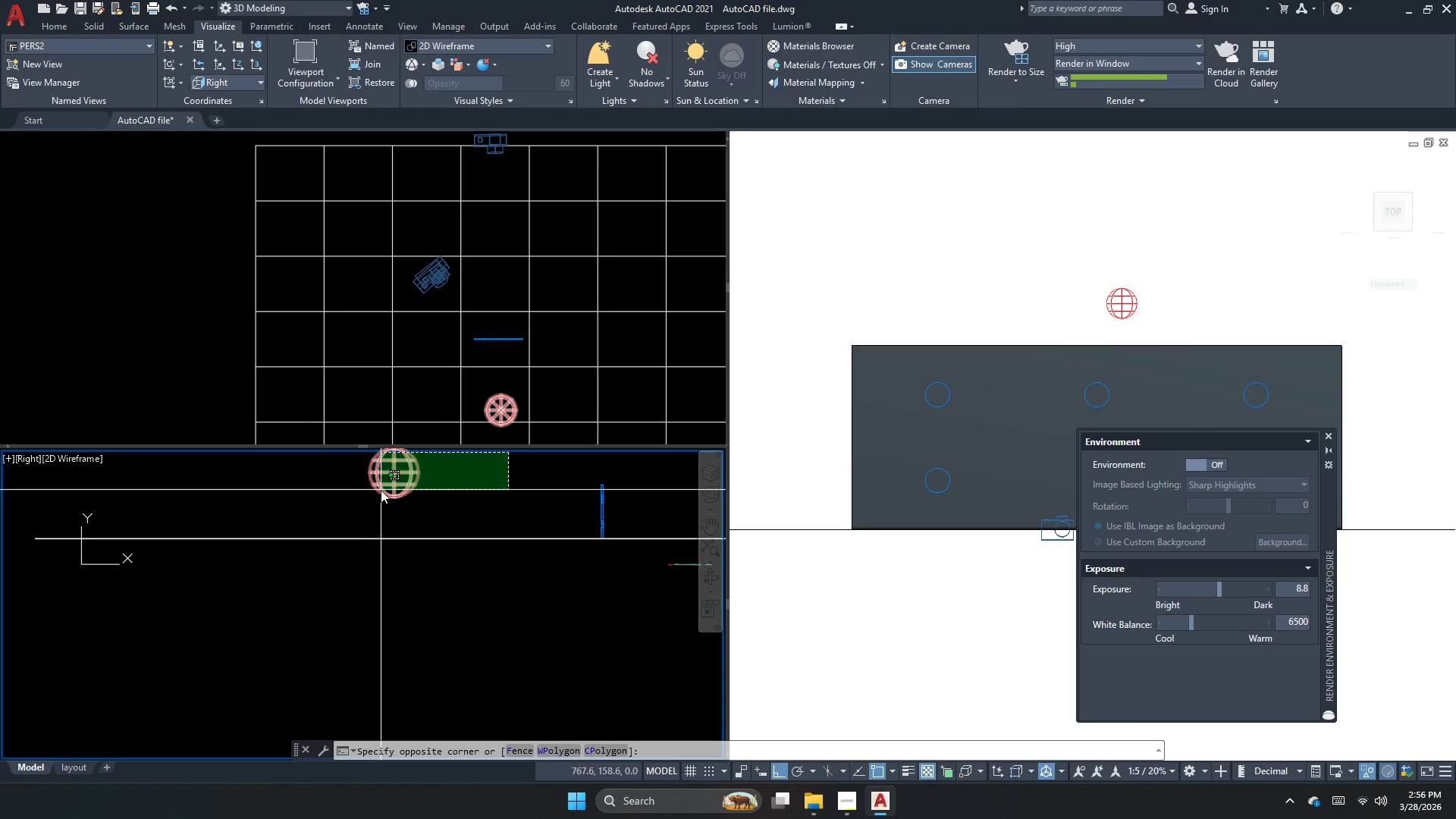 
left_click_drag(start_coordinate=[354, 520], to_coordinate=[353, 525])
 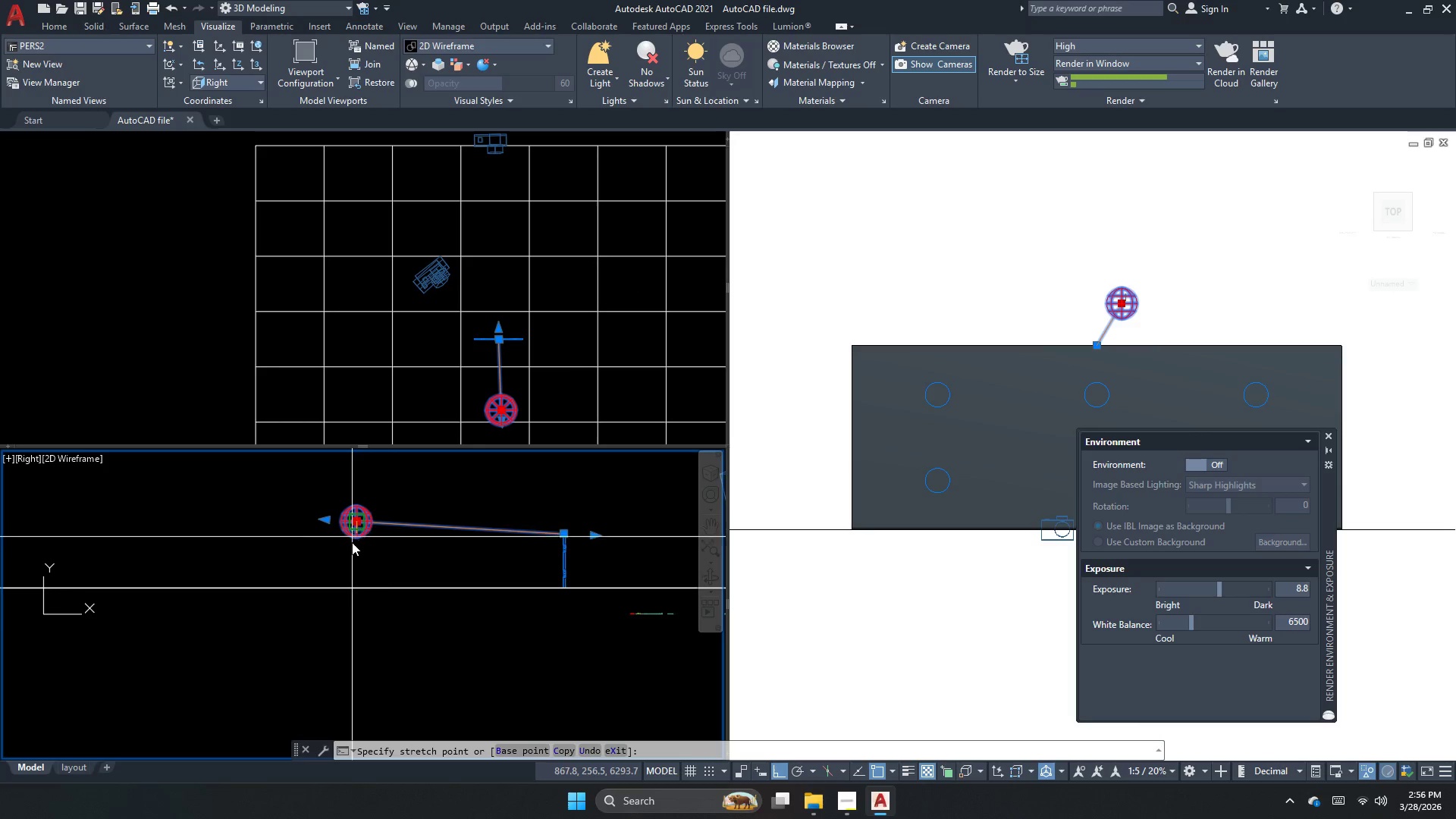 
scroll: coordinate [352, 548], scroll_direction: up, amount: 1.0
 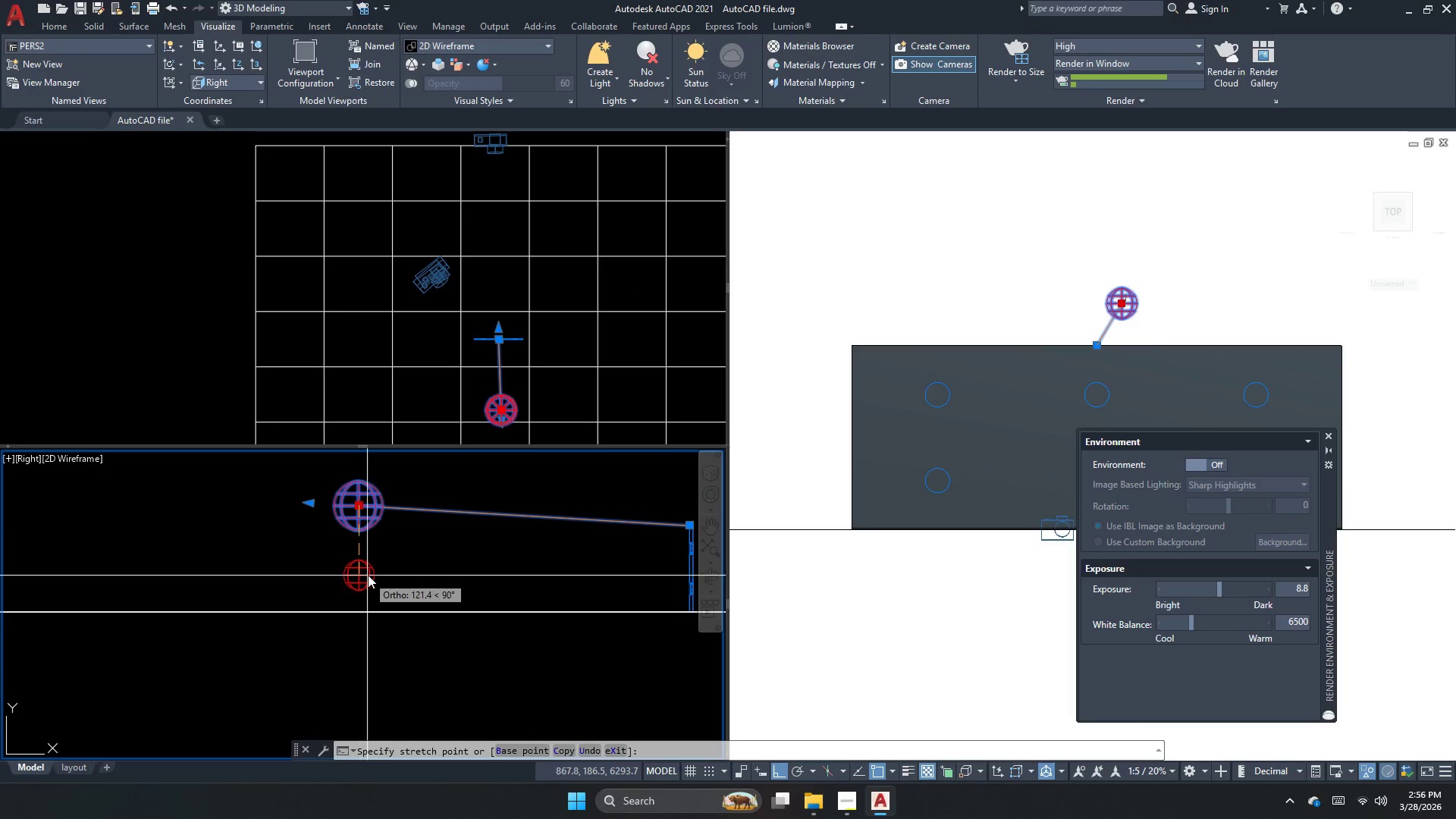 
left_click([367, 566])
 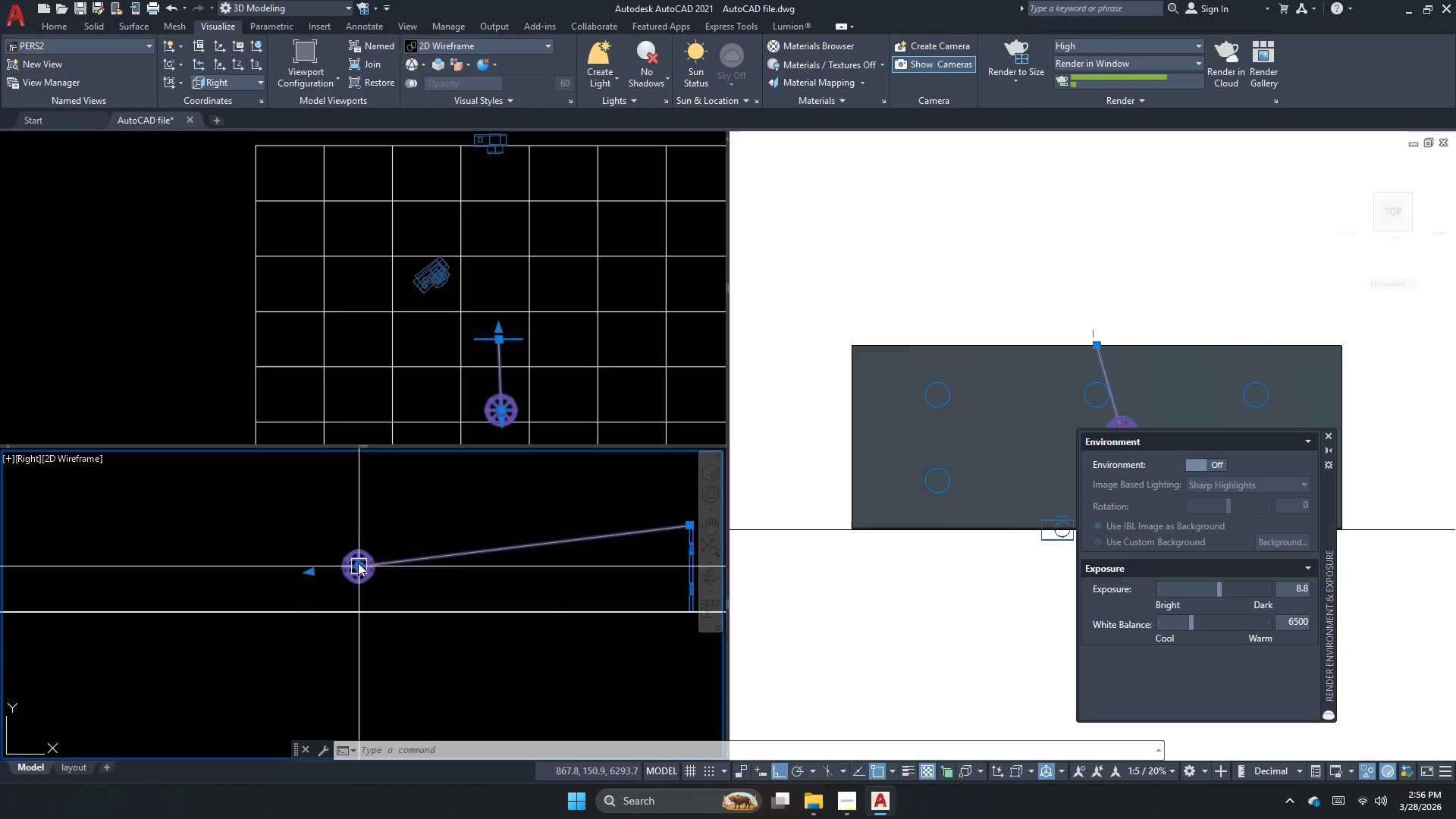 
left_click_drag(start_coordinate=[358, 563], to_coordinate=[358, 569])
 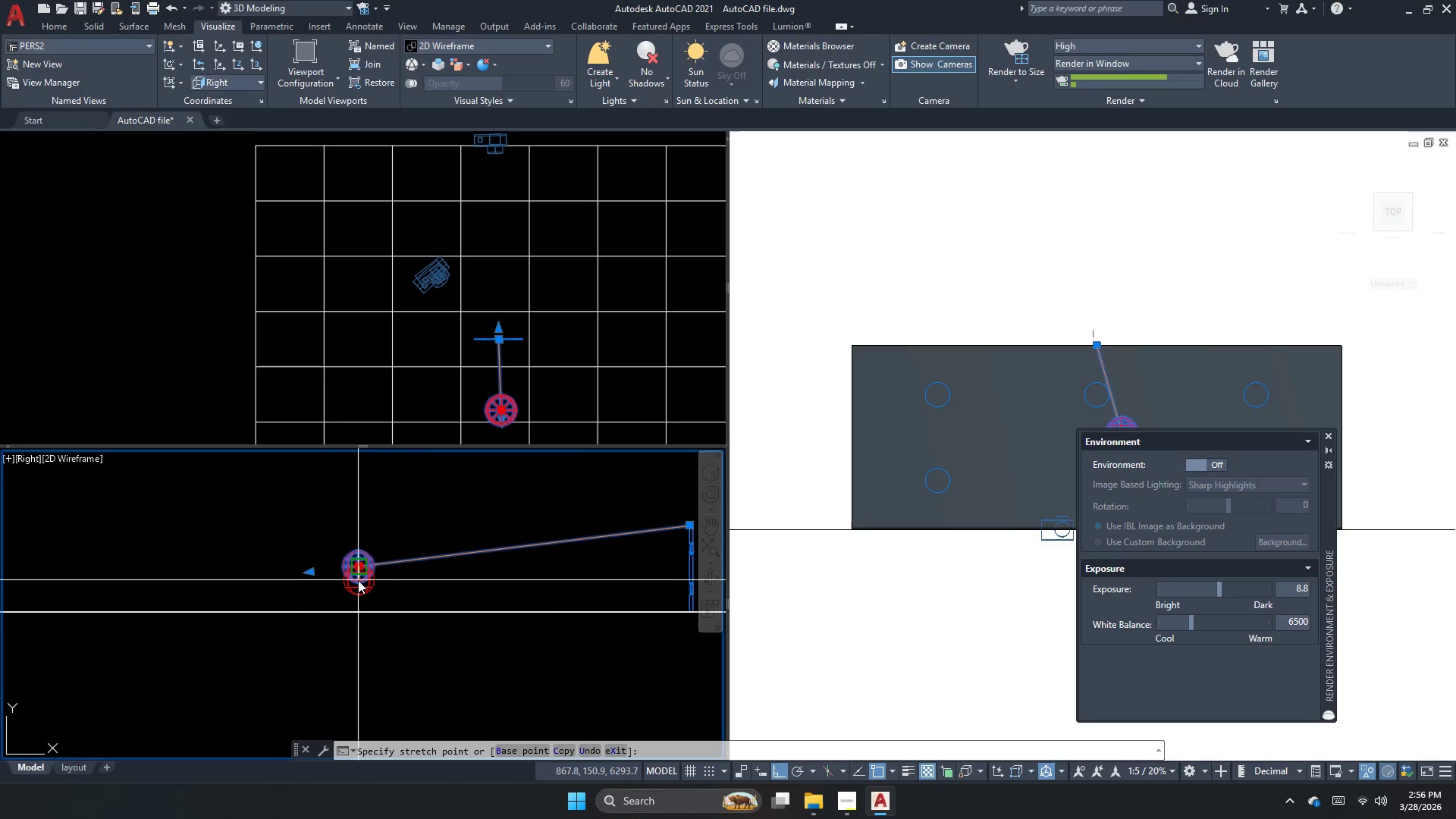 
left_click([358, 580])
 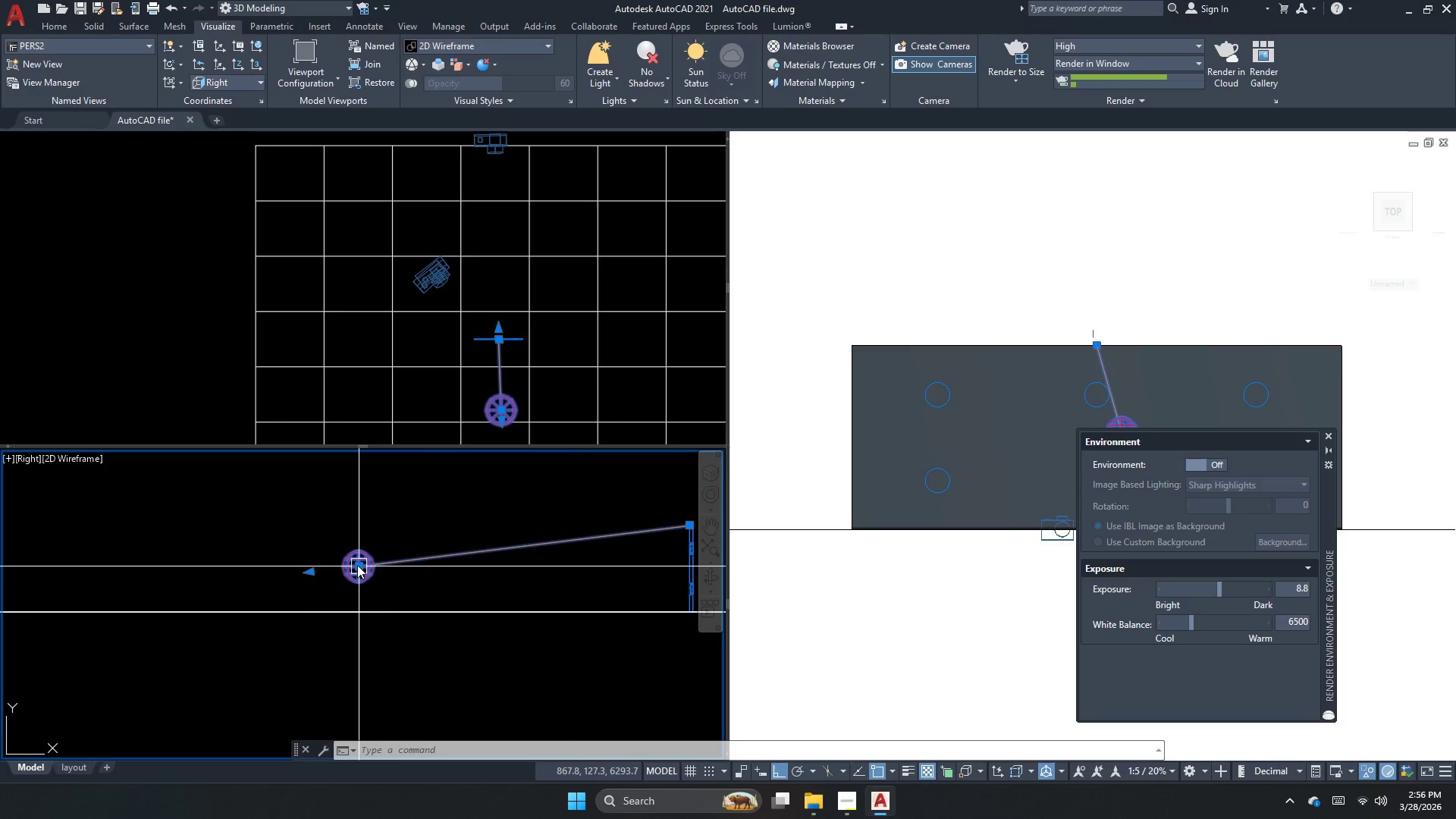 
left_click_drag(start_coordinate=[357, 565], to_coordinate=[354, 570])
 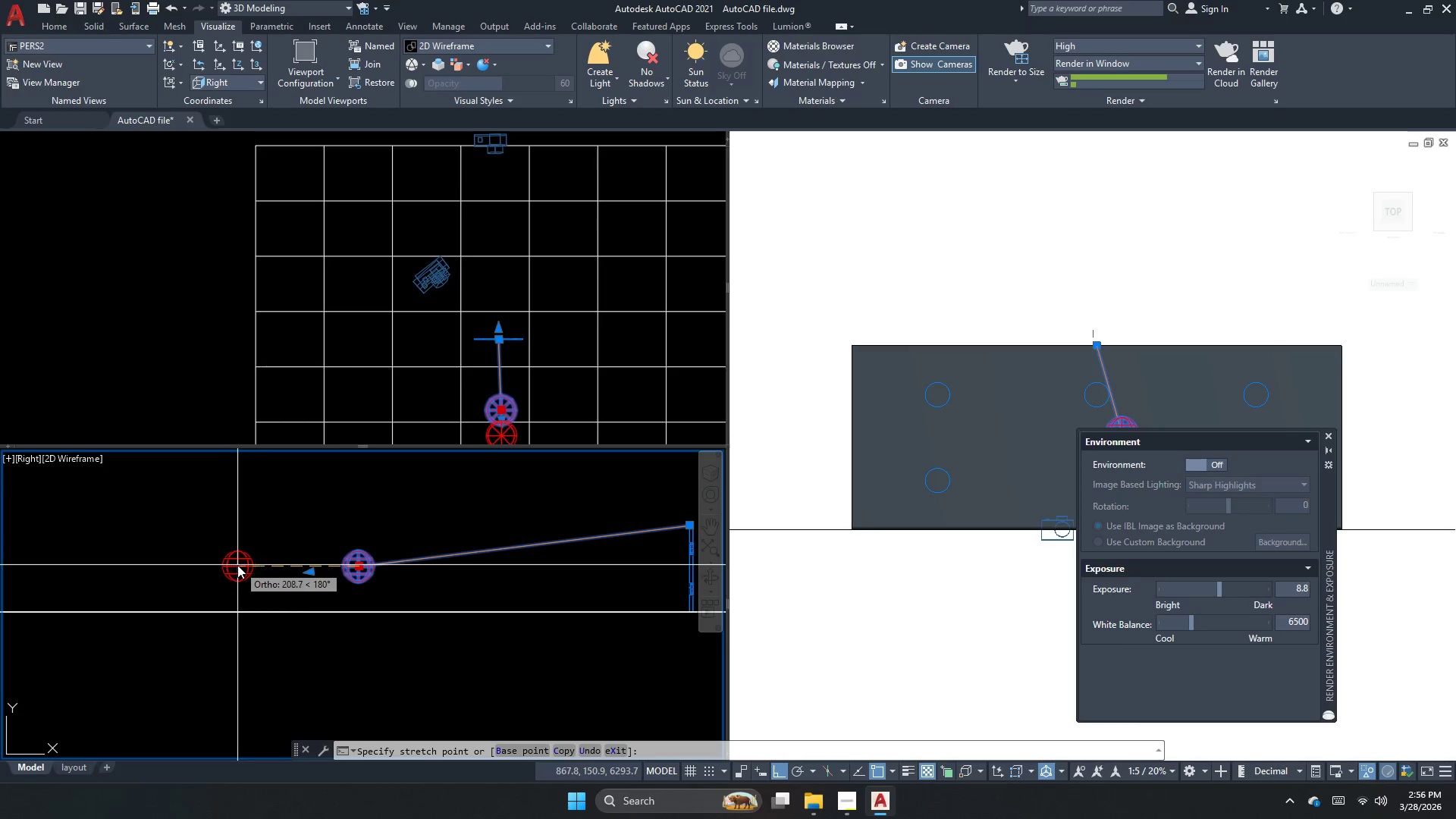 
left_click_drag(start_coordinate=[237, 565], to_coordinate=[255, 573])
 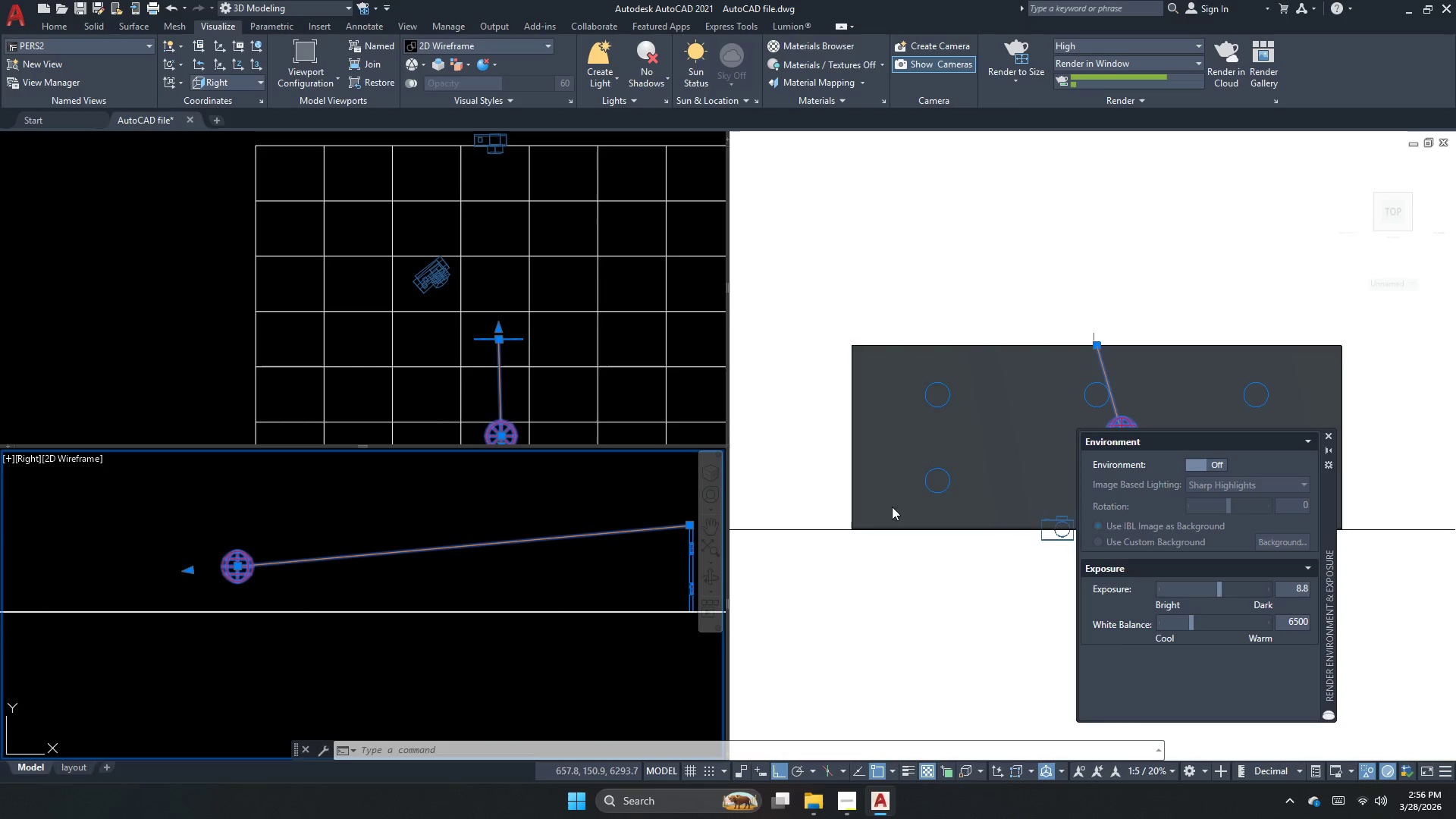 
left_click([909, 534])
 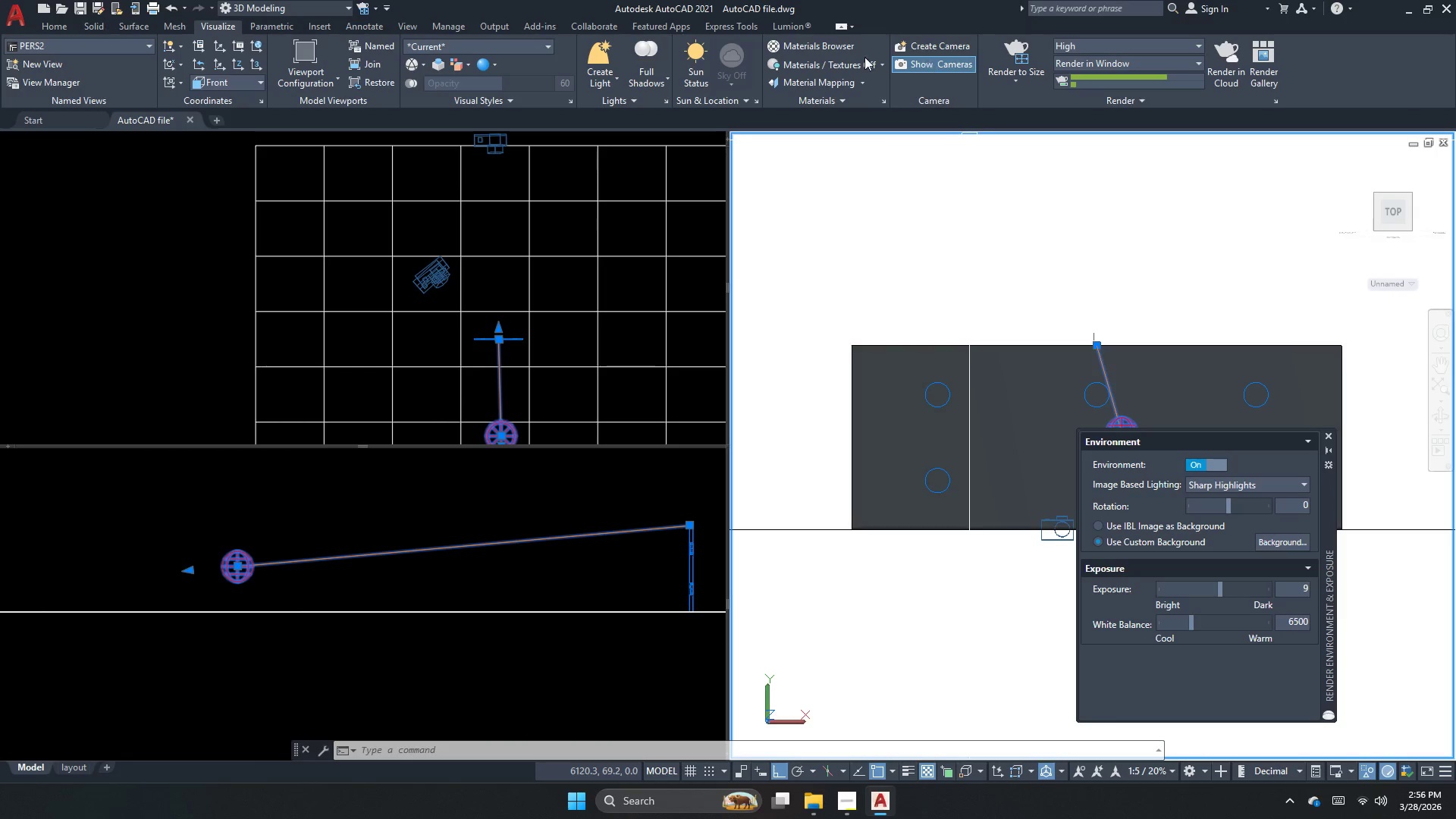 
left_click([1031, 55])
 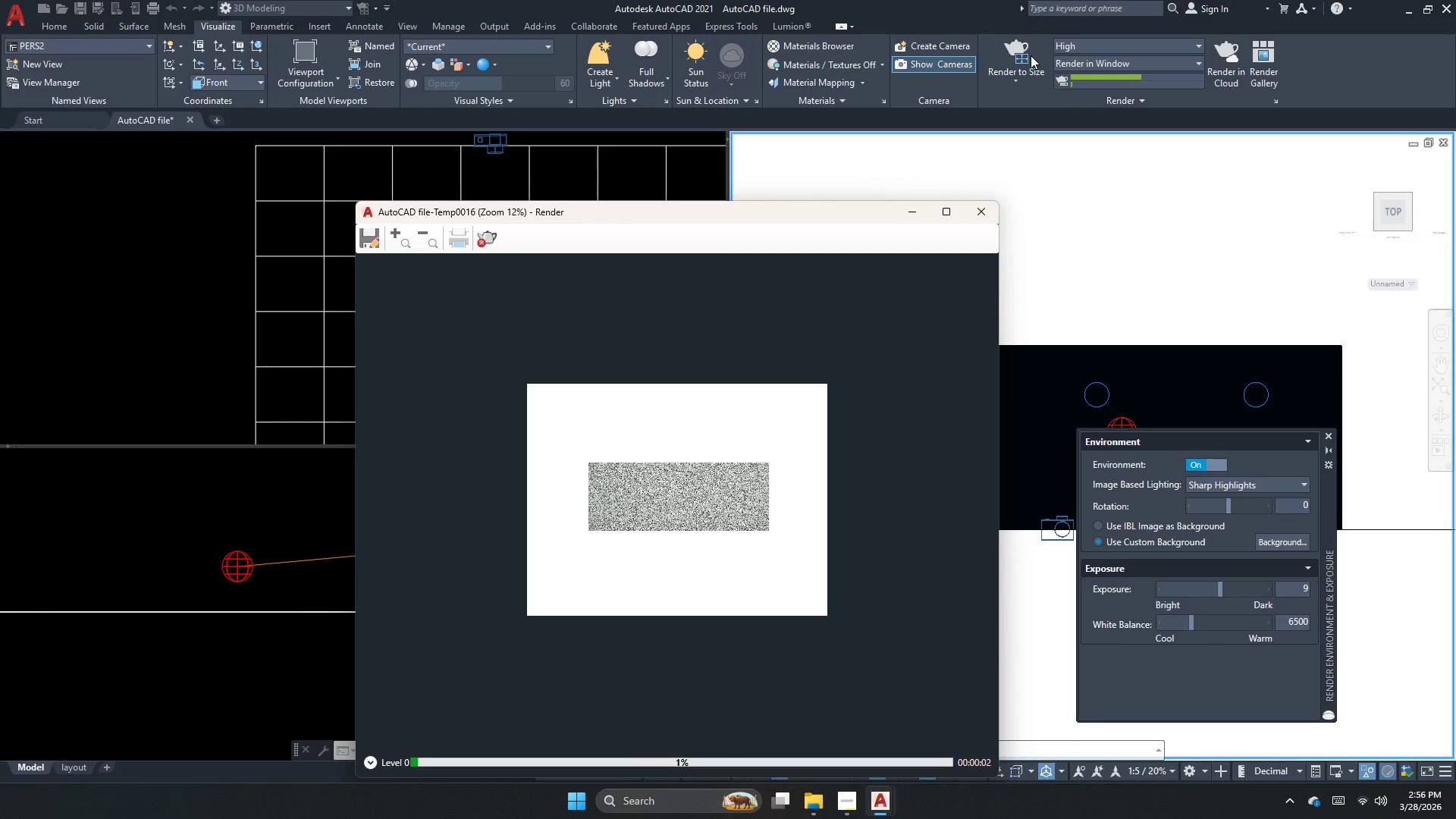 
scroll: coordinate [660, 487], scroll_direction: up, amount: 2.0
 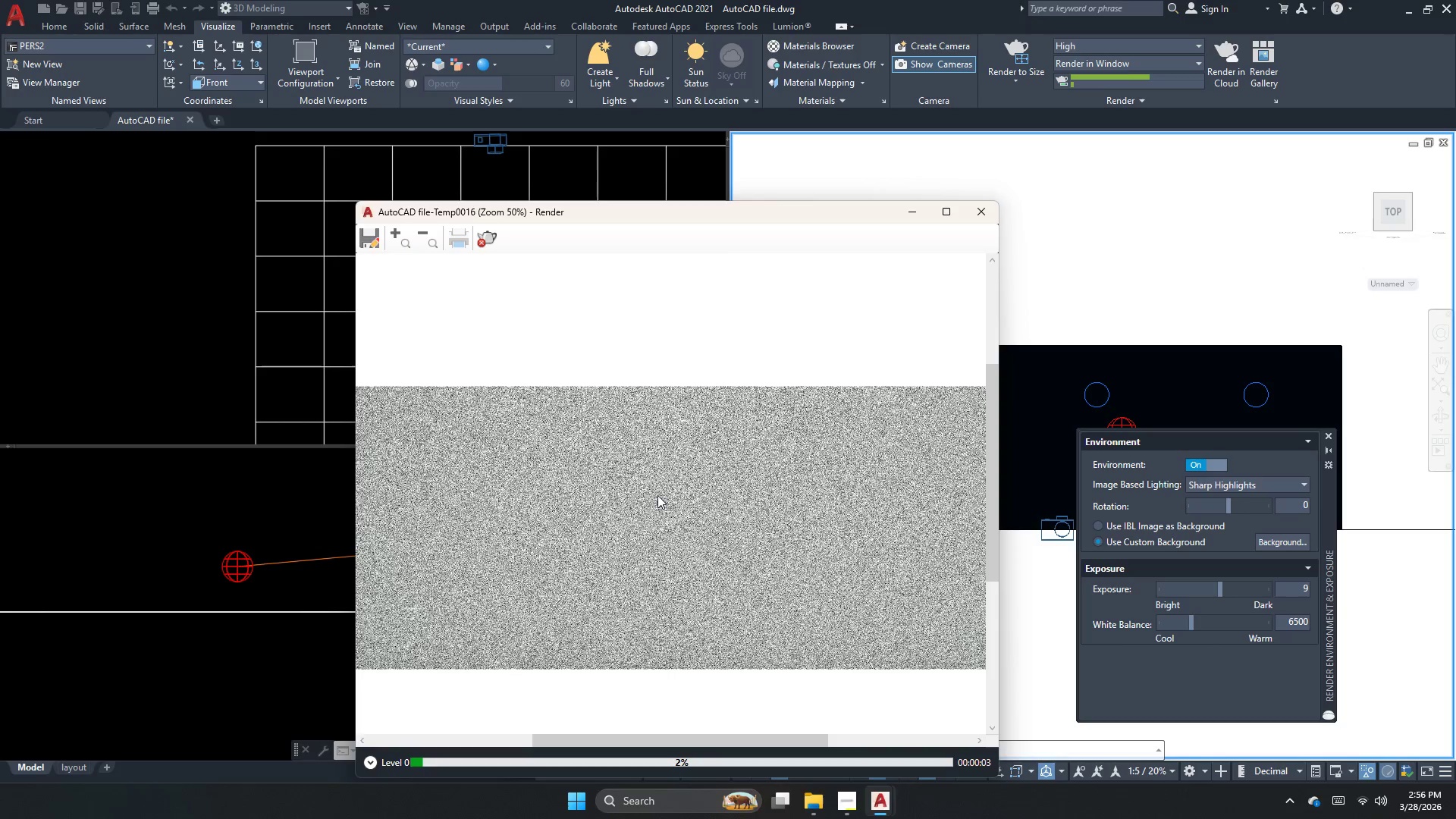 
scroll: coordinate [657, 495], scroll_direction: down, amount: 1.0
 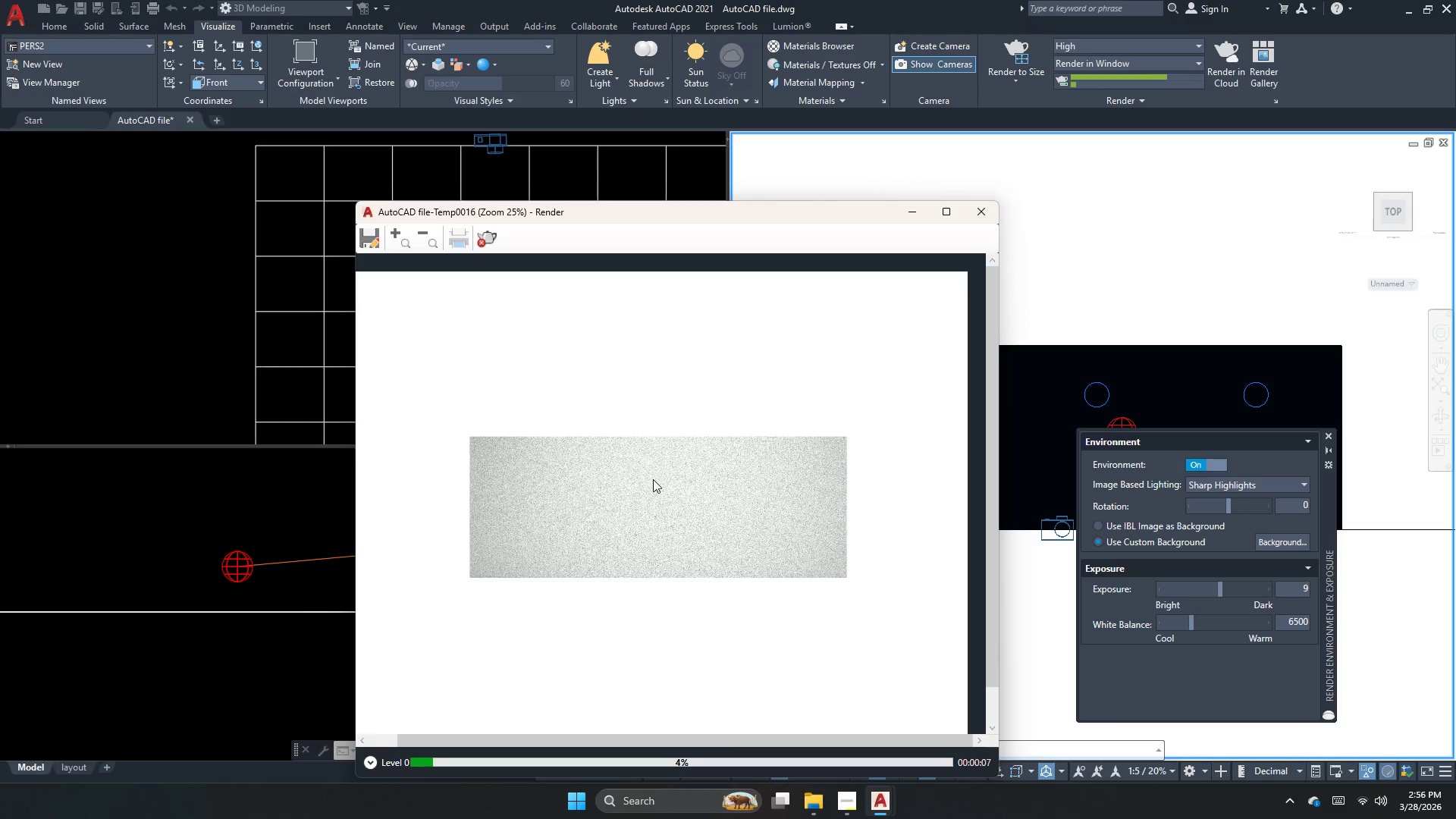 
wait(7.98)
 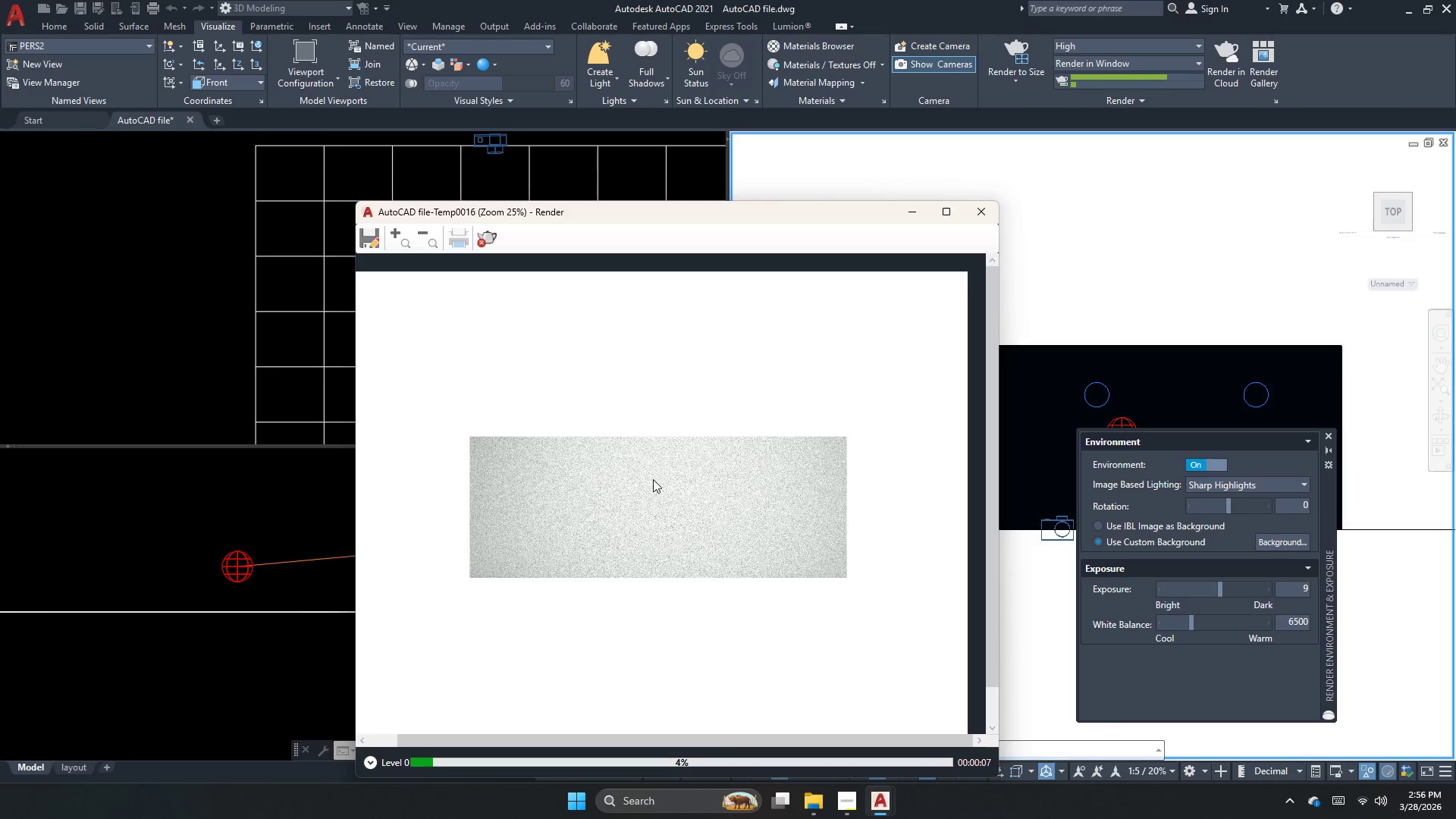 
scroll: coordinate [610, 493], scroll_direction: up, amount: 2.0
 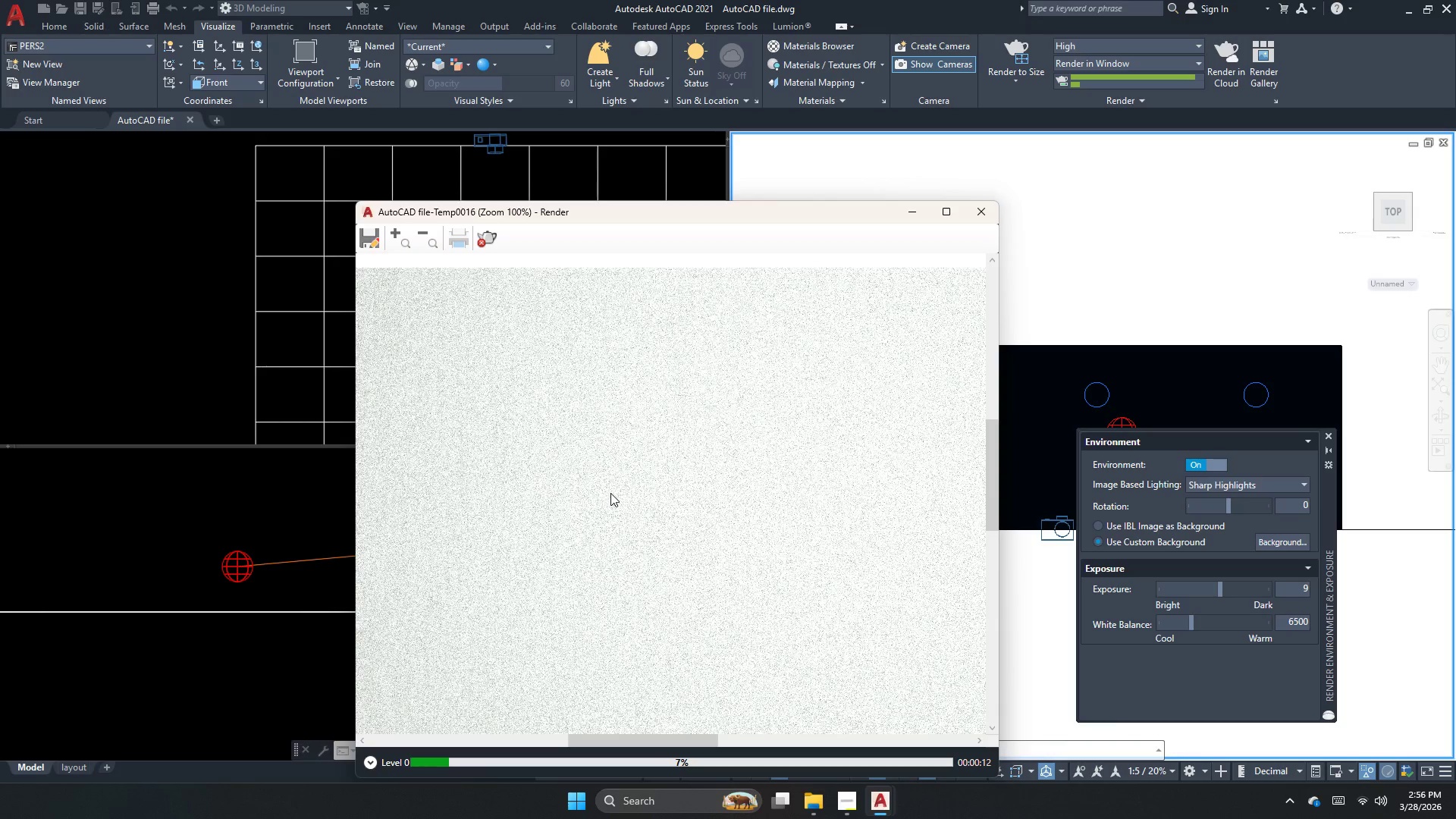 
scroll: coordinate [610, 493], scroll_direction: down, amount: 3.0
 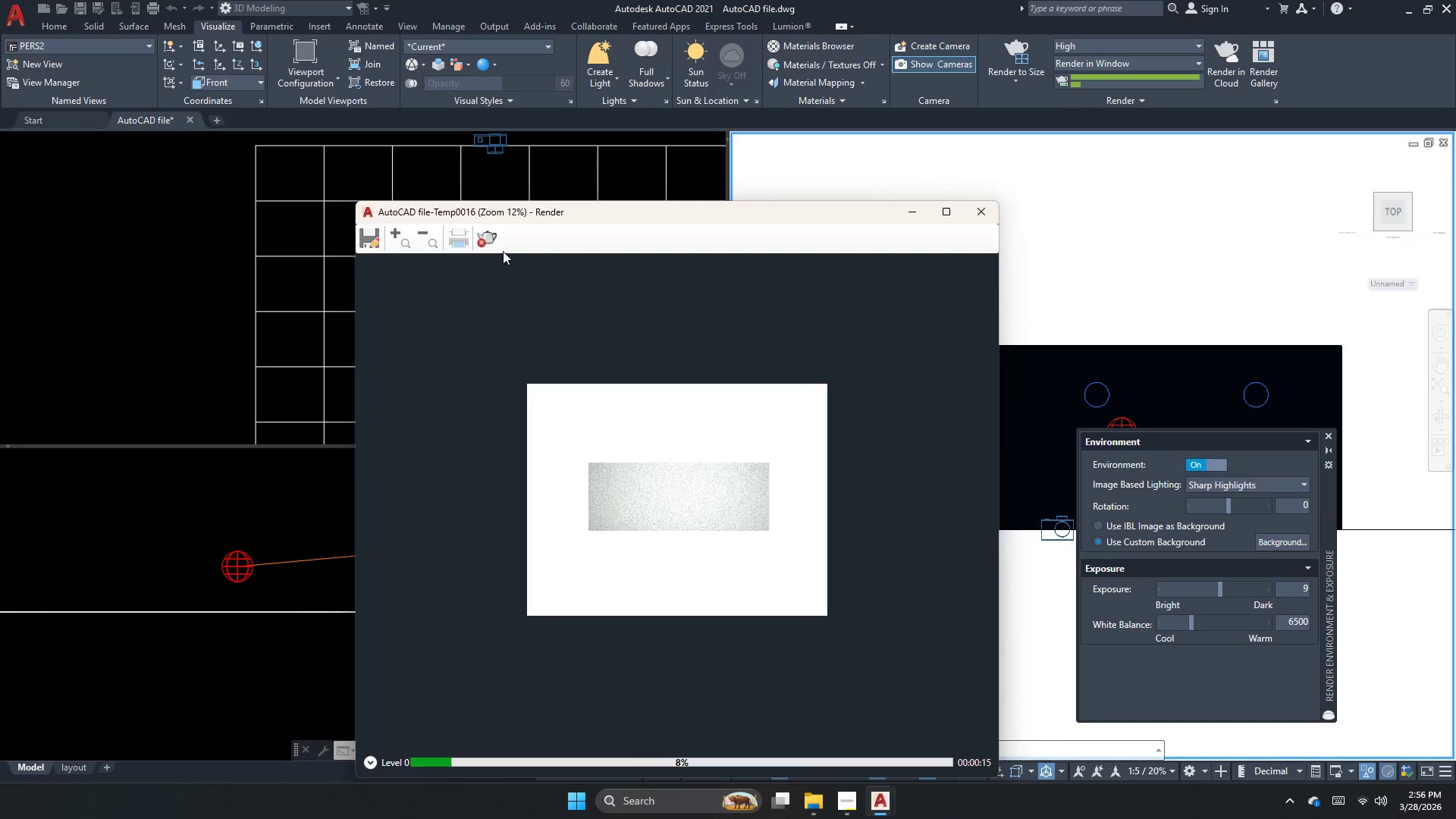 
left_click([495, 246])
 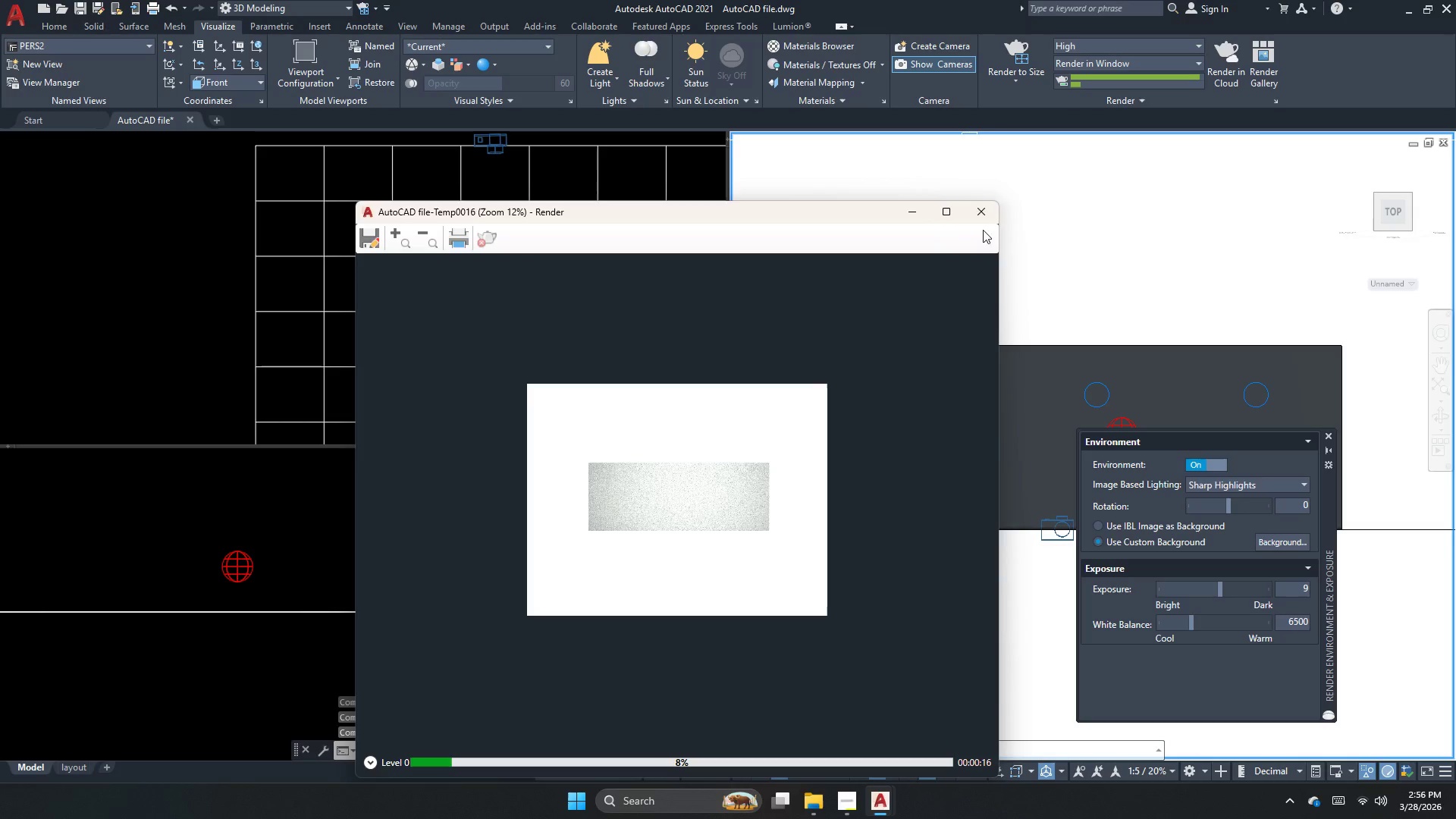 
left_click([989, 214])
 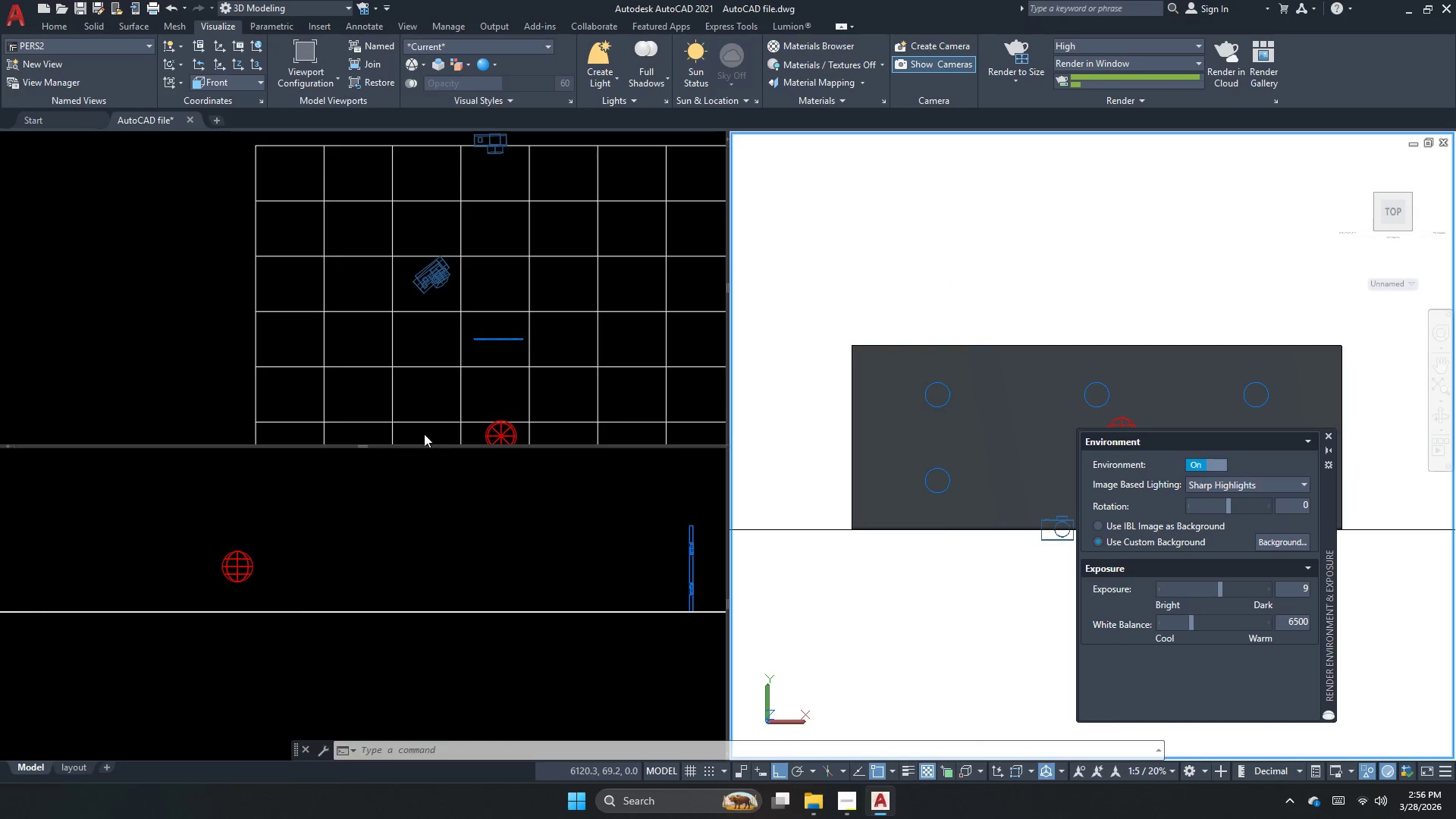 
left_click([329, 540])
 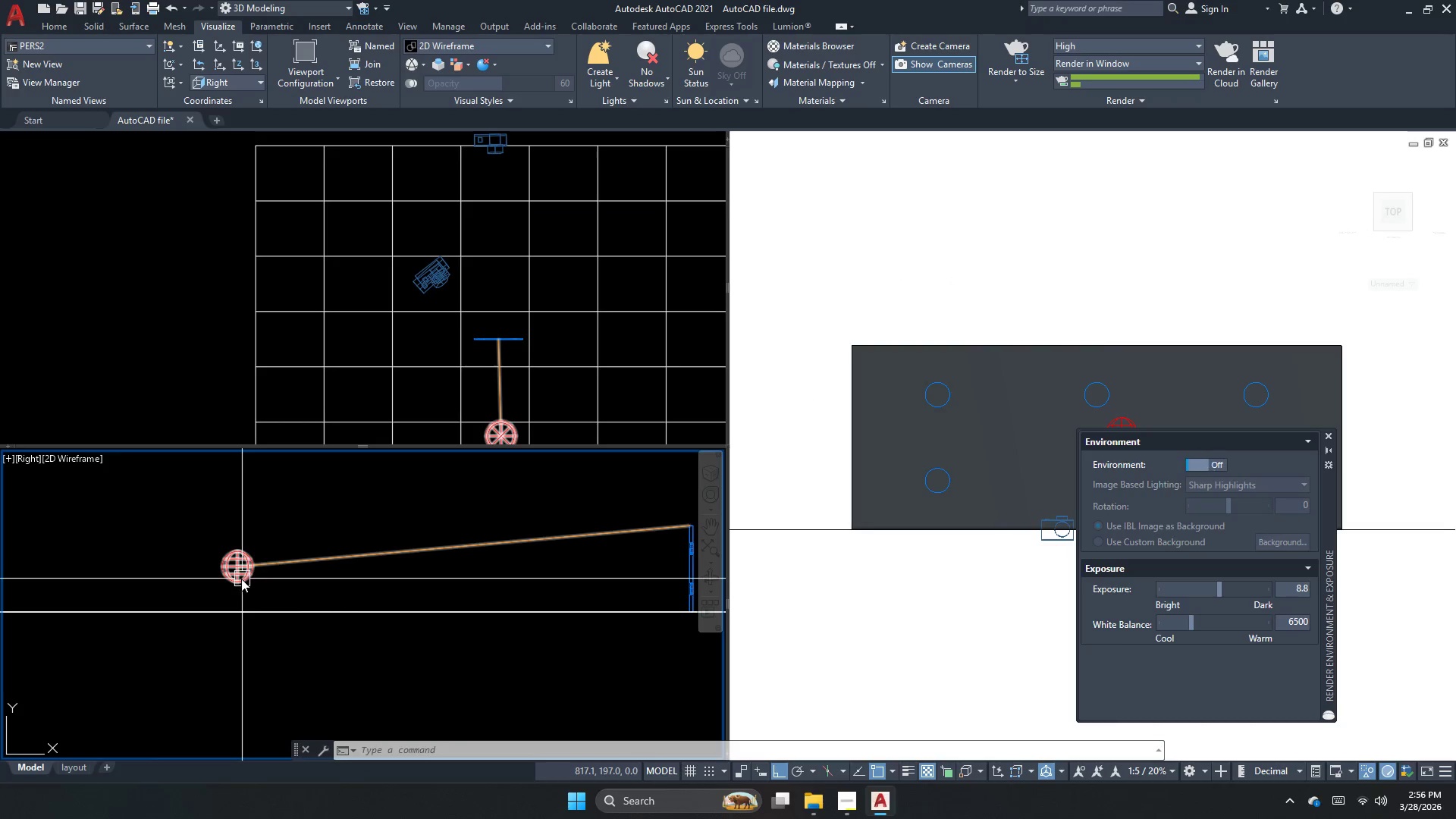 
left_click([237, 577])
 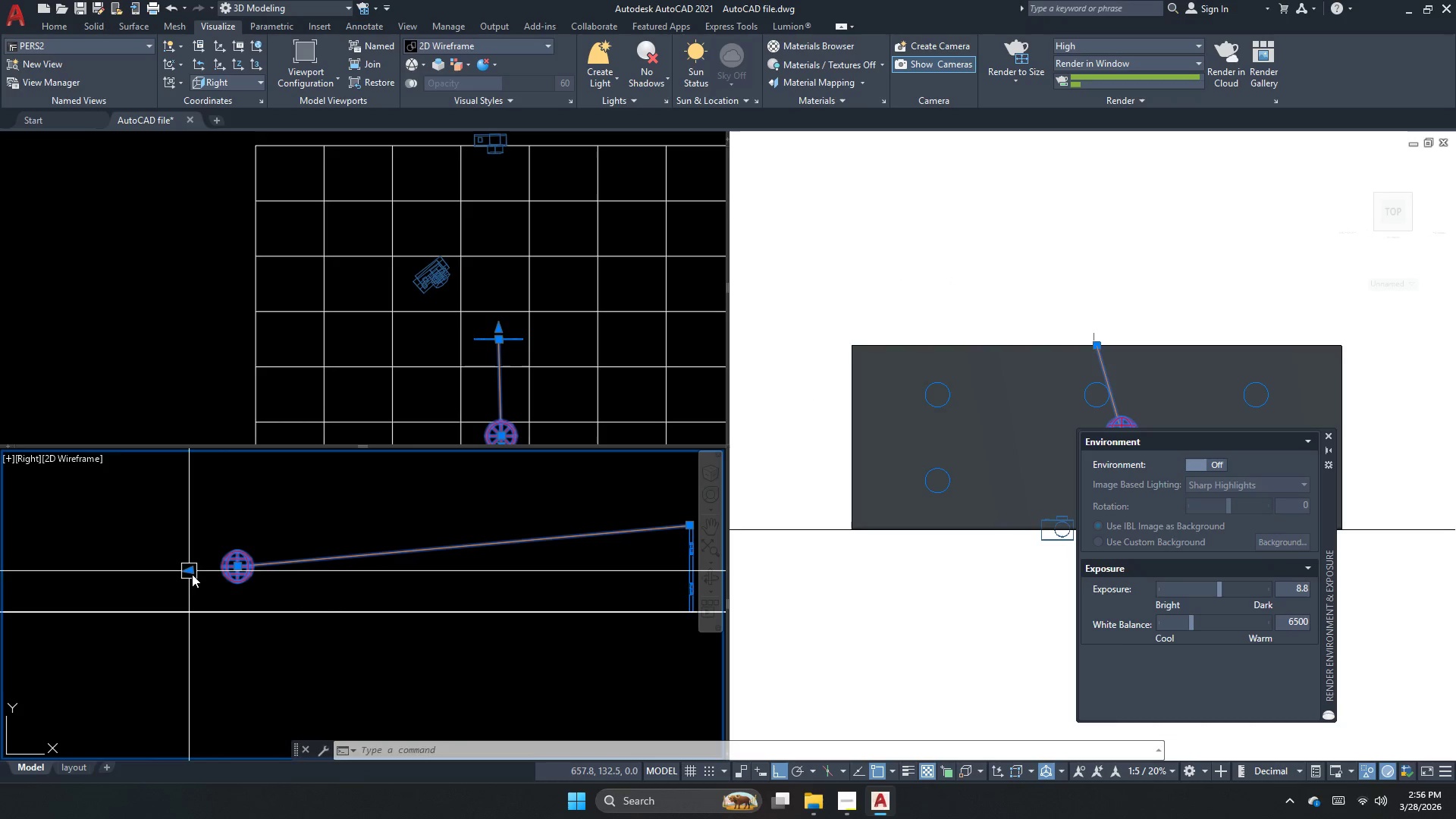 
left_click_drag(start_coordinate=[190, 573], to_coordinate=[200, 572])
 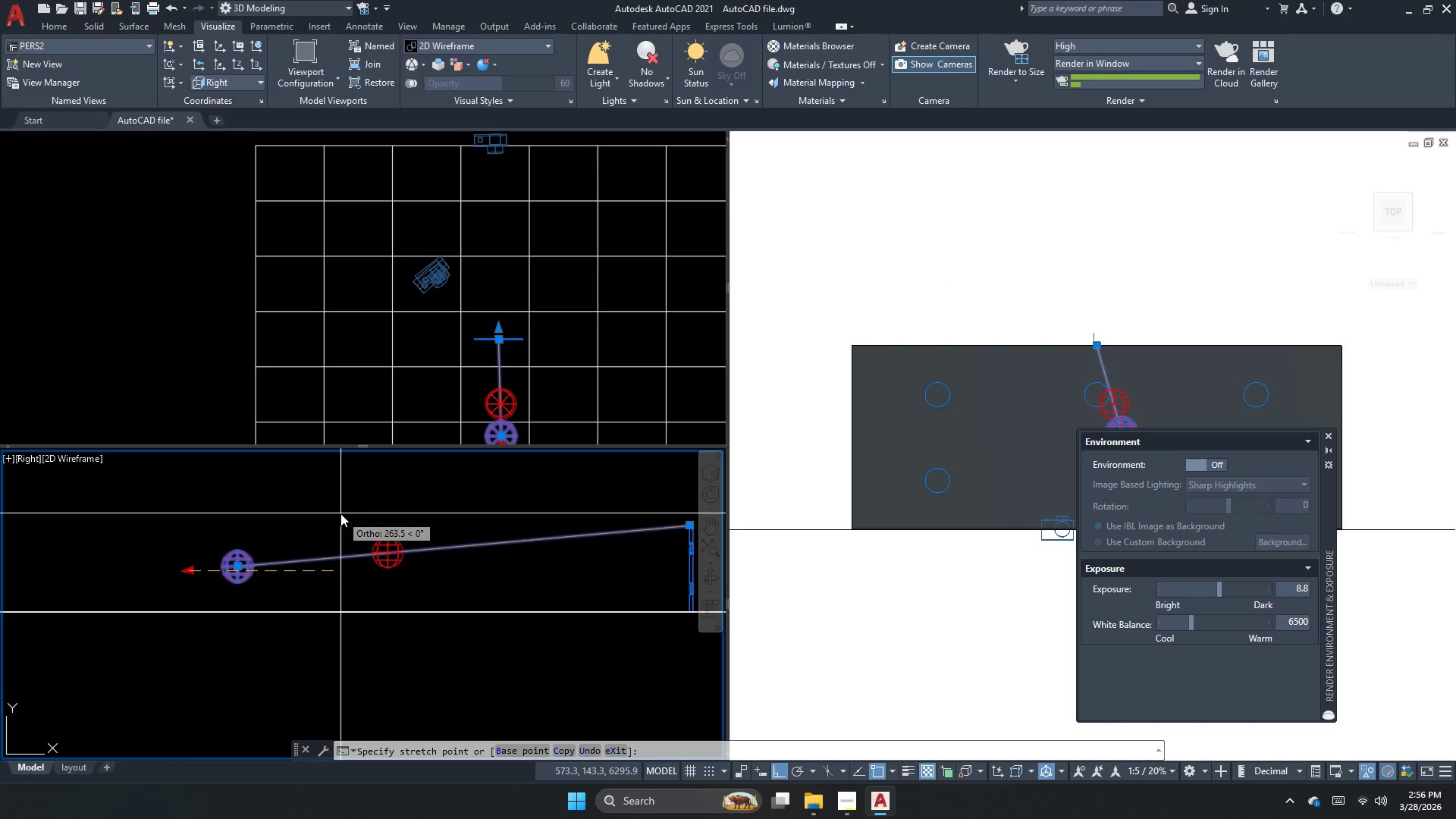 
left_click_drag(start_coordinate=[338, 513], to_coordinate=[337, 518])
 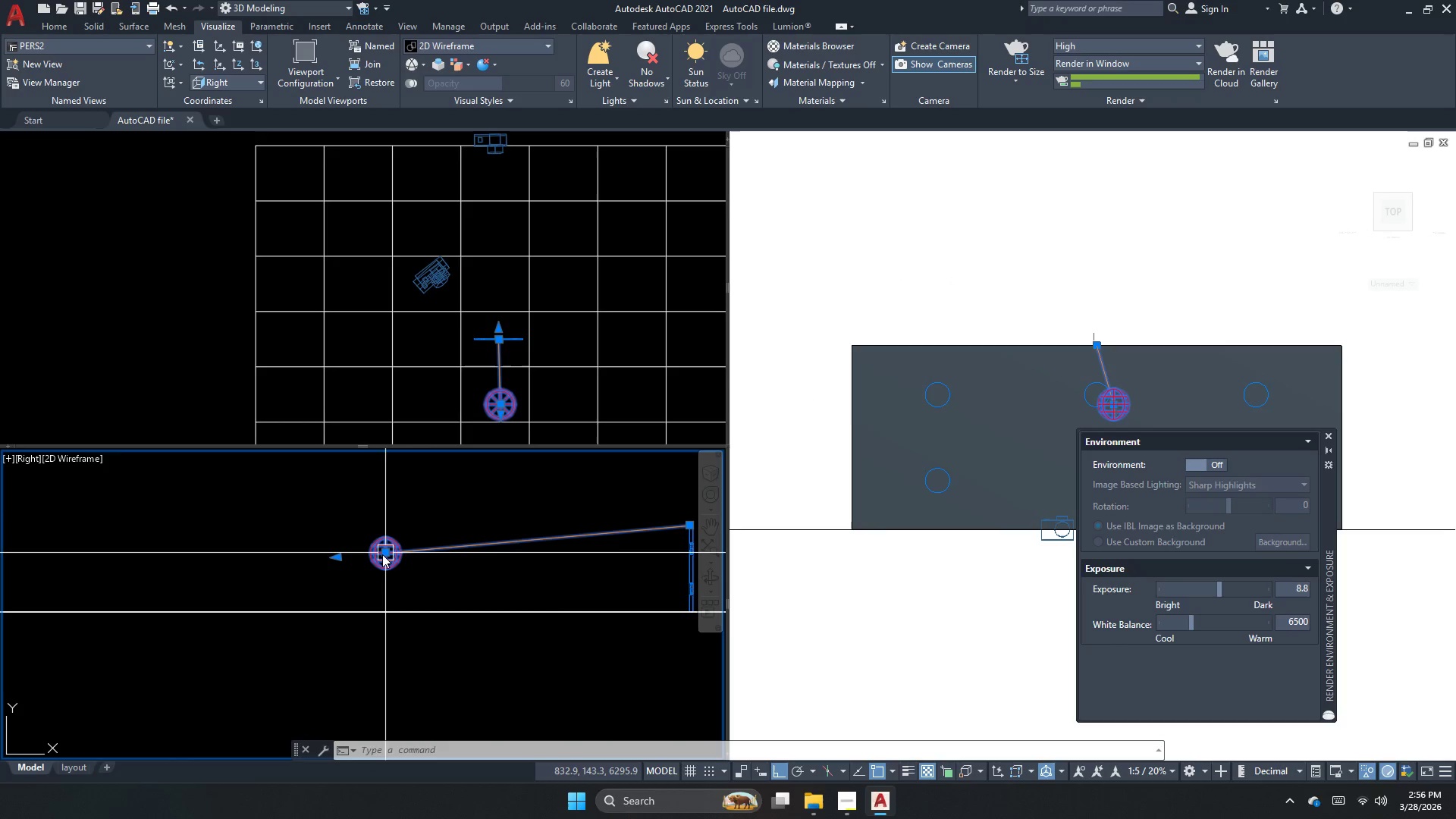 
left_click_drag(start_coordinate=[382, 554], to_coordinate=[381, 535])
 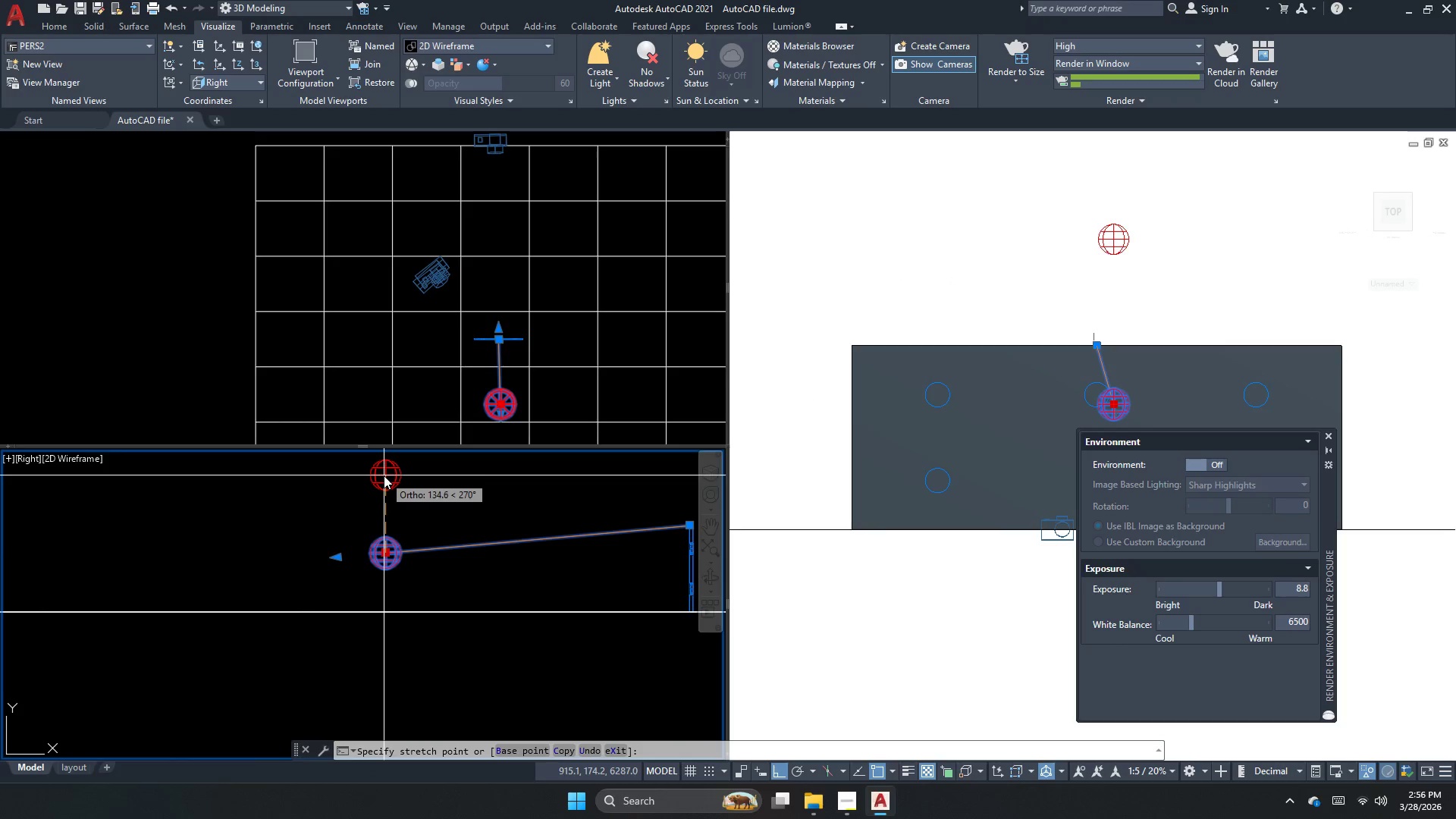 
left_click([384, 475])
 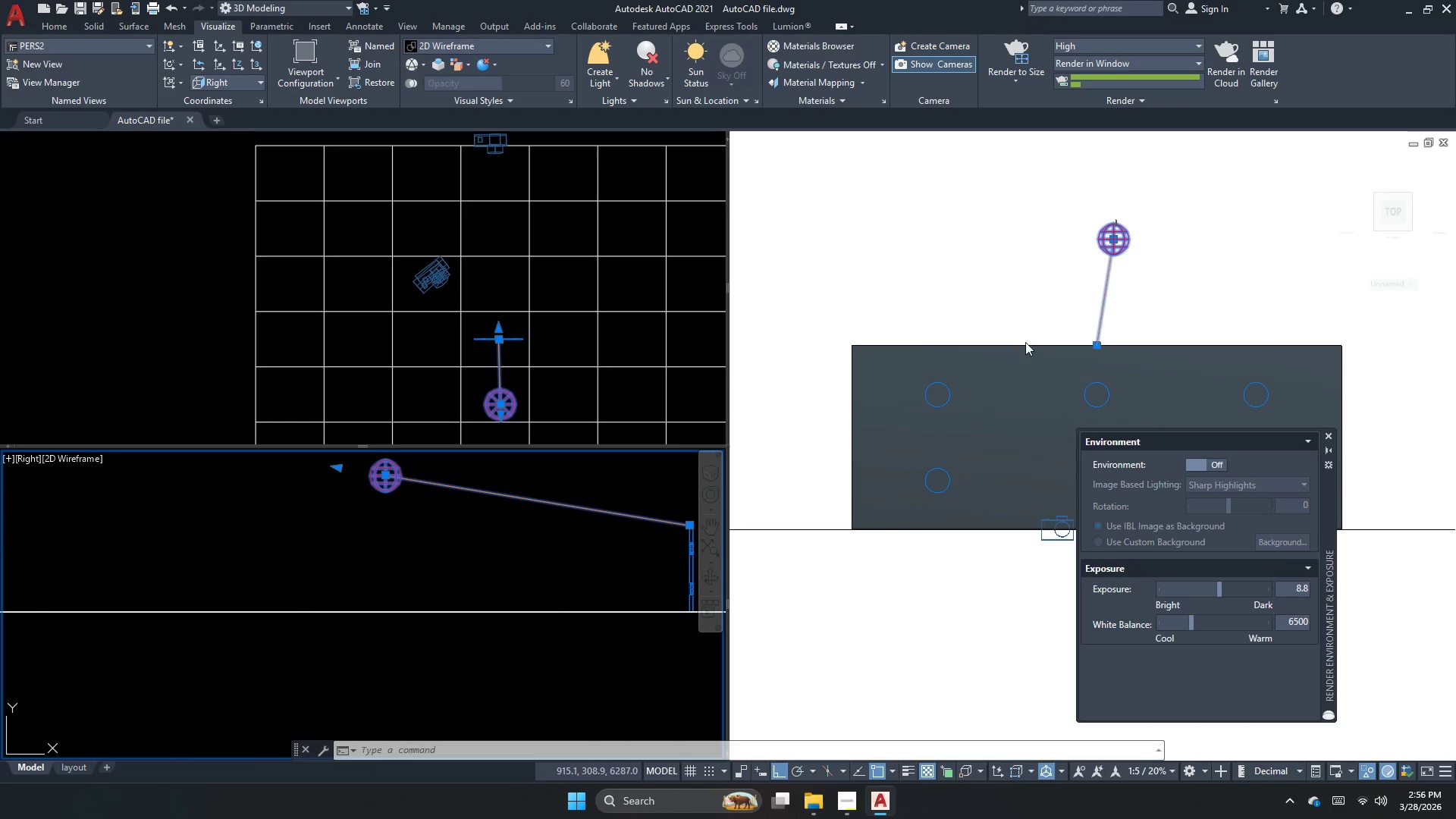 
left_click([1127, 251])
 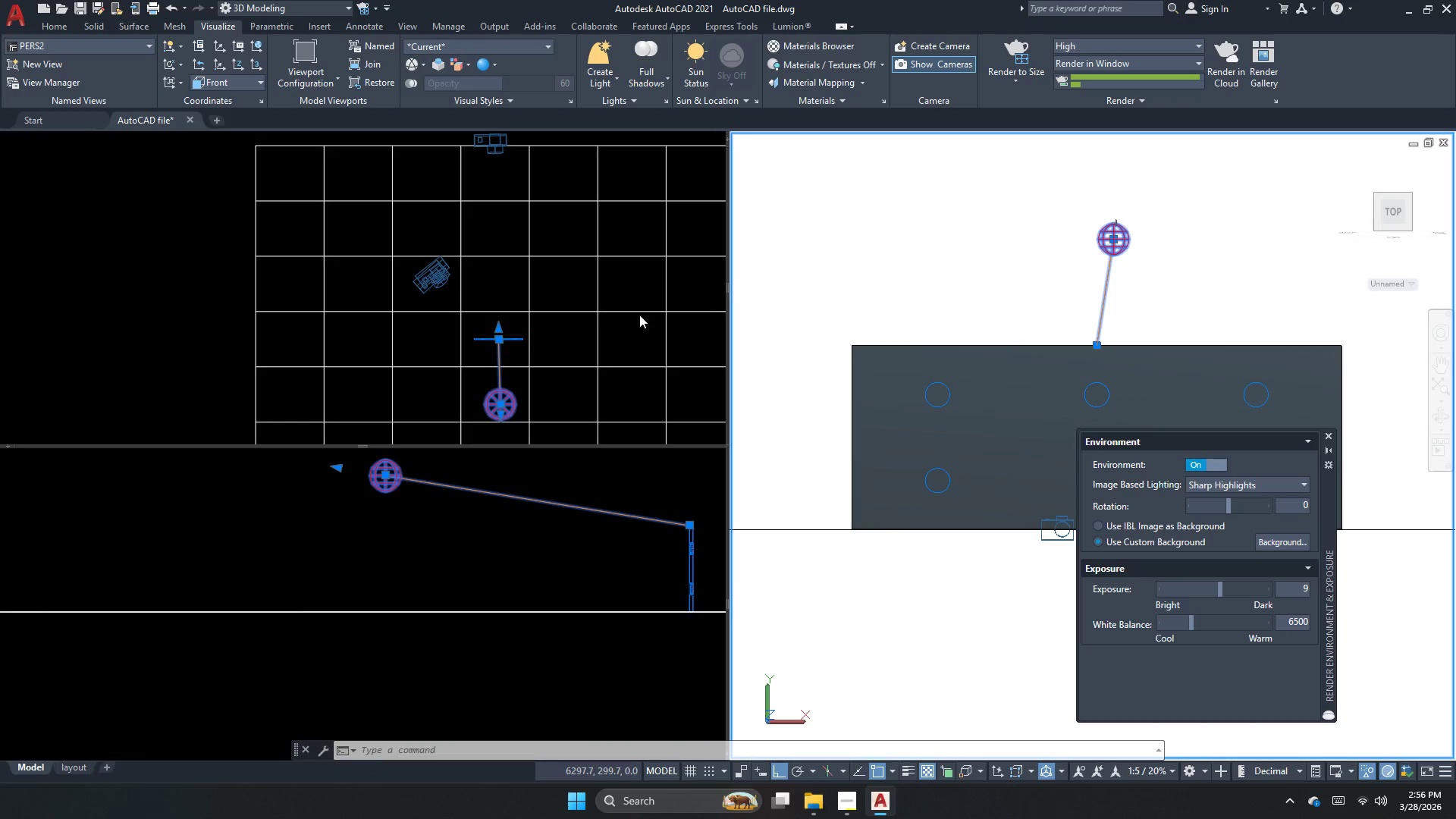 
left_click([535, 350])
 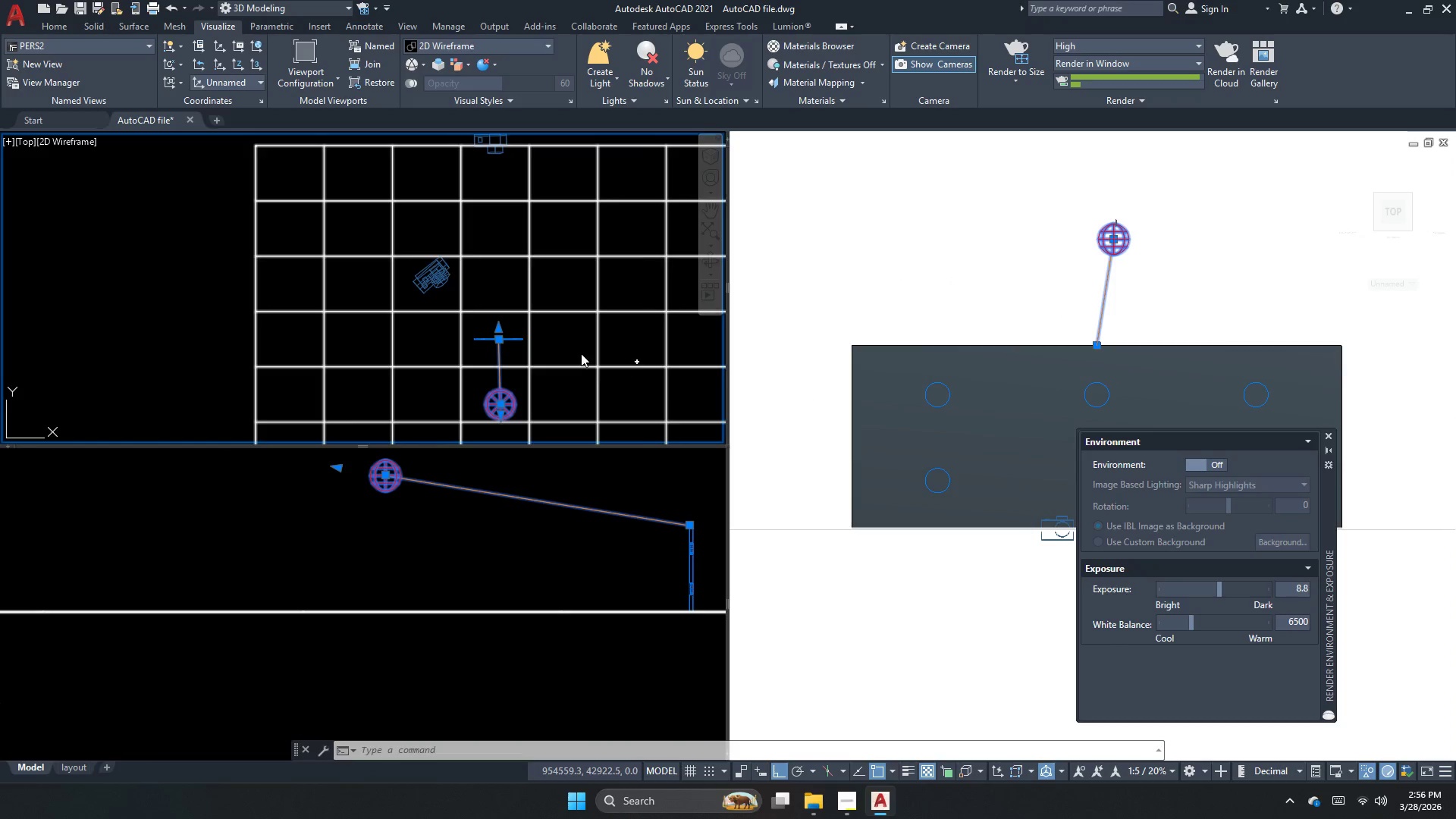 
left_click([554, 350])
 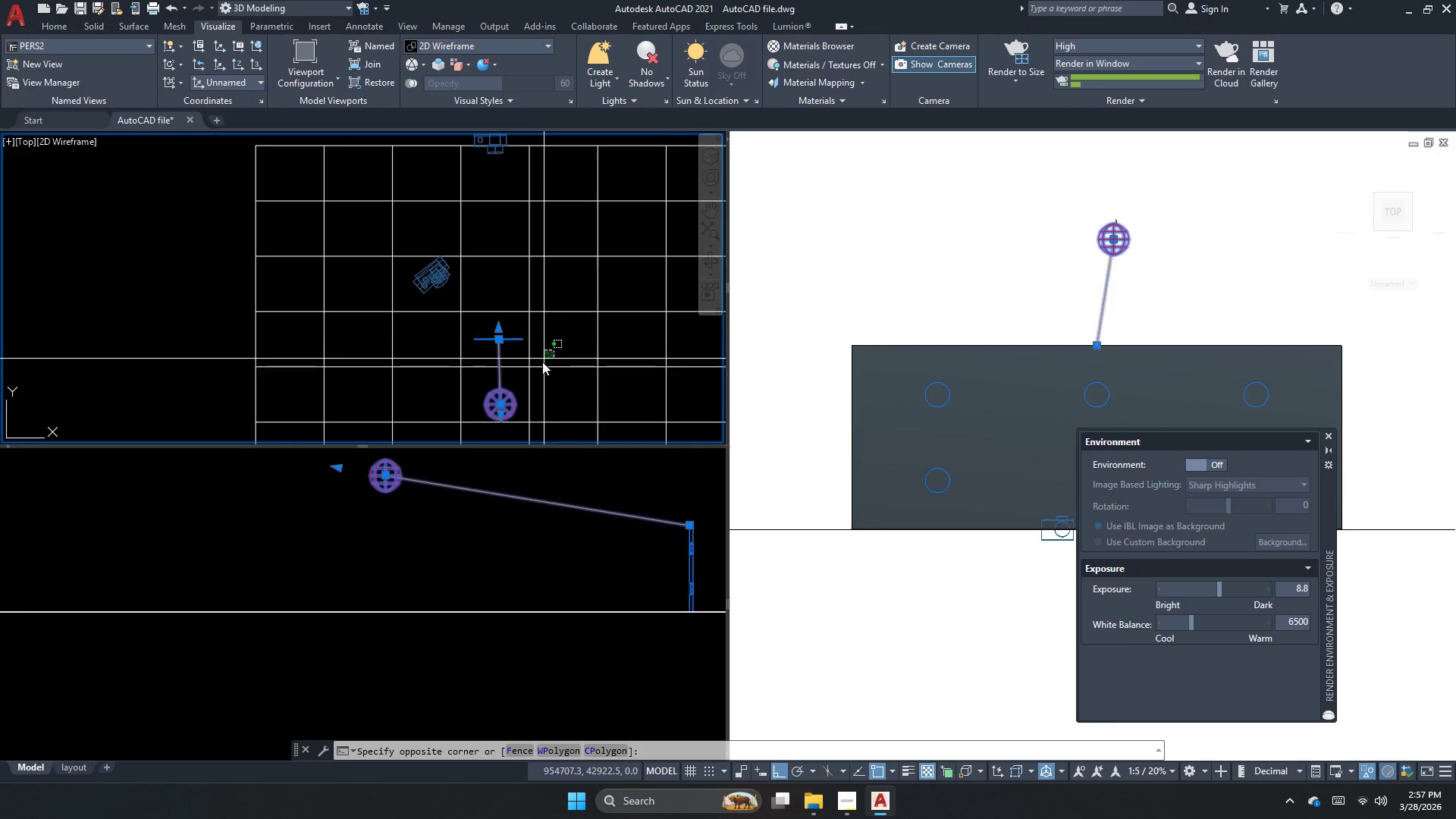 
left_click_drag(start_coordinate=[520, 403], to_coordinate=[541, 379])
 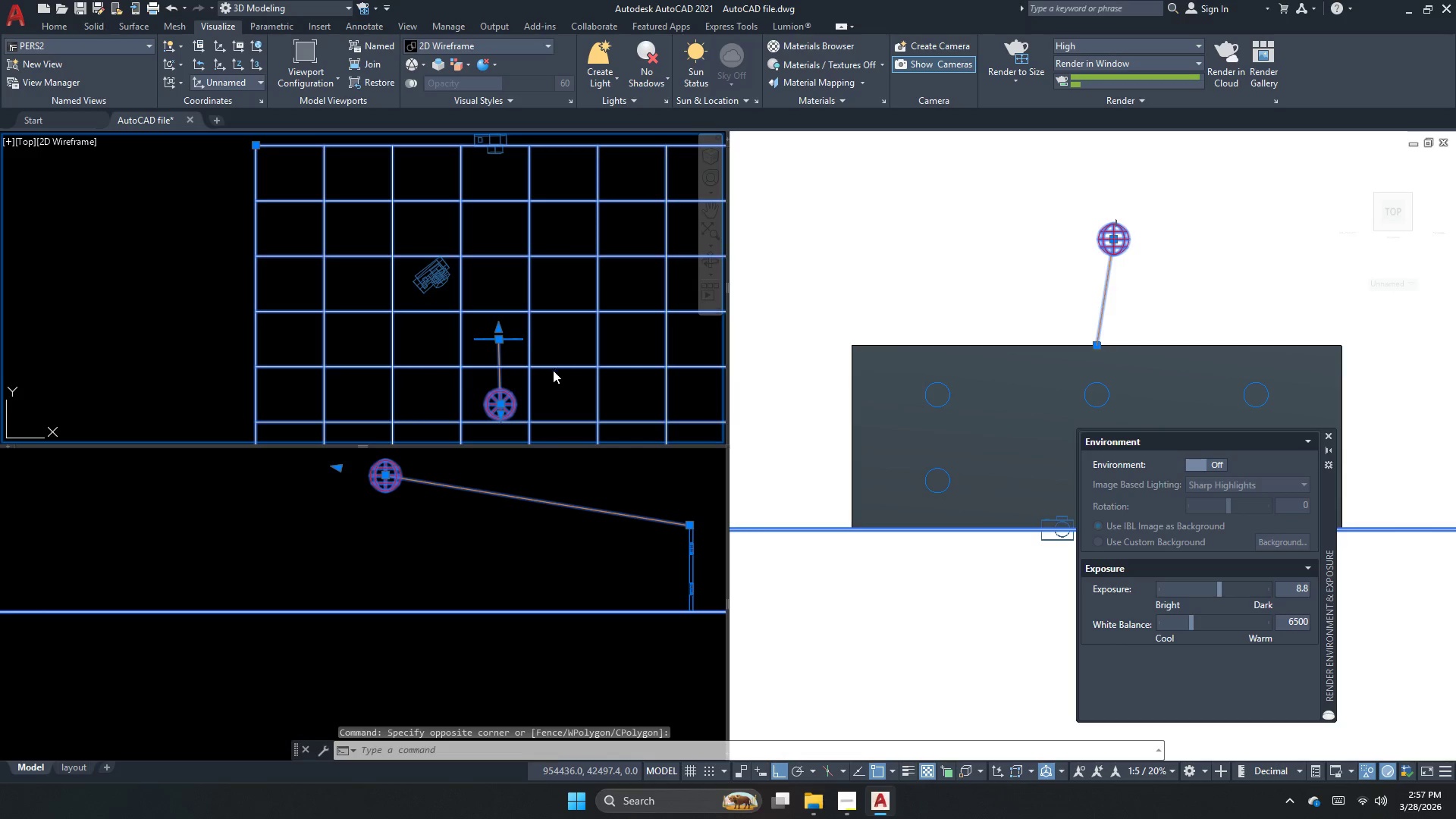 
key(Escape)
 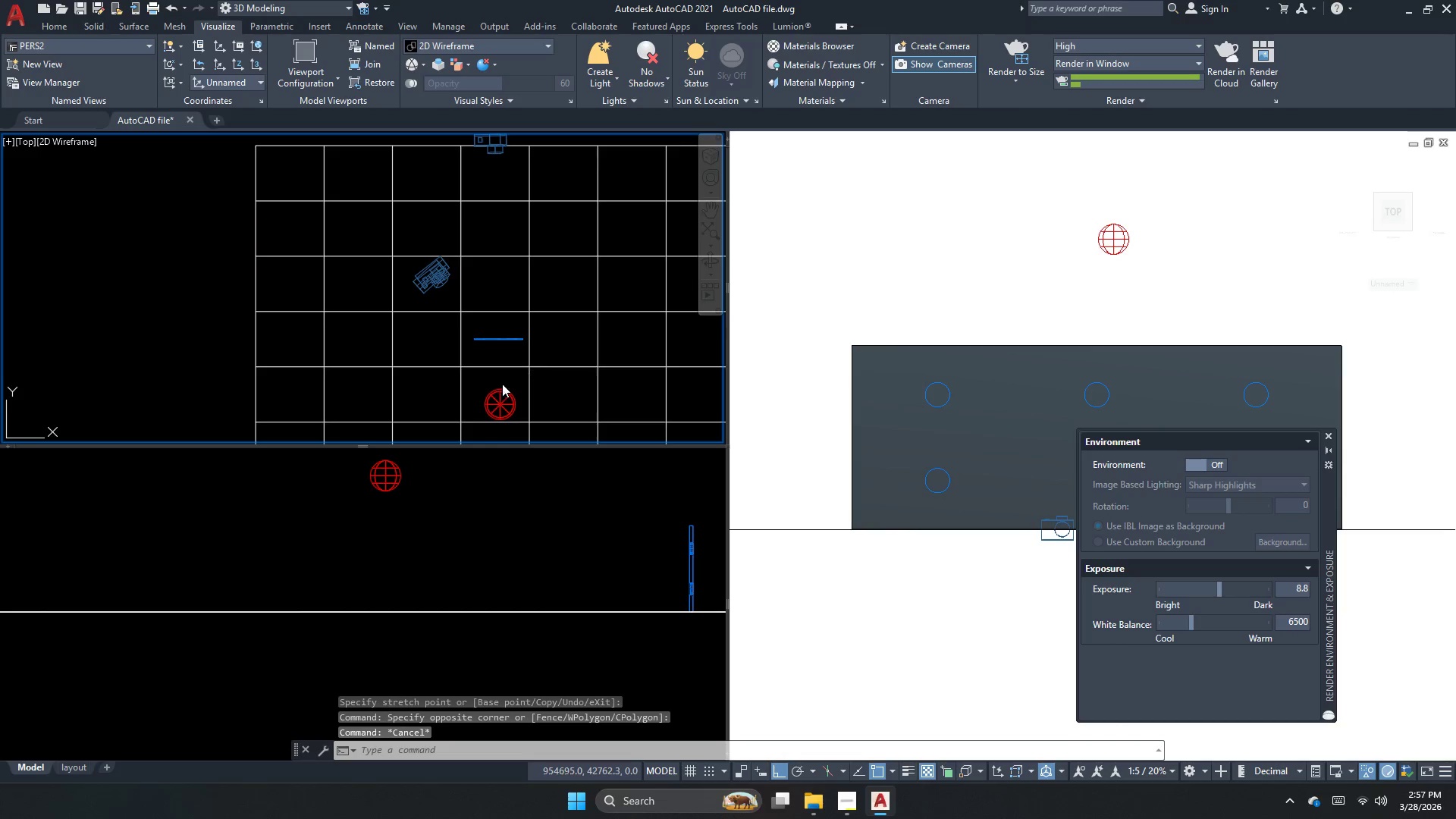 
key(Escape)
 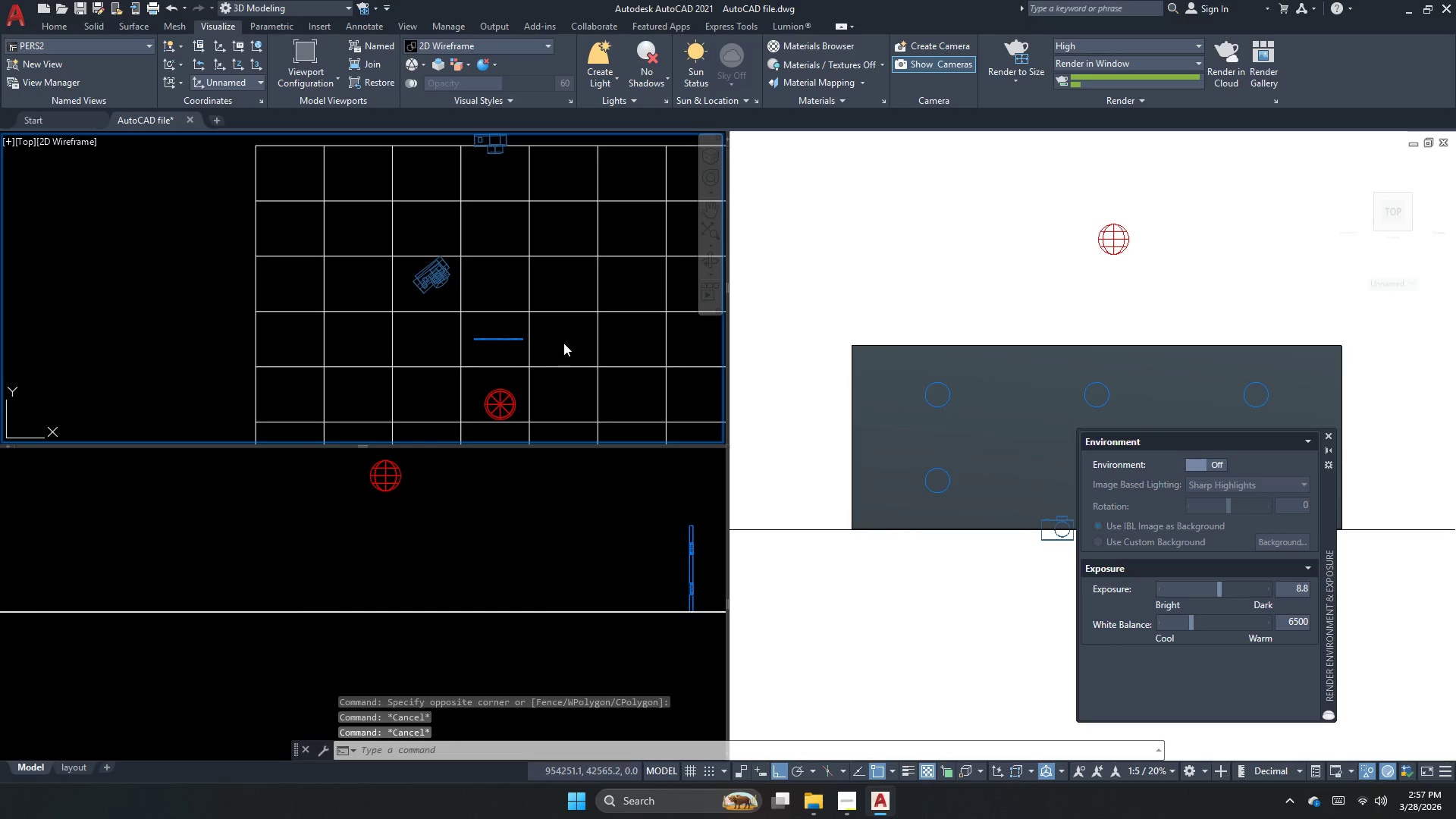 
left_click([567, 336])
 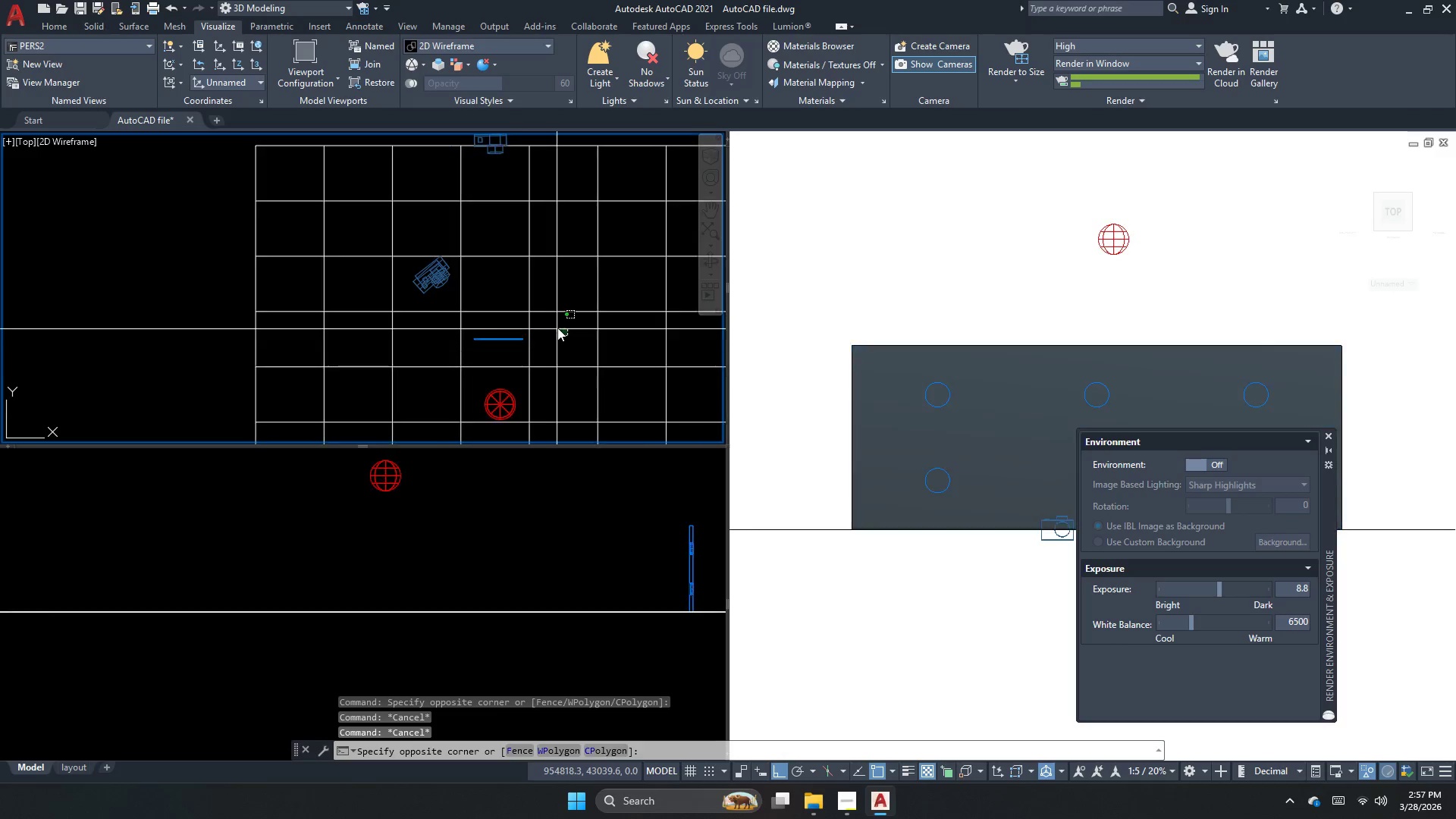 
key(Escape)
 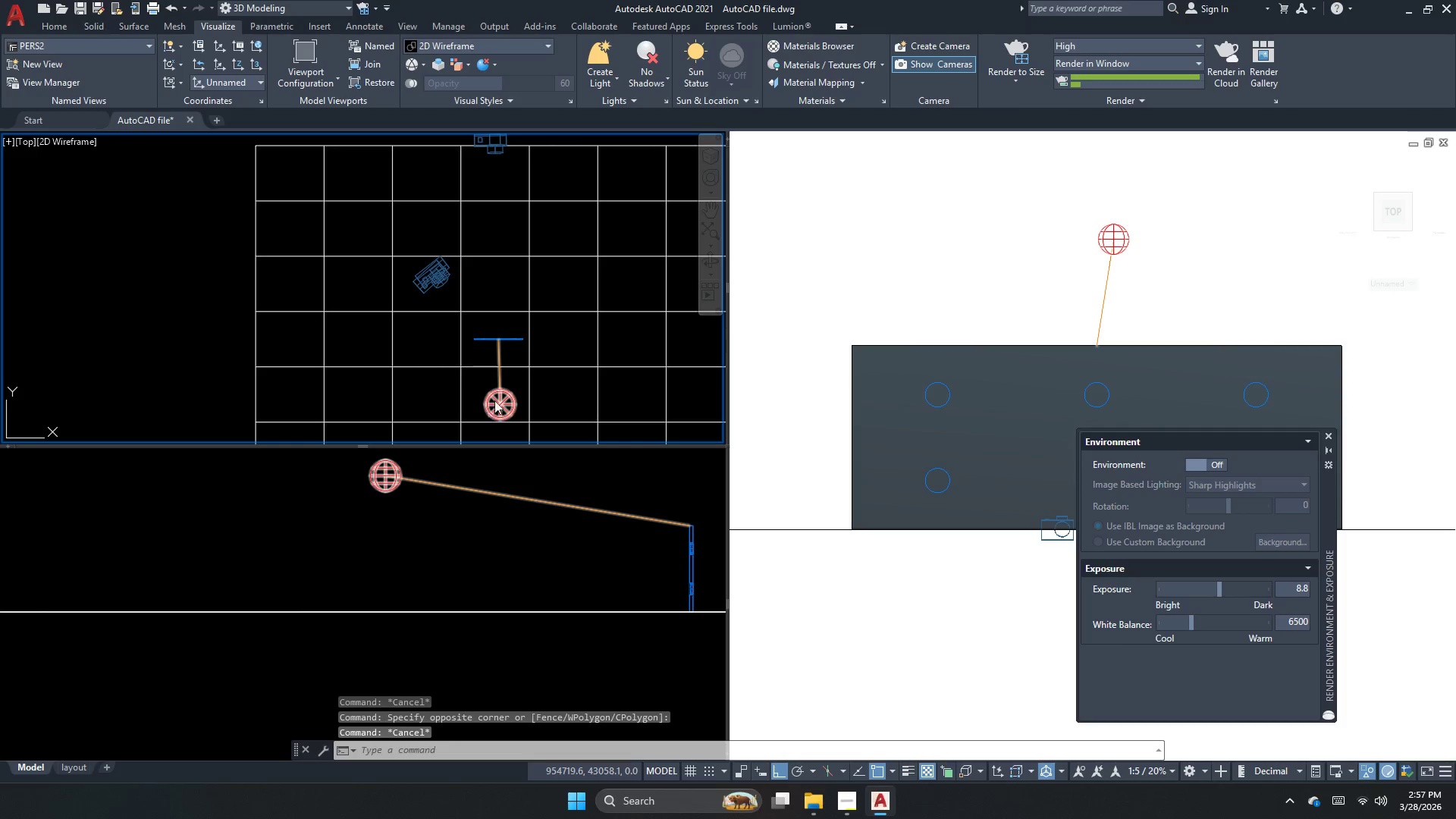 
left_click([498, 395])
 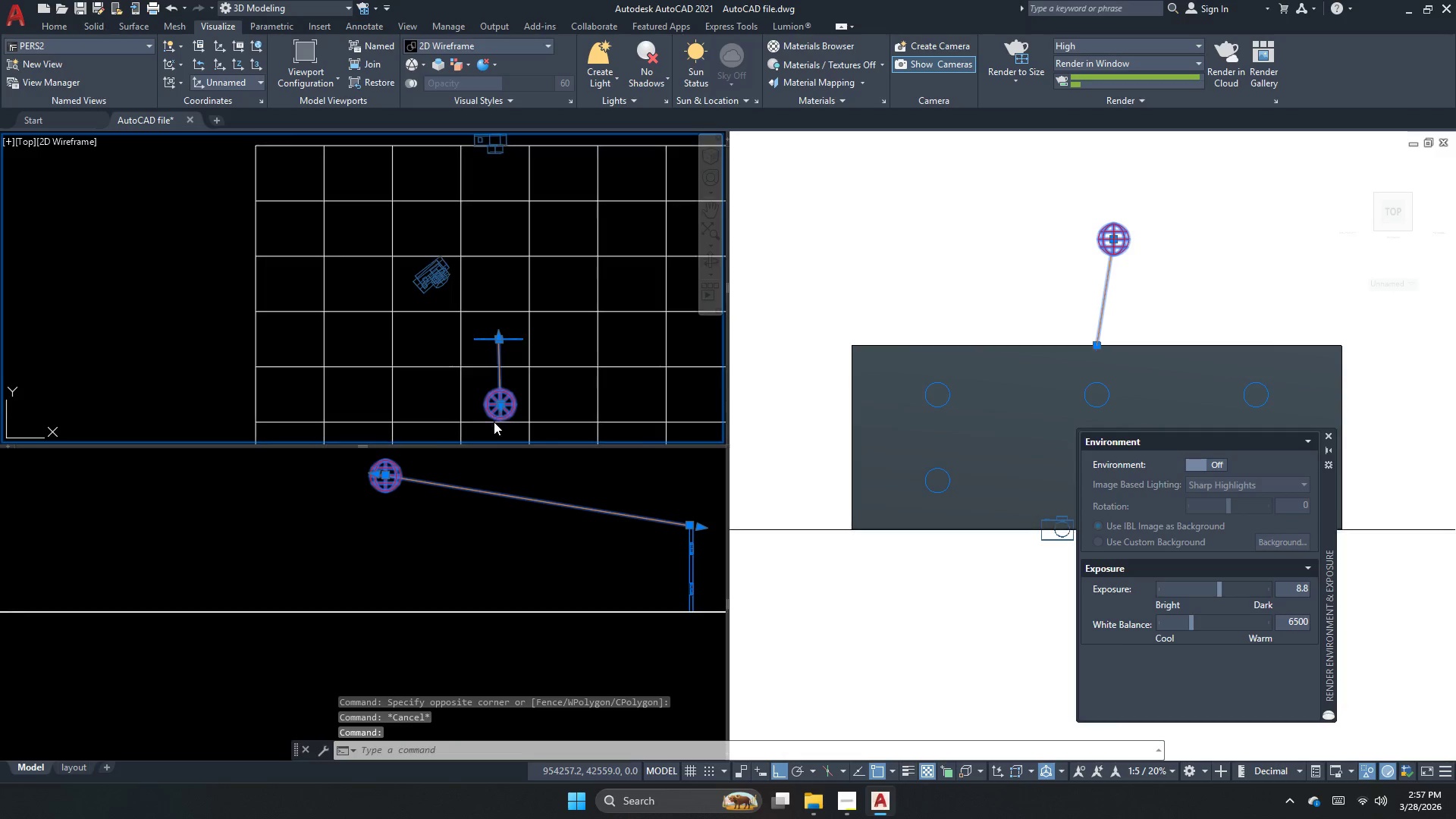 
key(Escape)
 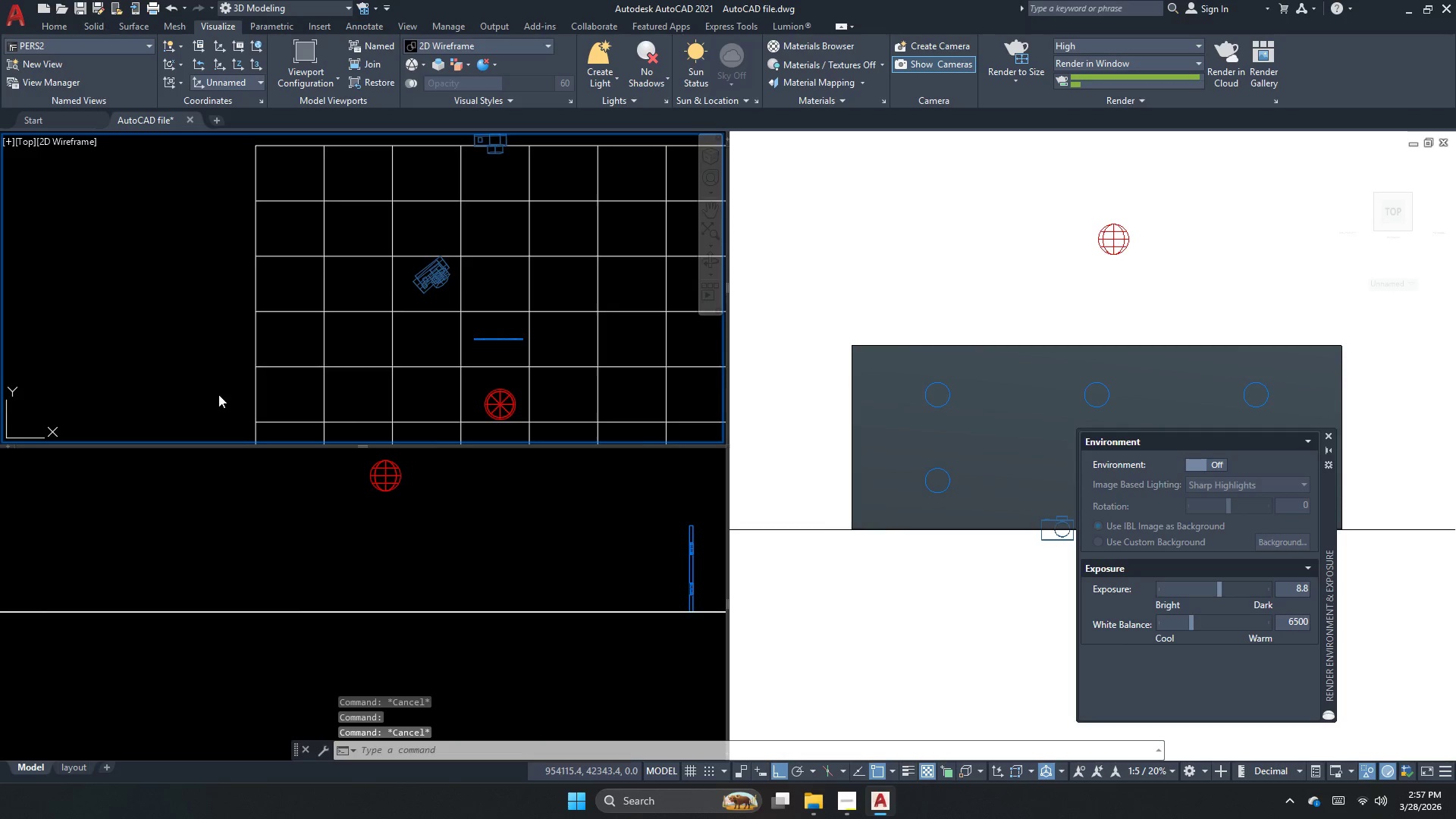 
key(Escape)
 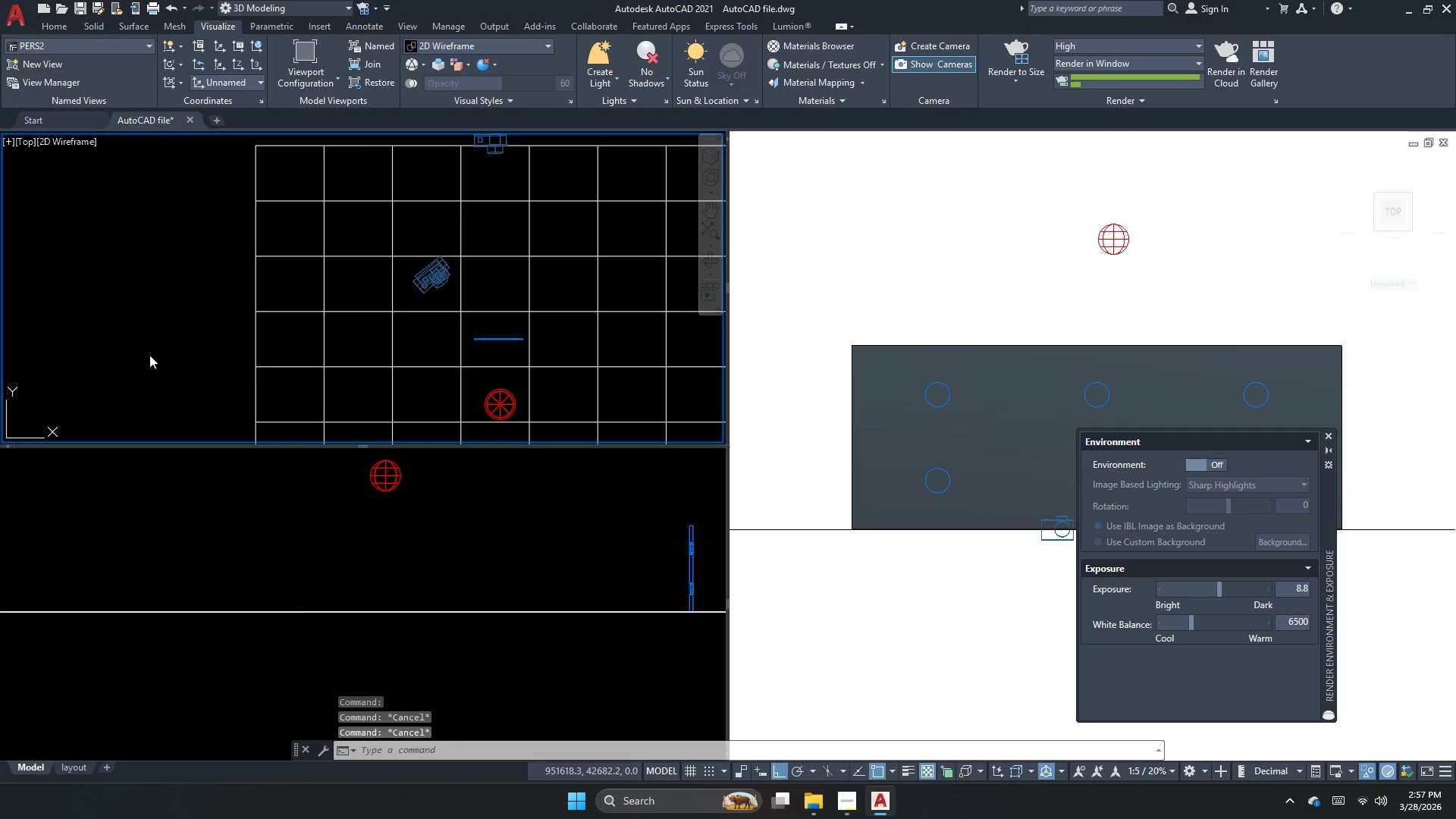 
key(Escape)
 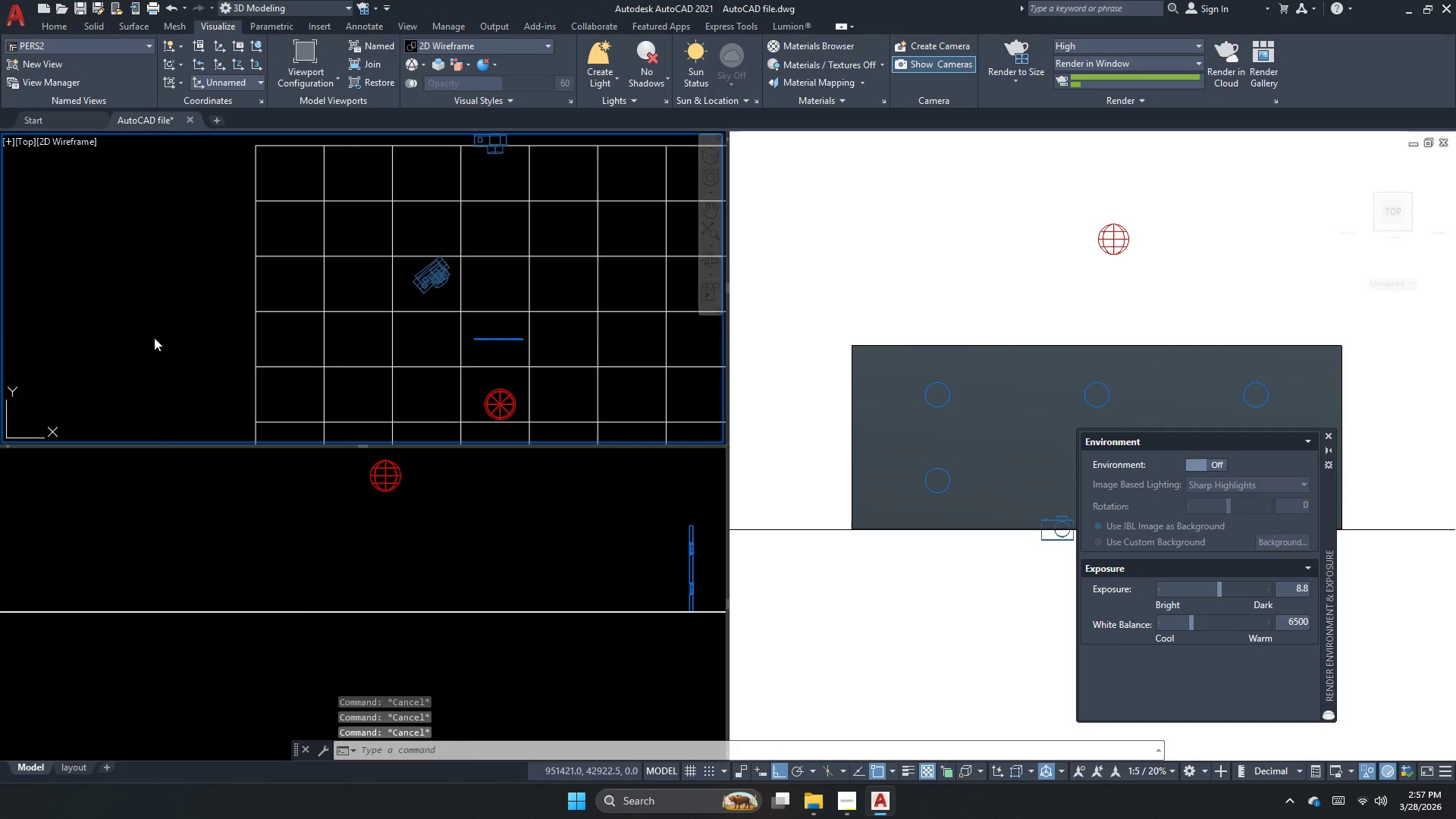 
left_click([154, 337])
 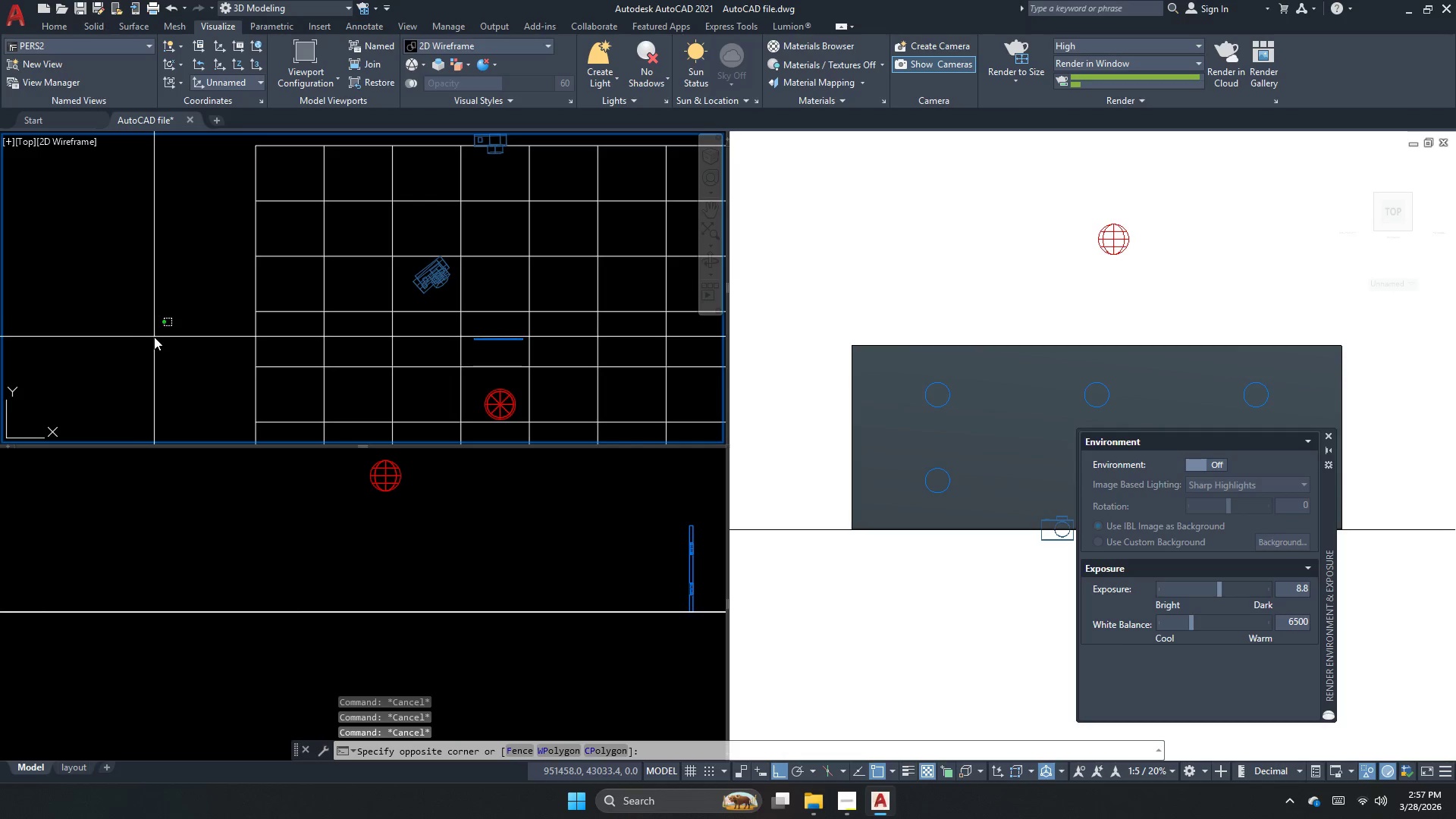 
key(Escape)
 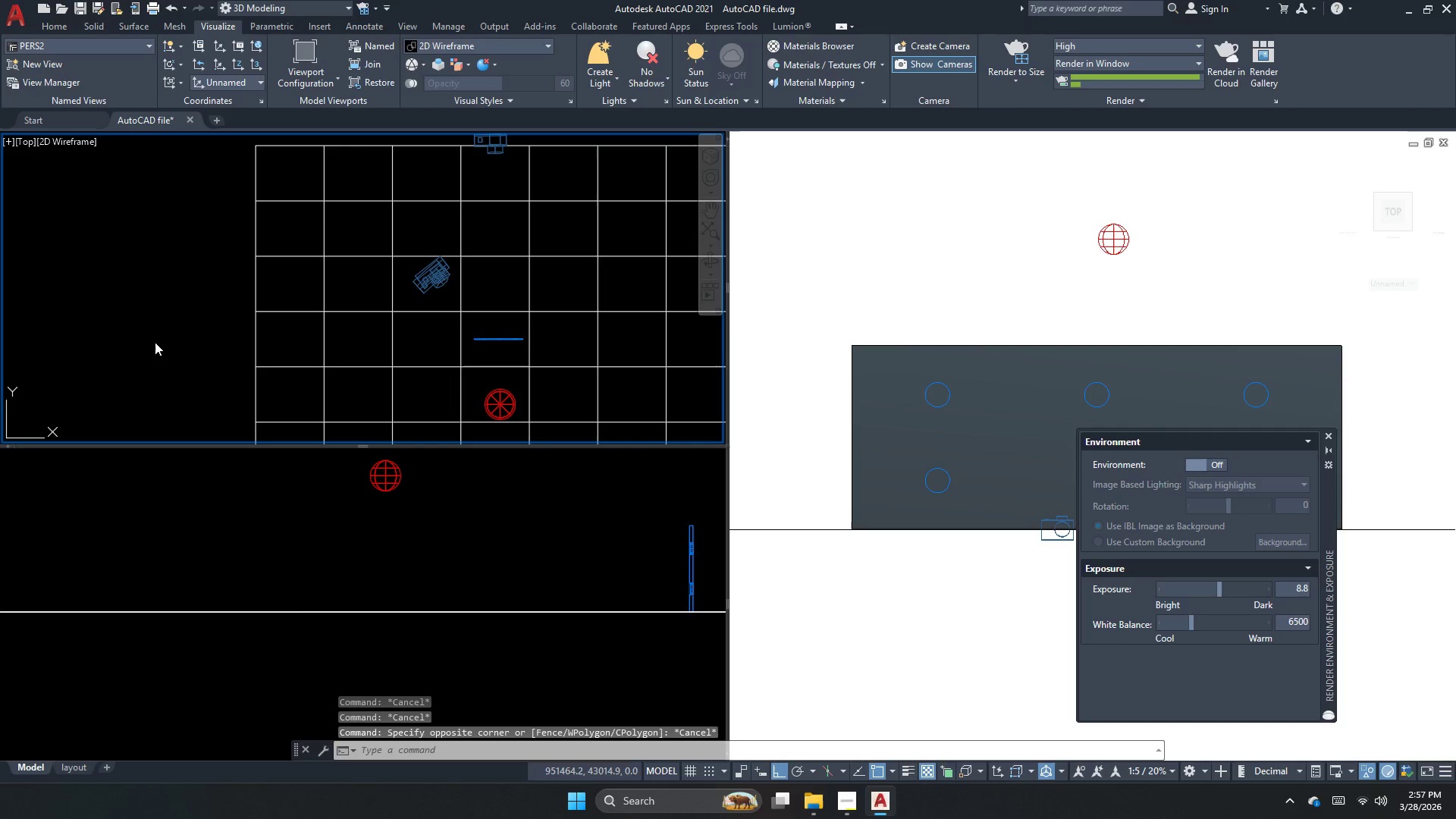 
key(Control+ControlLeft)
 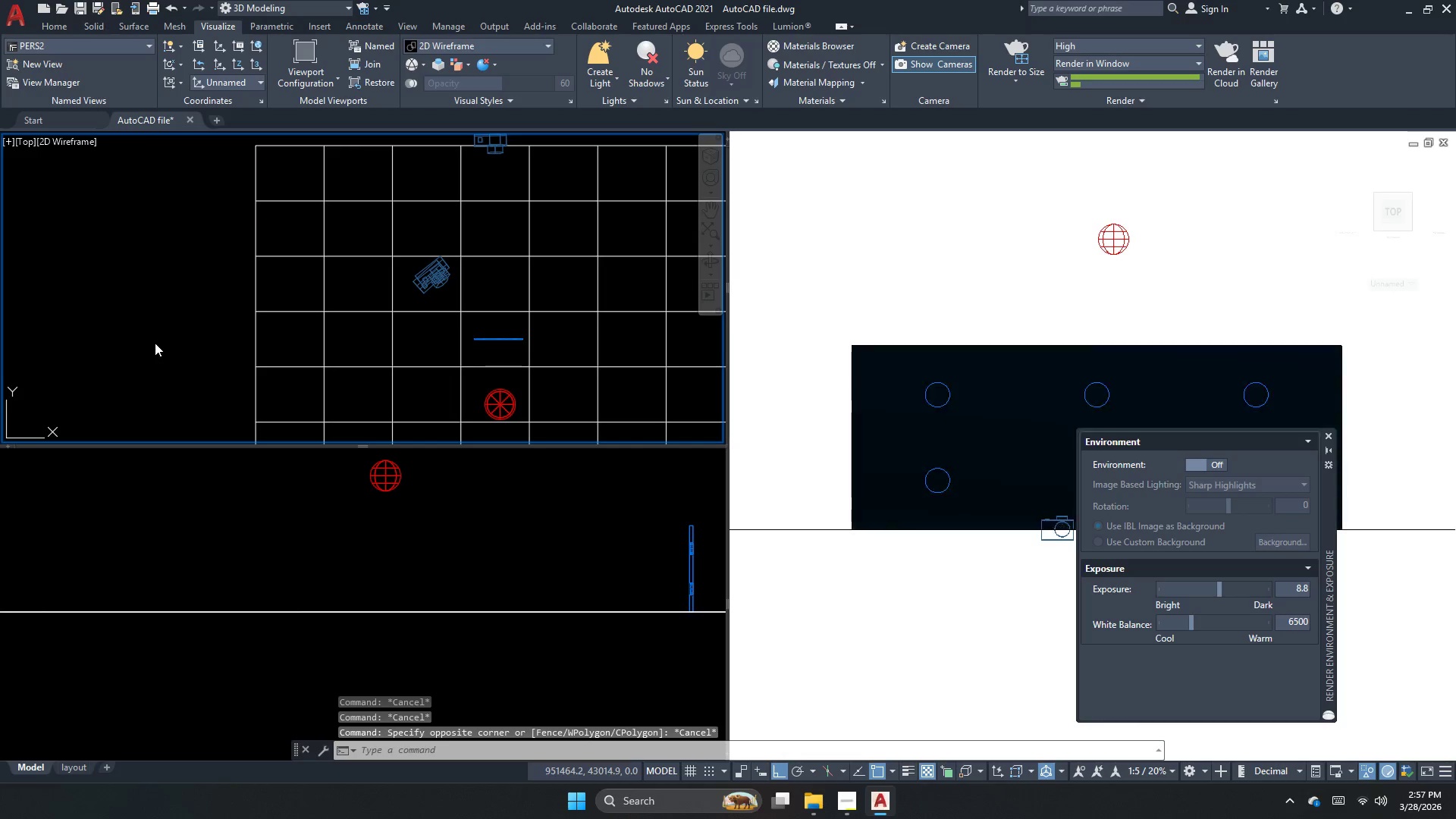 
key(Control+S)
 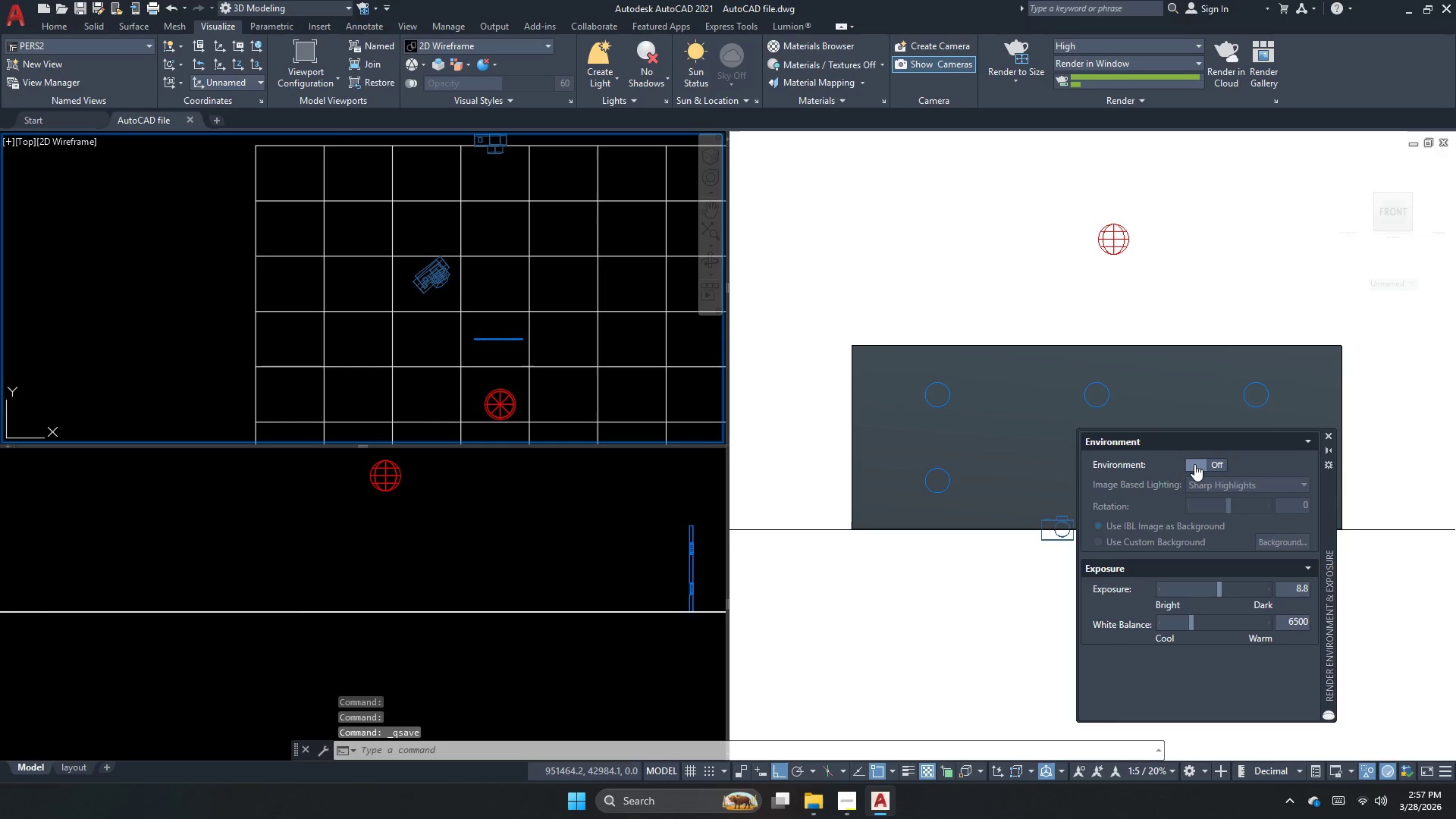 
wait(5.16)
 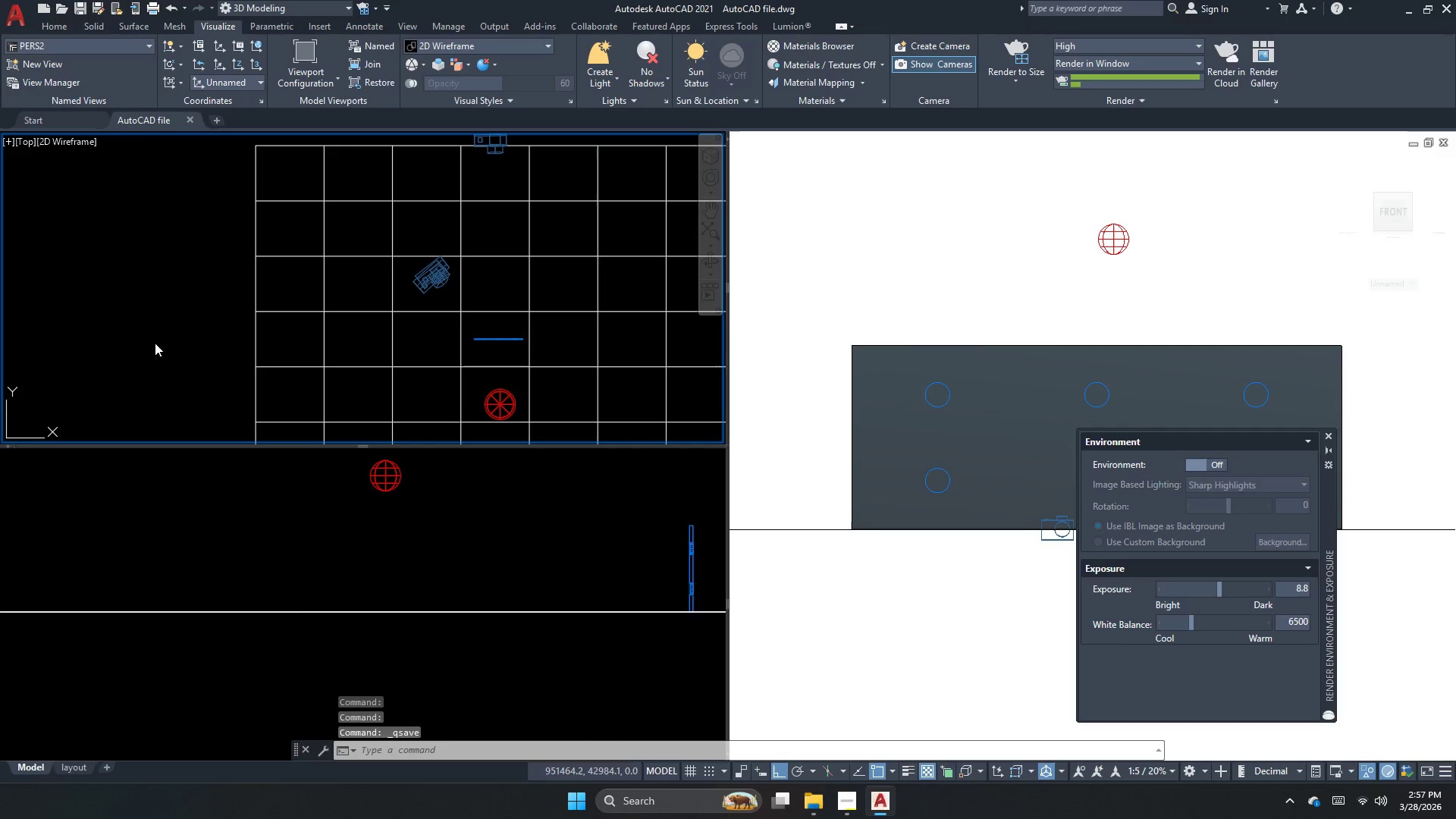 
left_click([338, 302])
 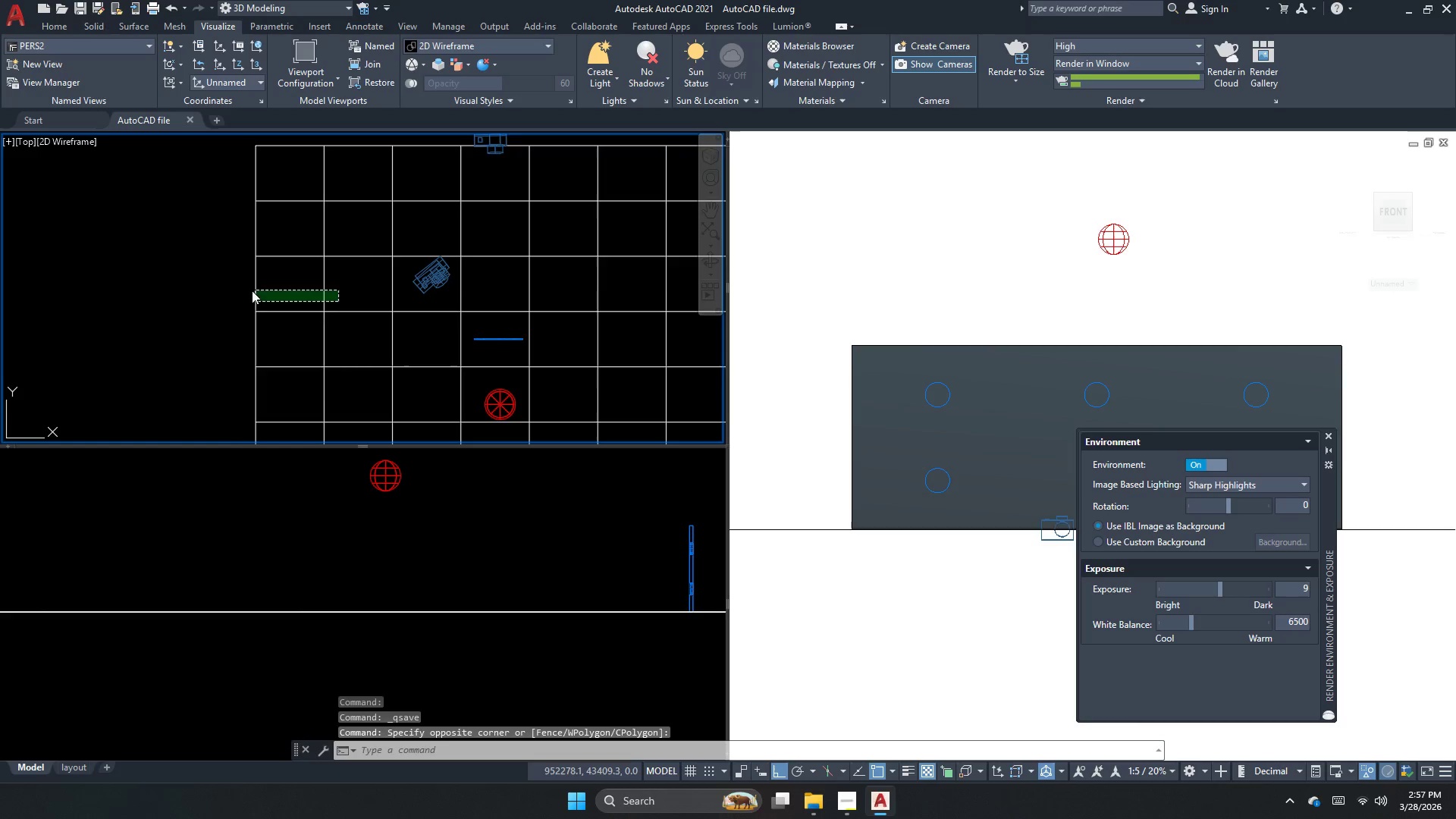 
key(Escape)
 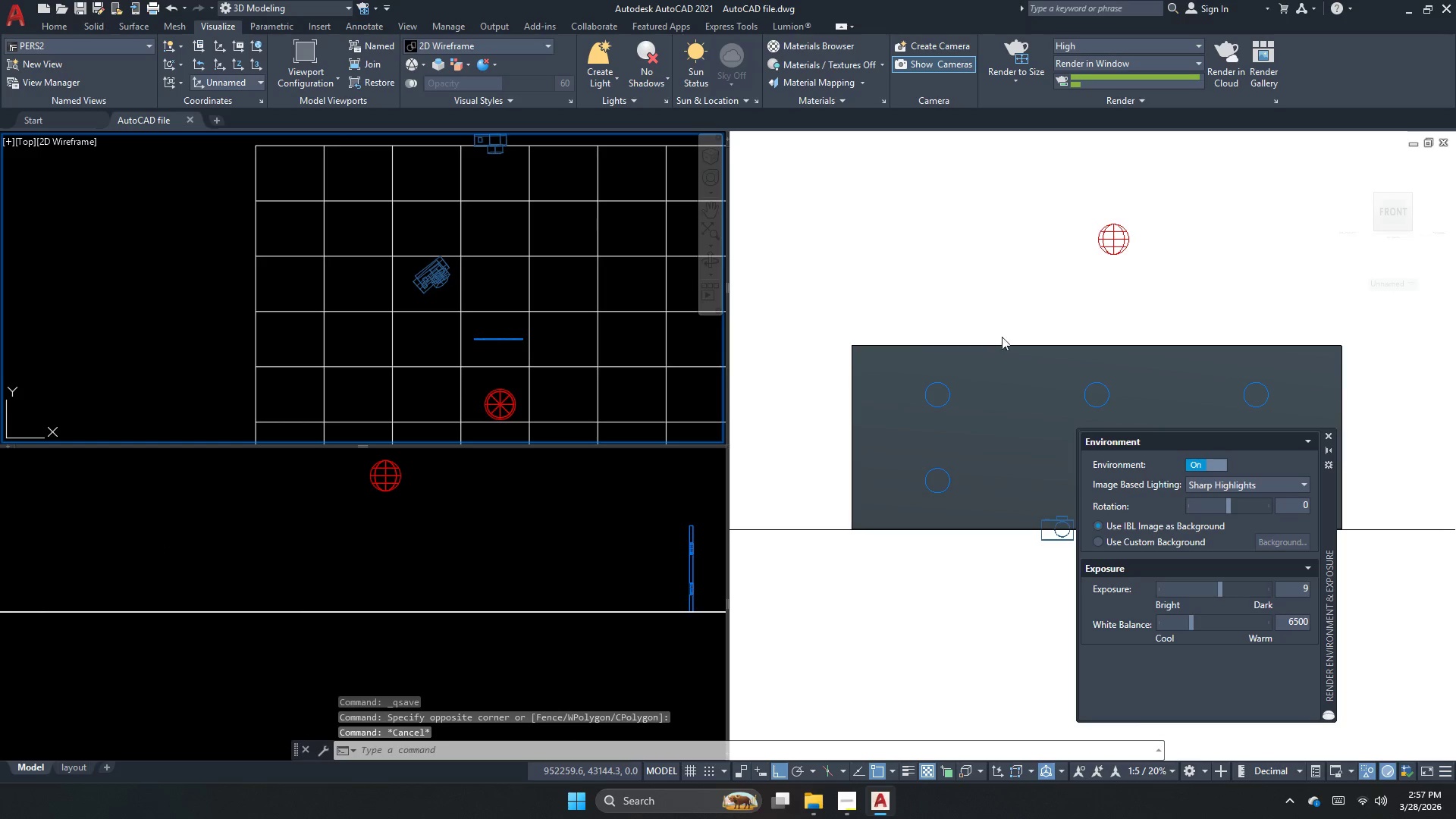 
left_click([538, 548])
 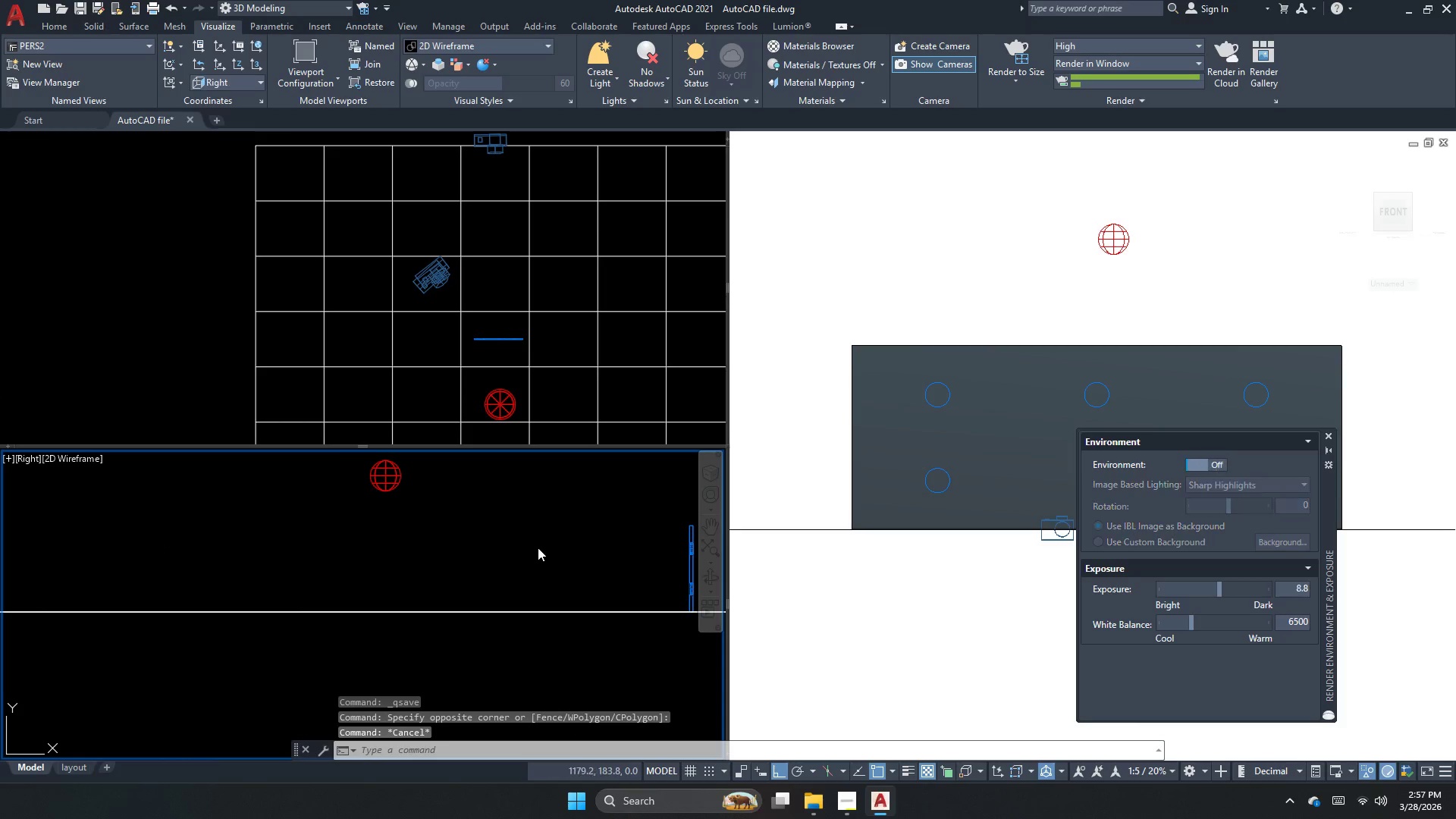 
key(Escape)
 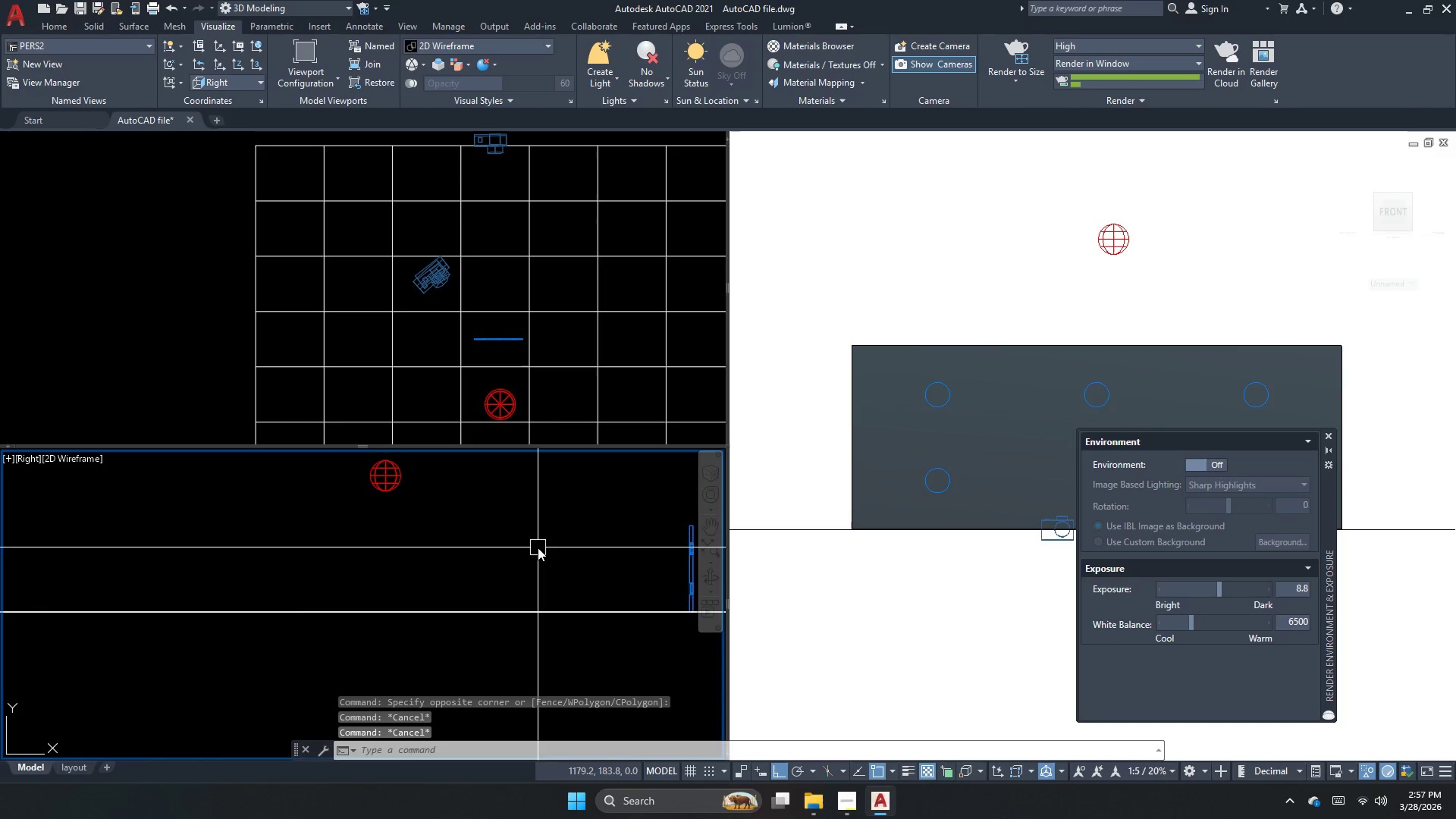 
key(Control+ControlLeft)
 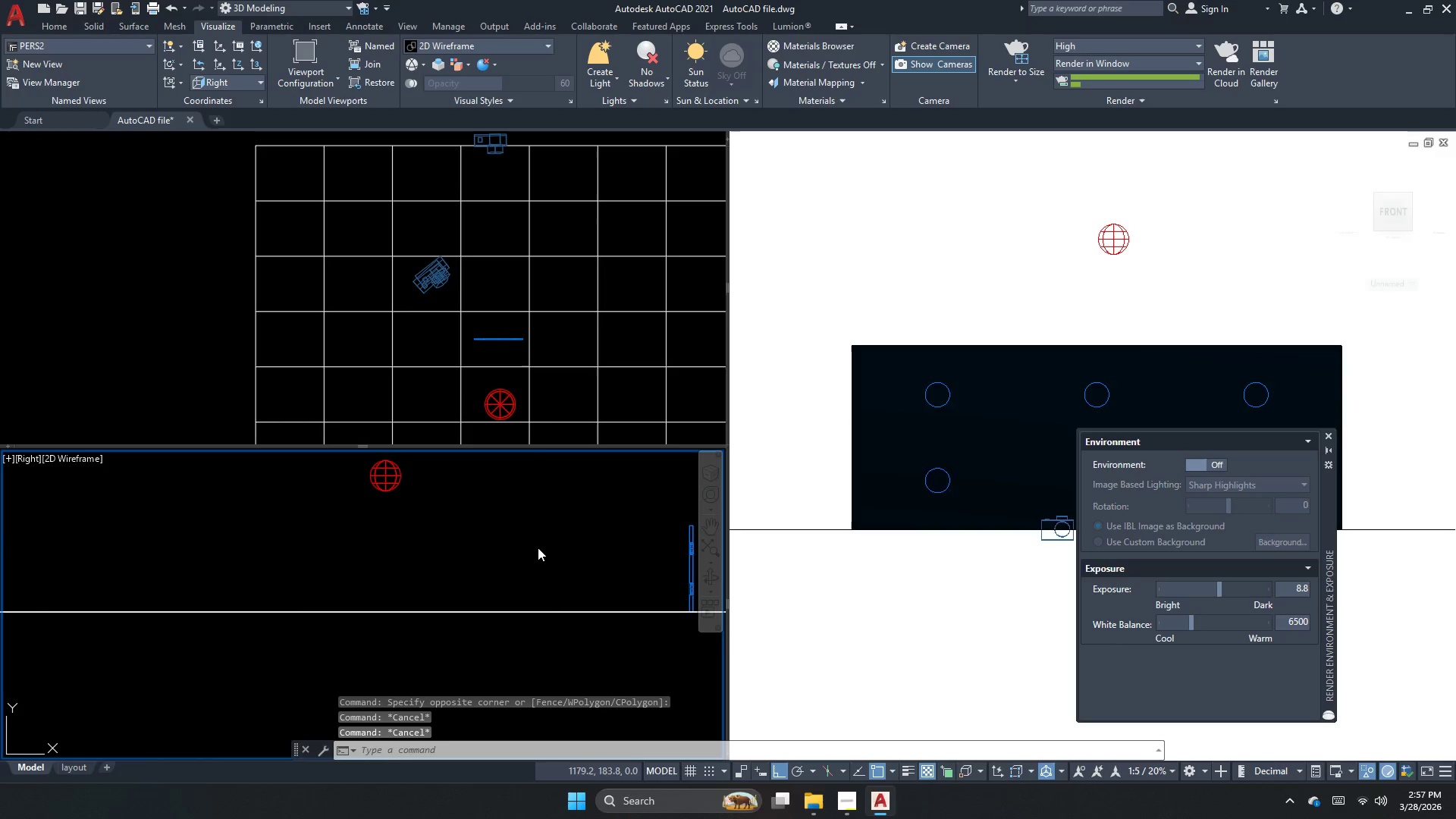 
key(Control+S)
 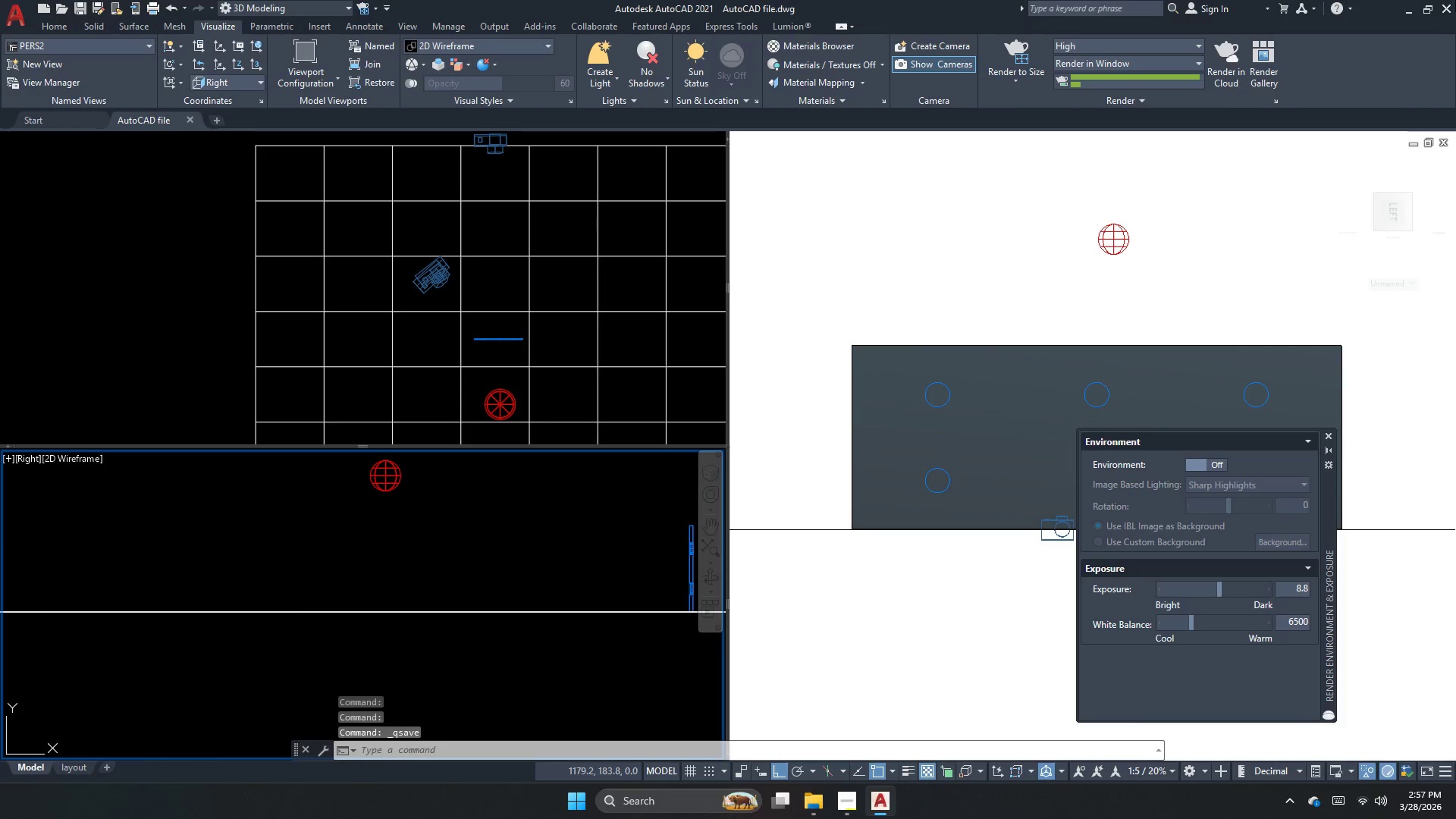 
left_click([1455, 0])
 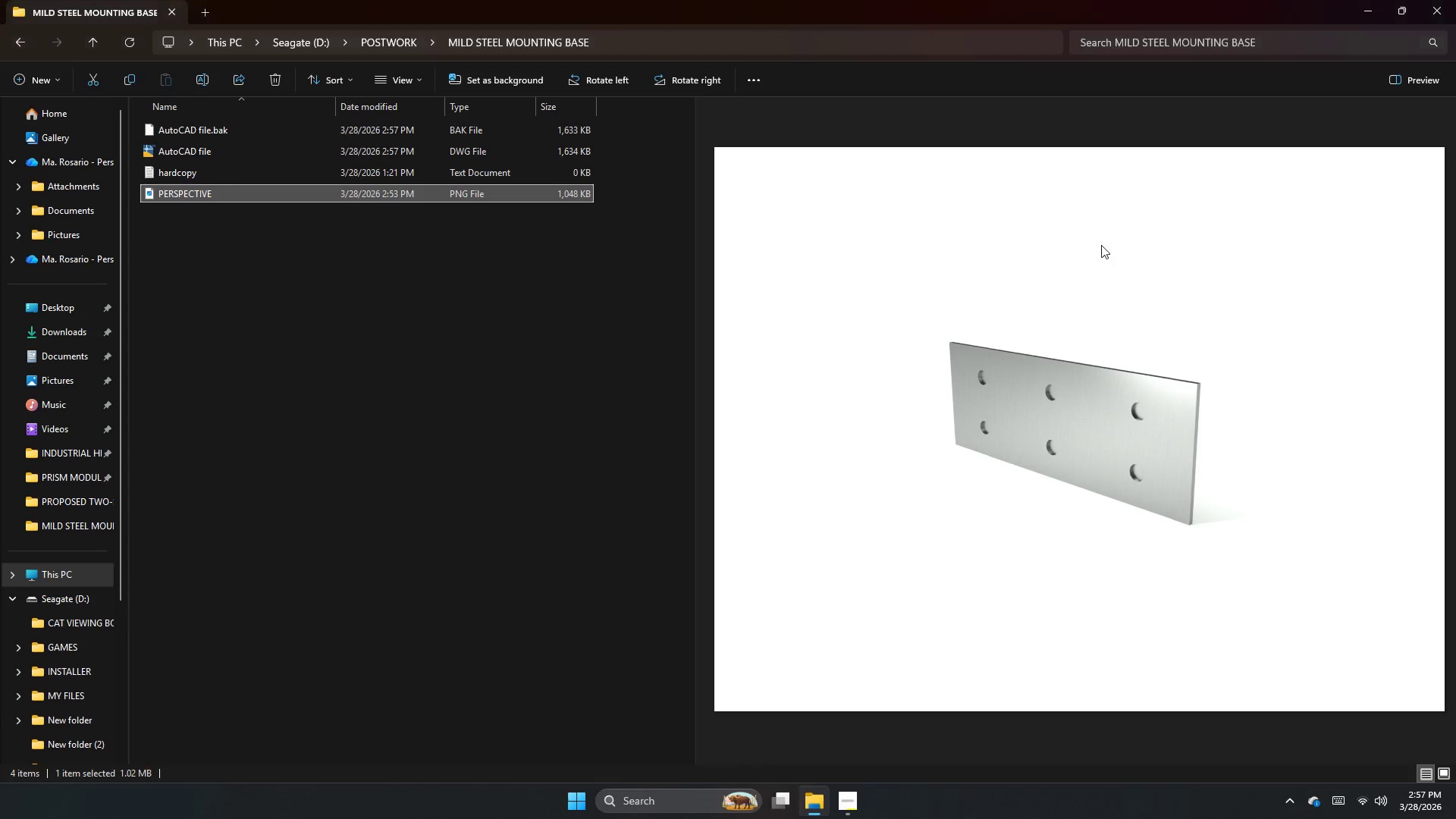 
left_click([501, 303])
 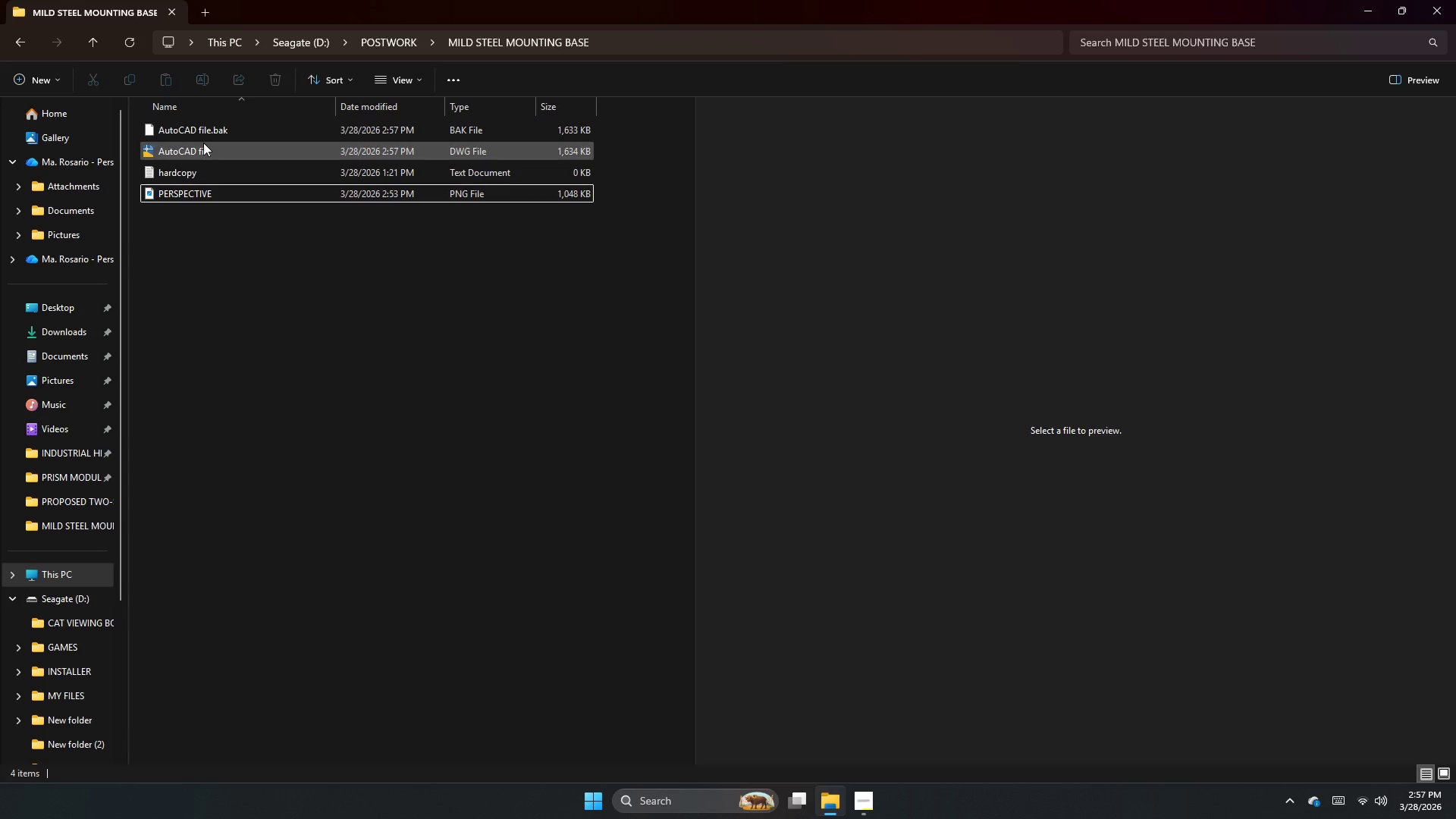 
double_click([203, 143])
 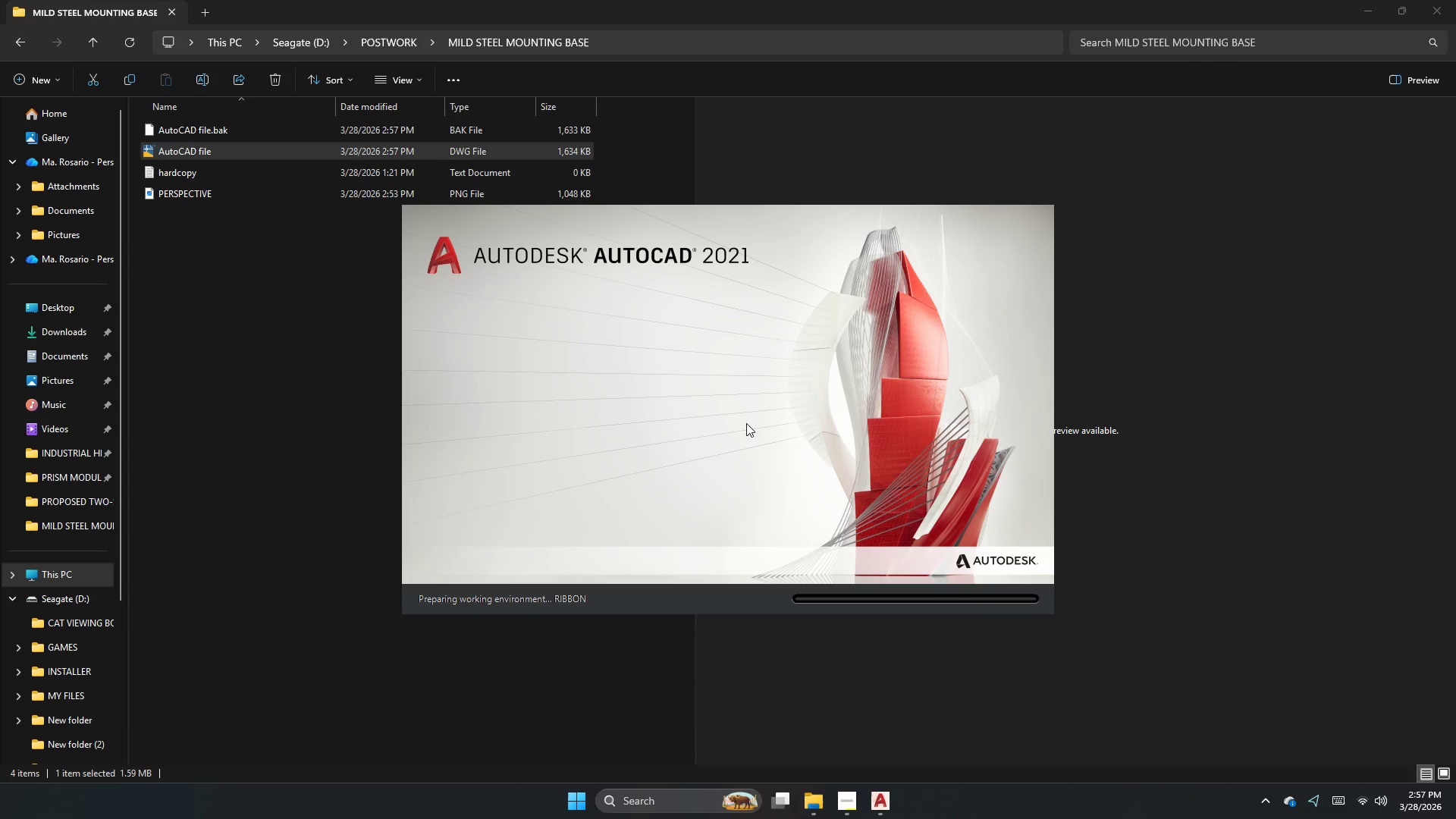 
wait(6.44)
 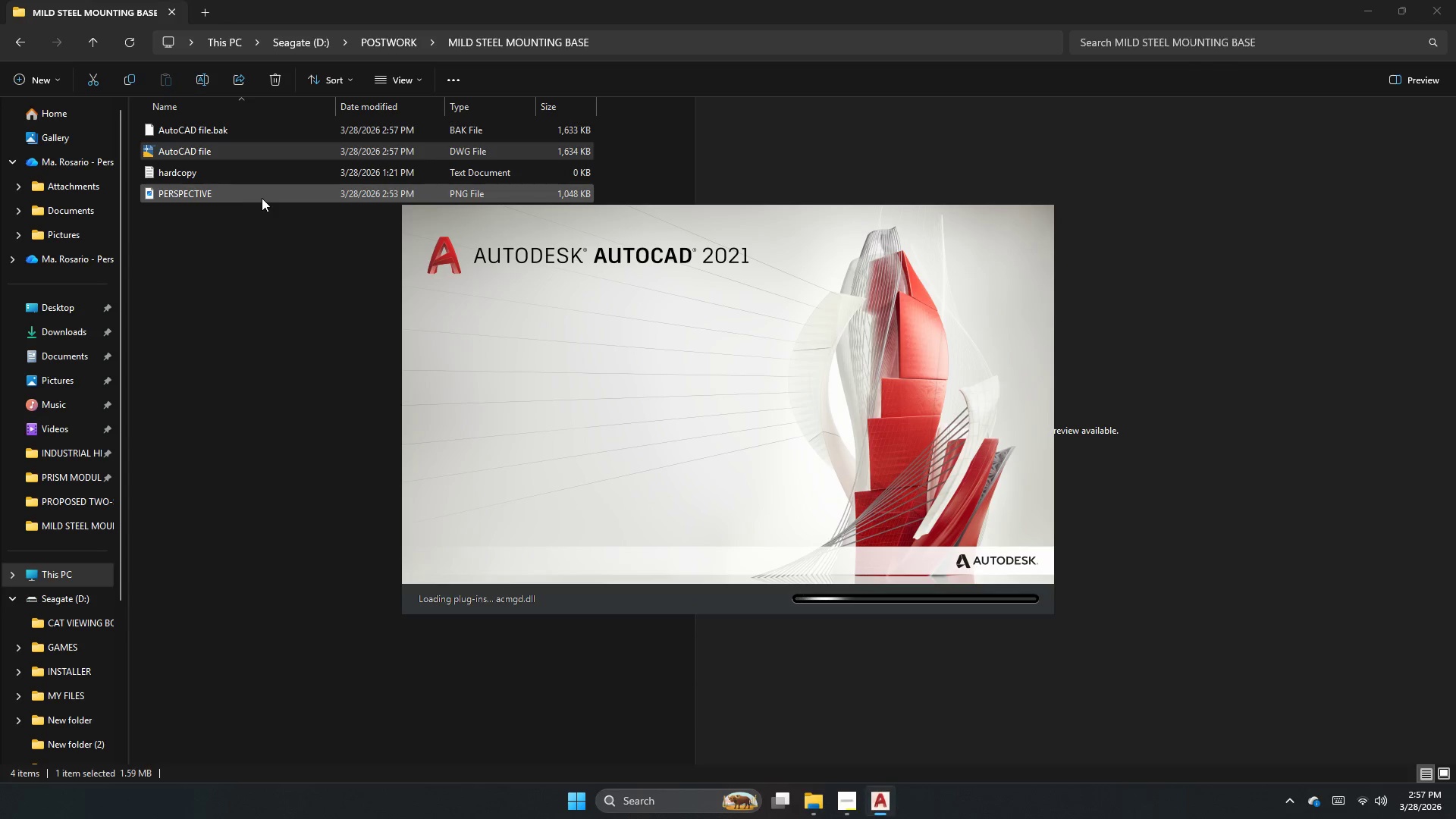 
mouse_move([850, 213])
 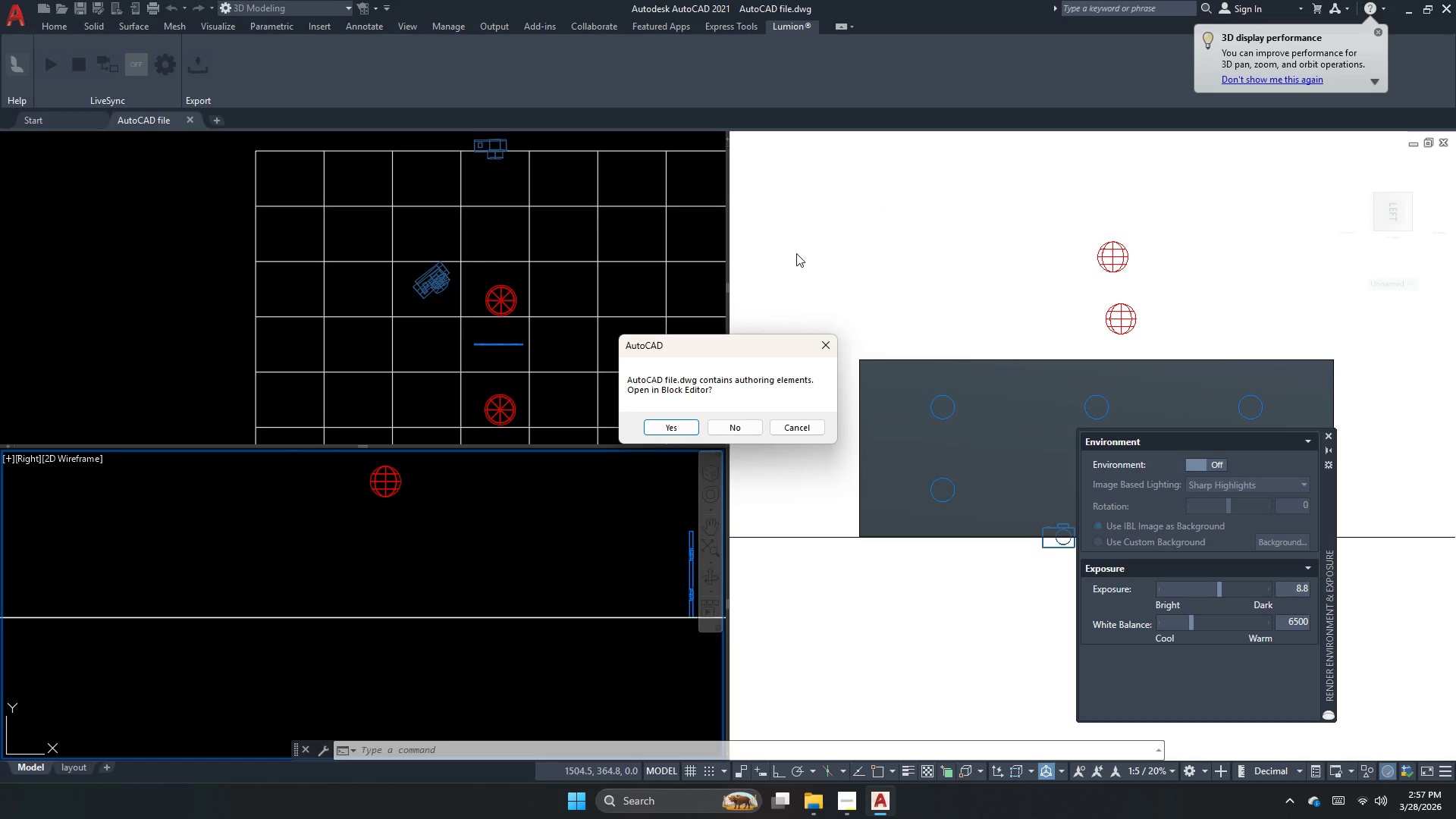 
wait(9.18)
 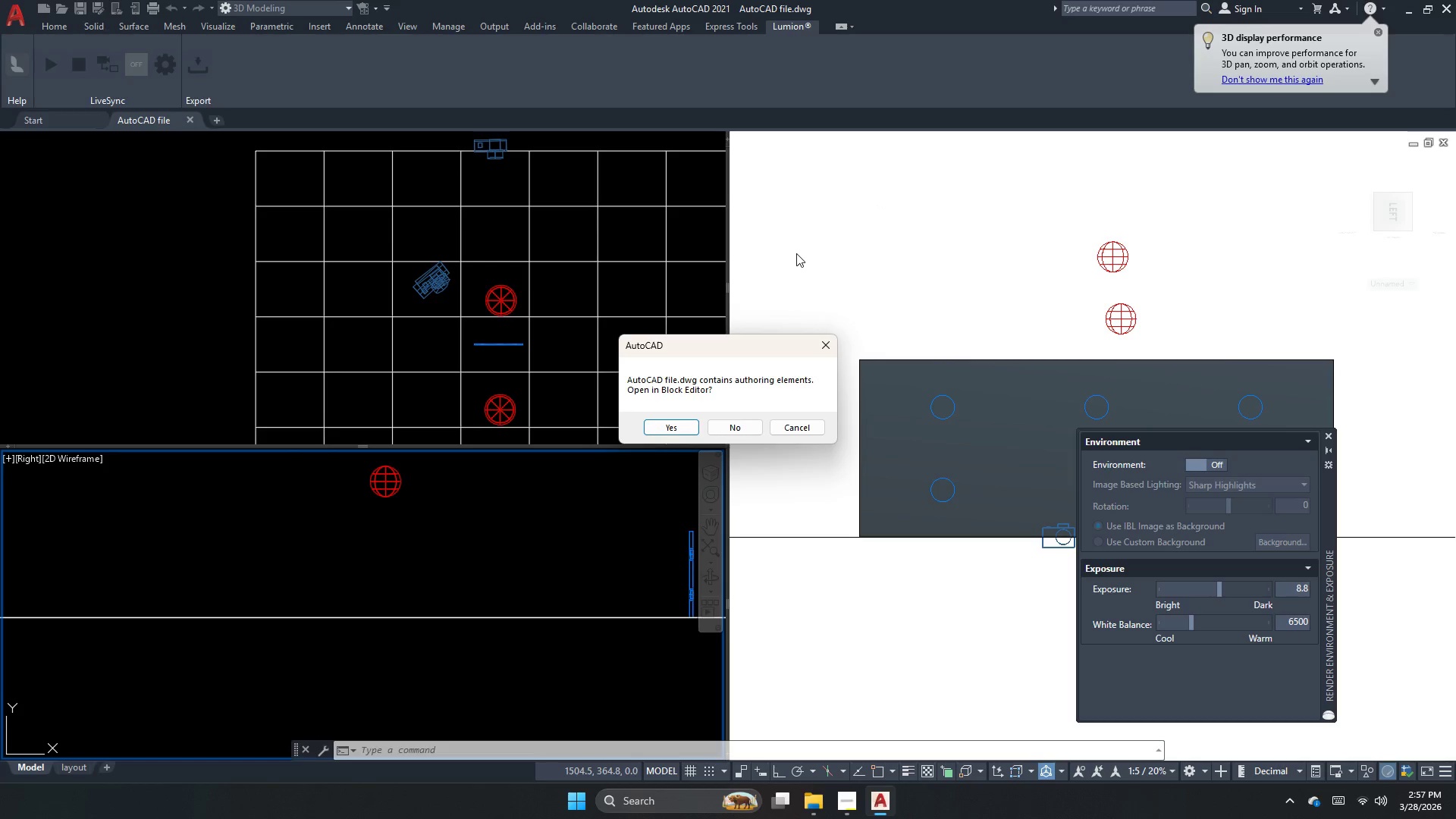 
left_click([748, 426])
 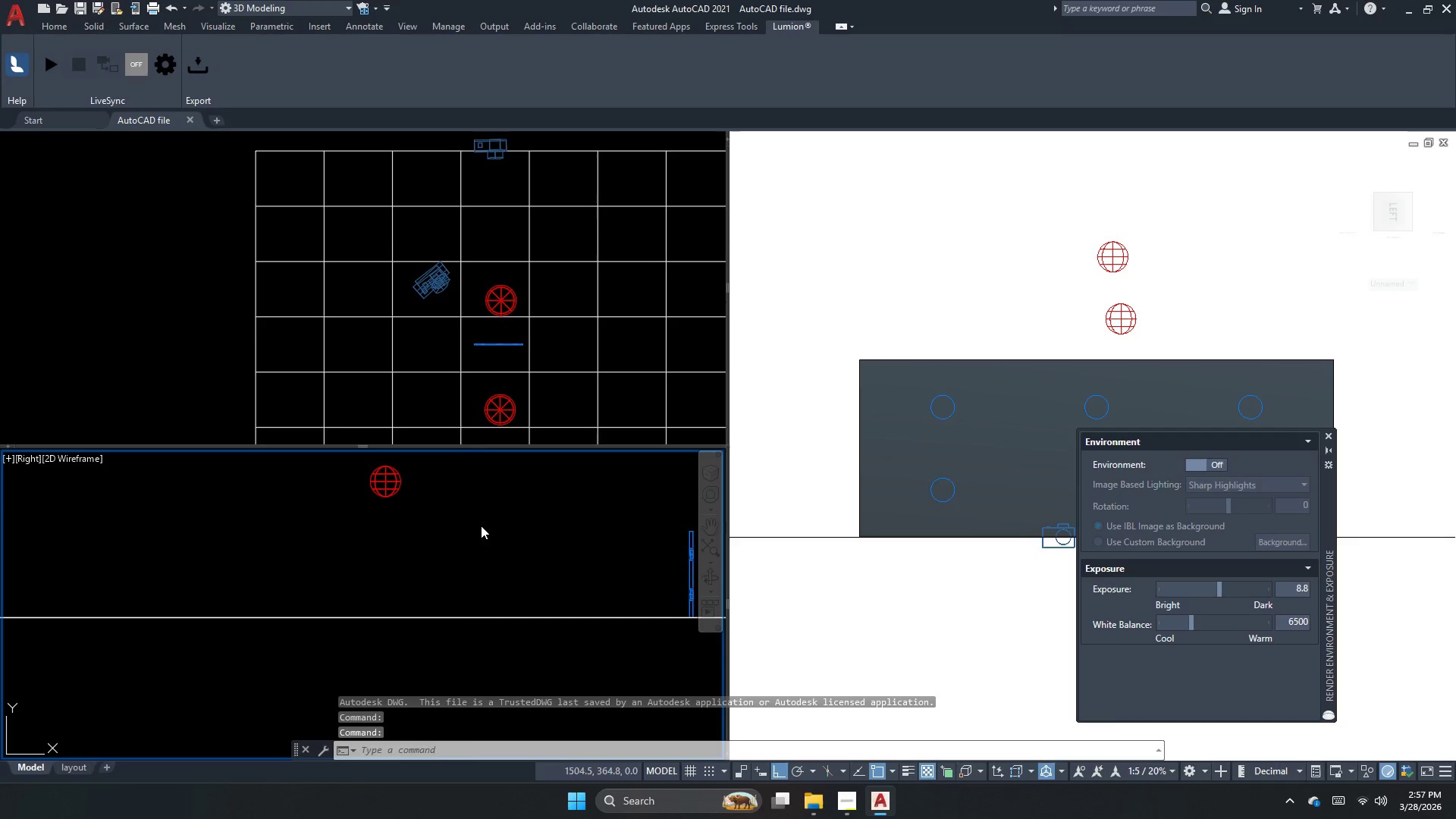 
scroll: coordinate [519, 543], scroll_direction: down, amount: 2.0
 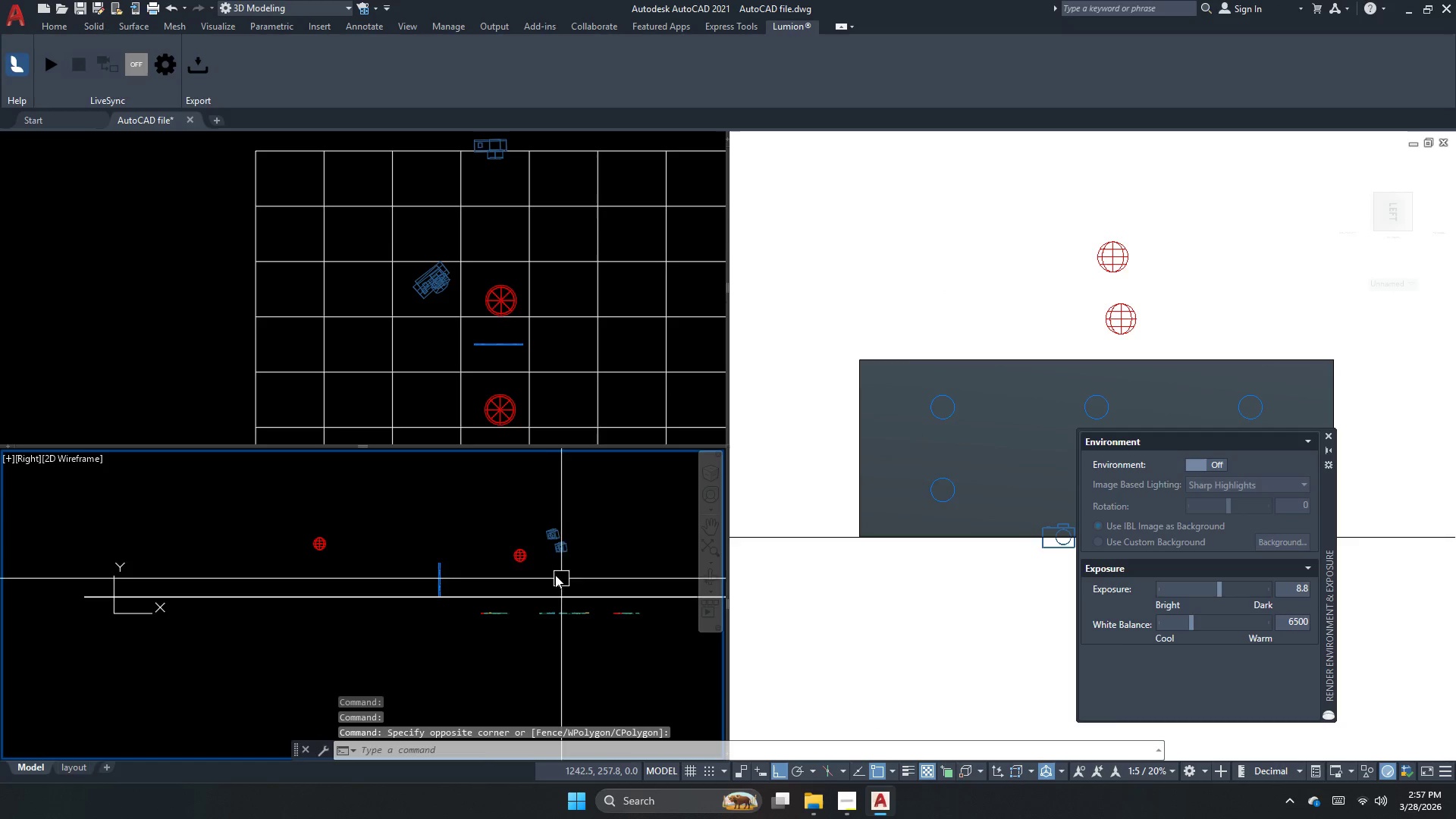 
left_click([523, 557])
 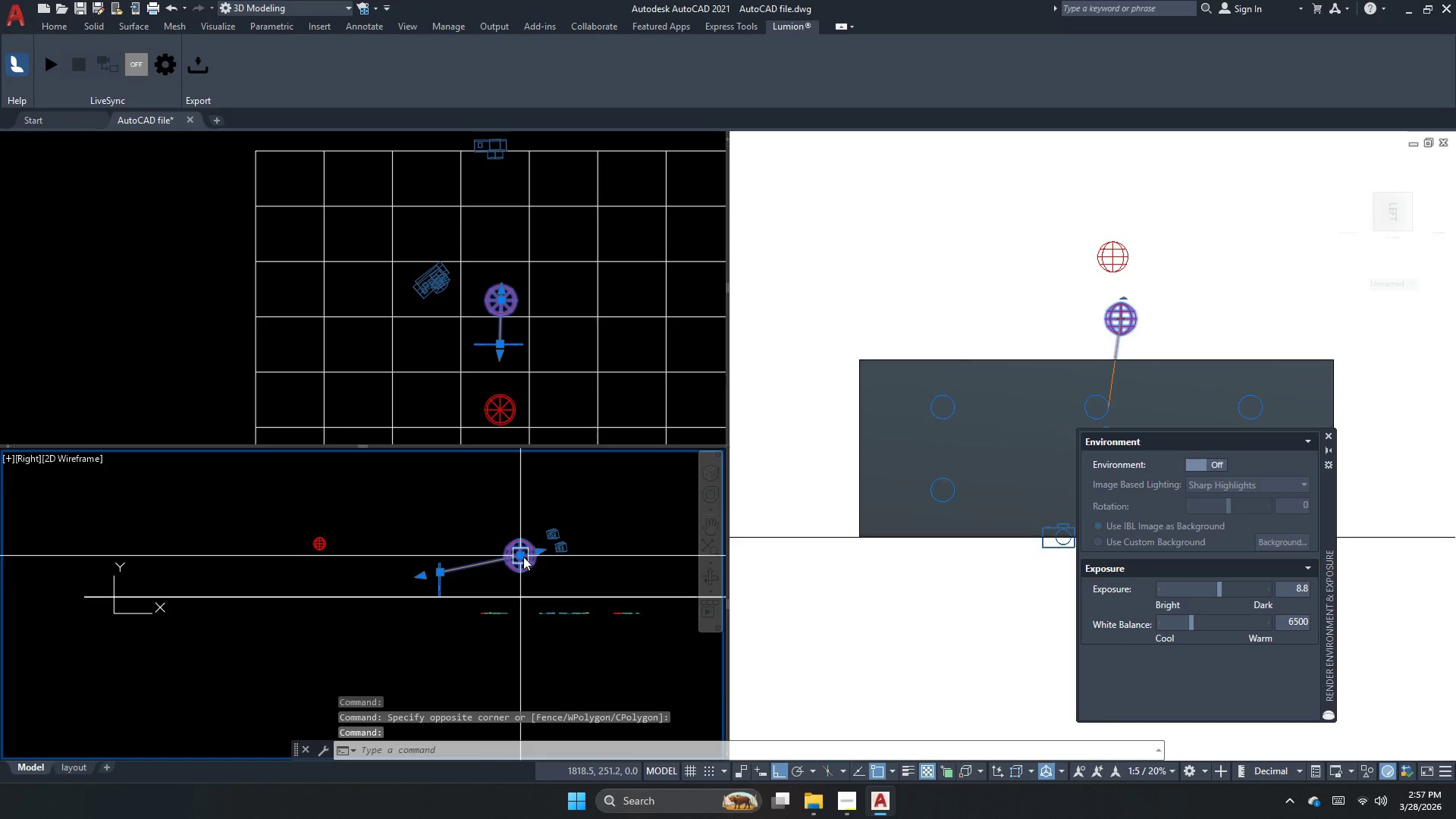 
right_click([523, 557])
 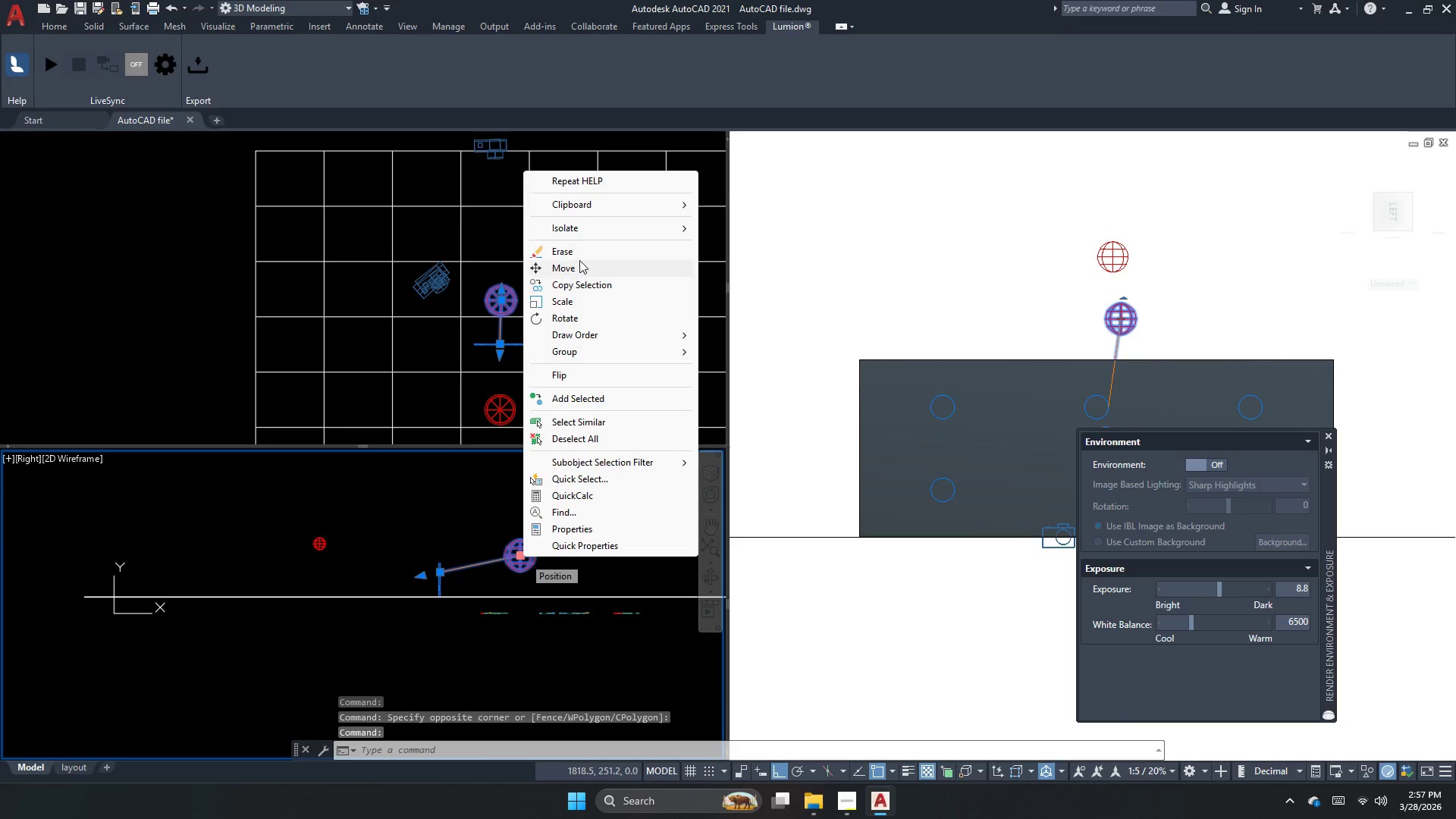 
left_click([589, 229])
 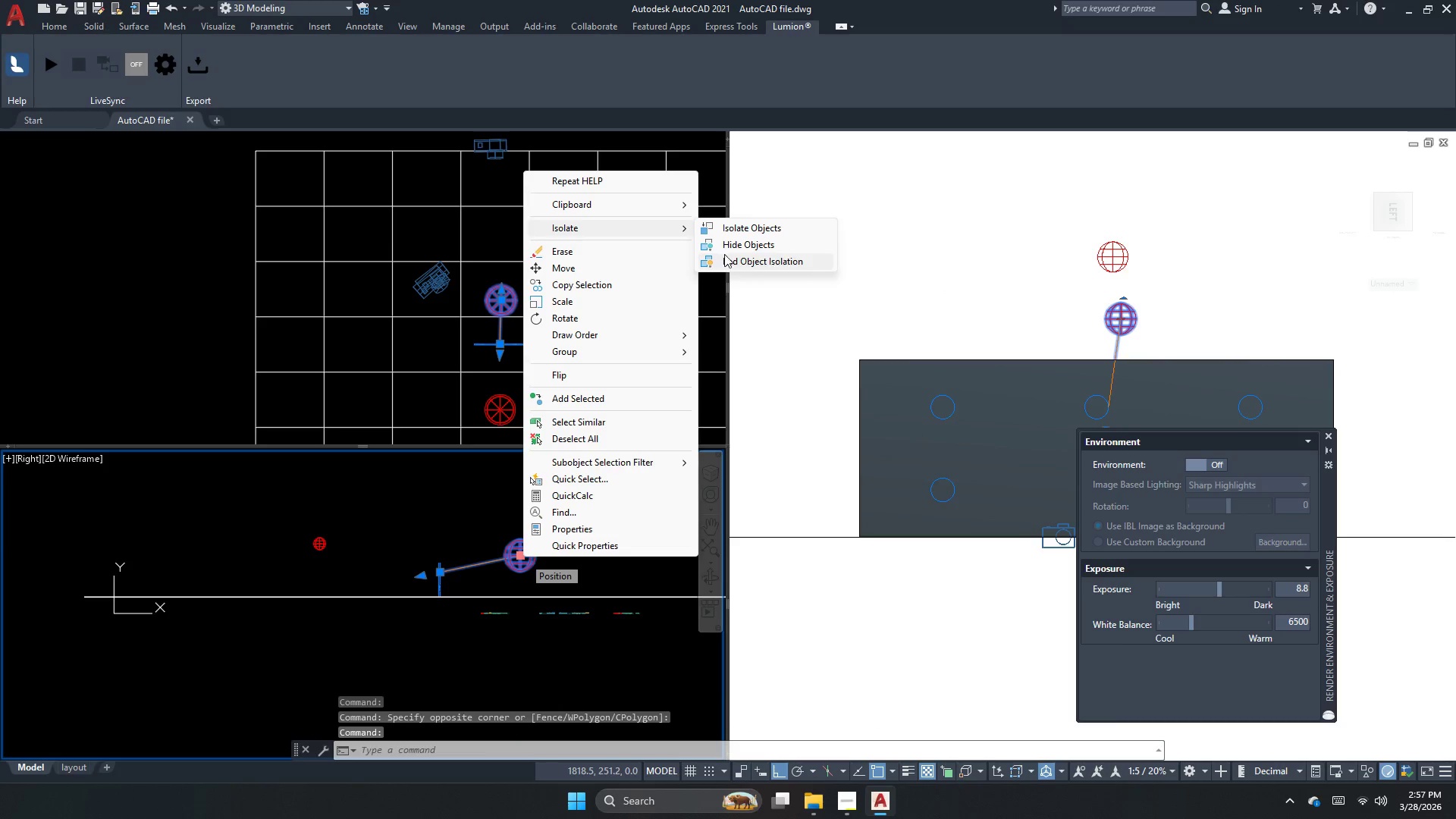 
left_click([733, 246])
 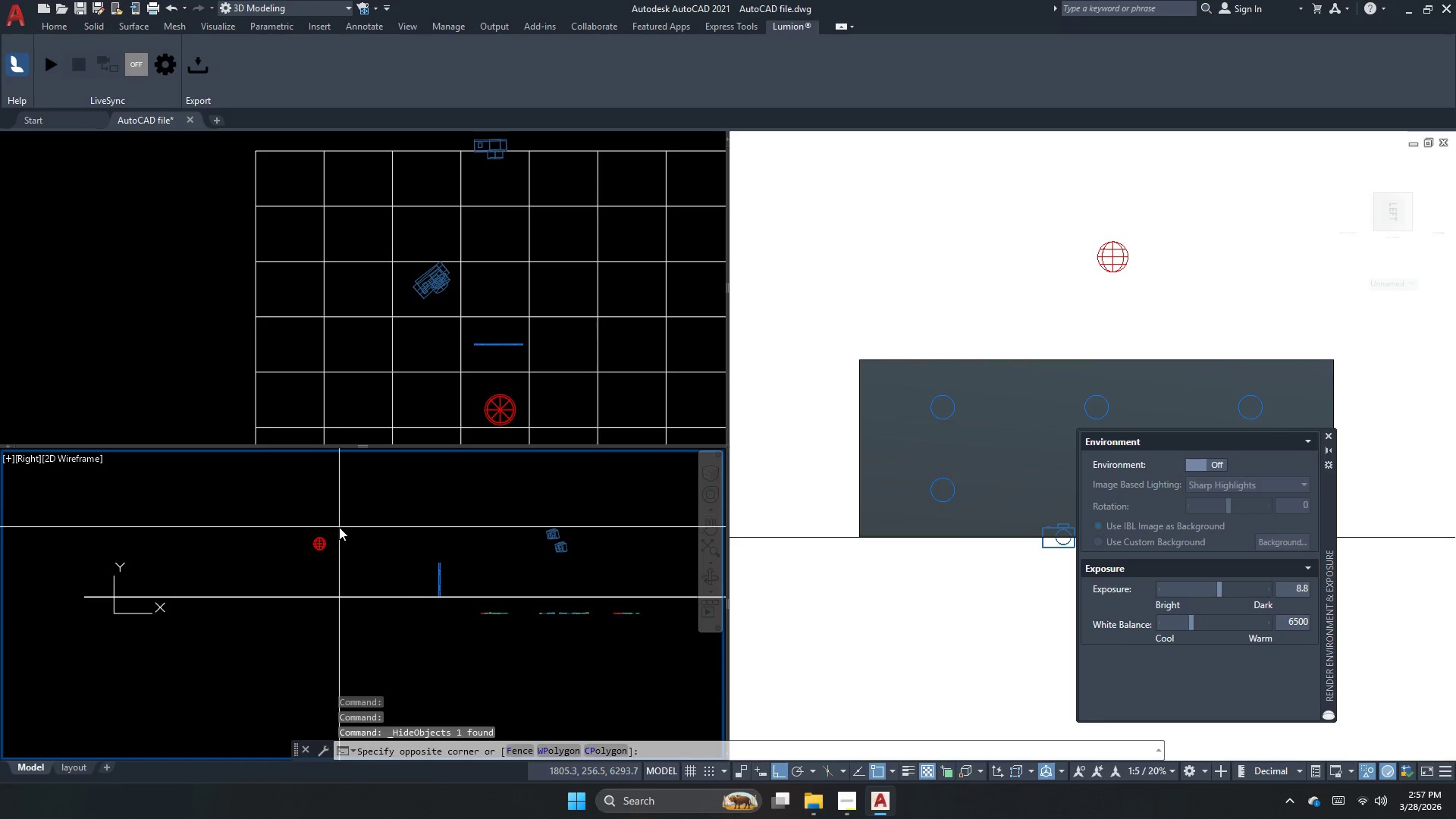 
double_click([295, 559])
 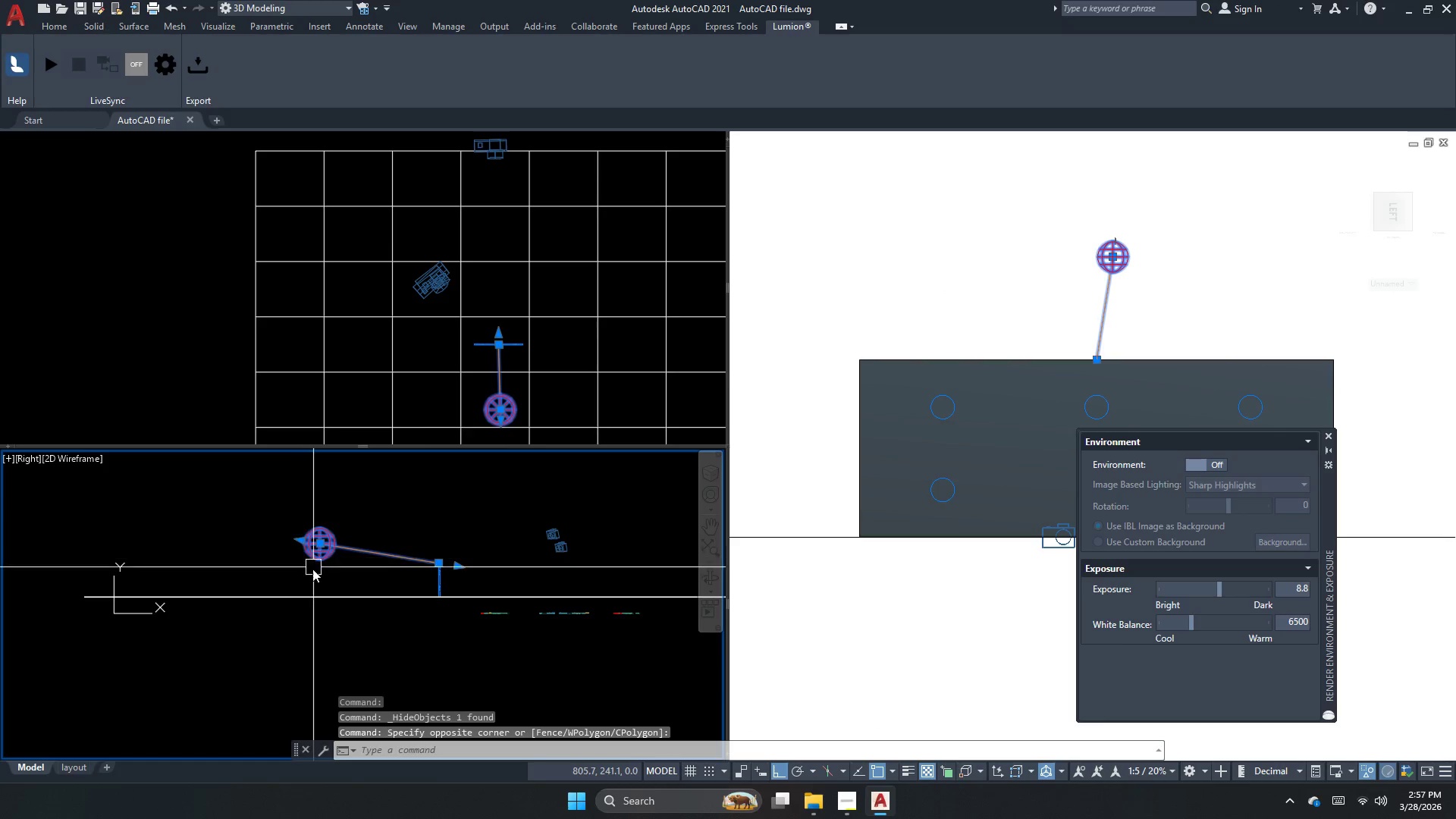 
scroll: coordinate [311, 572], scroll_direction: up, amount: 1.0
 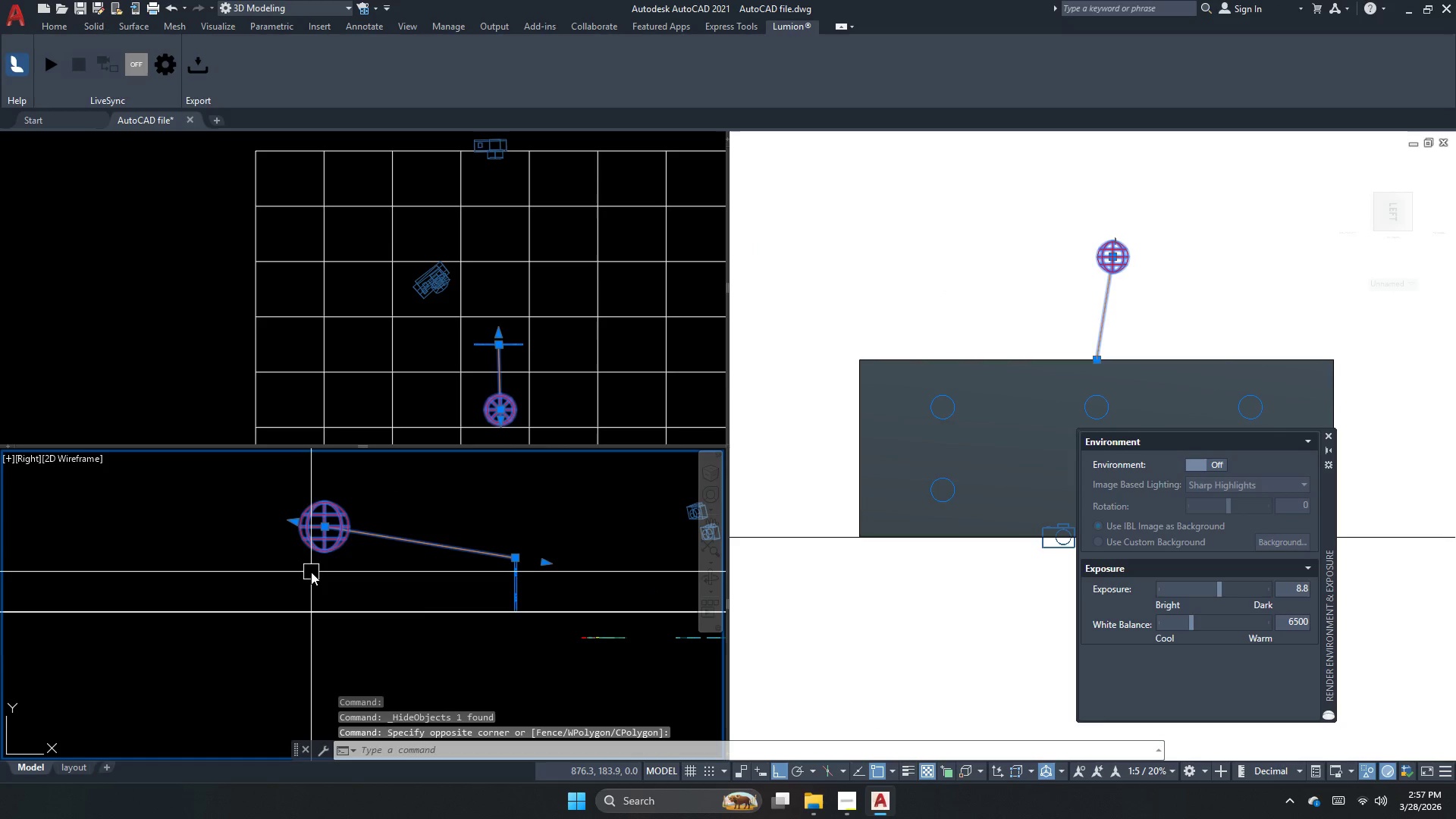 
type(ch )
 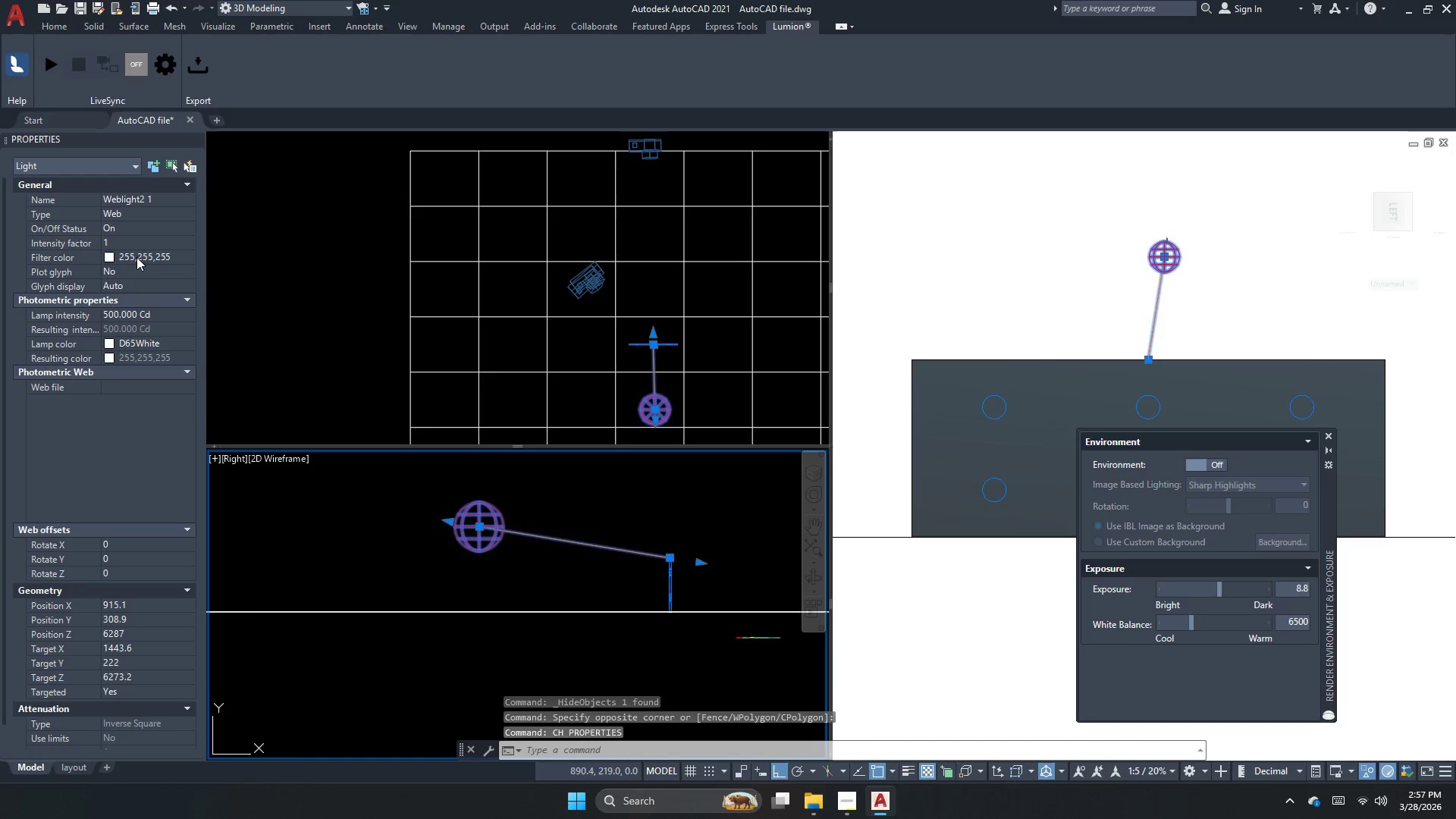 
left_click([131, 315])
 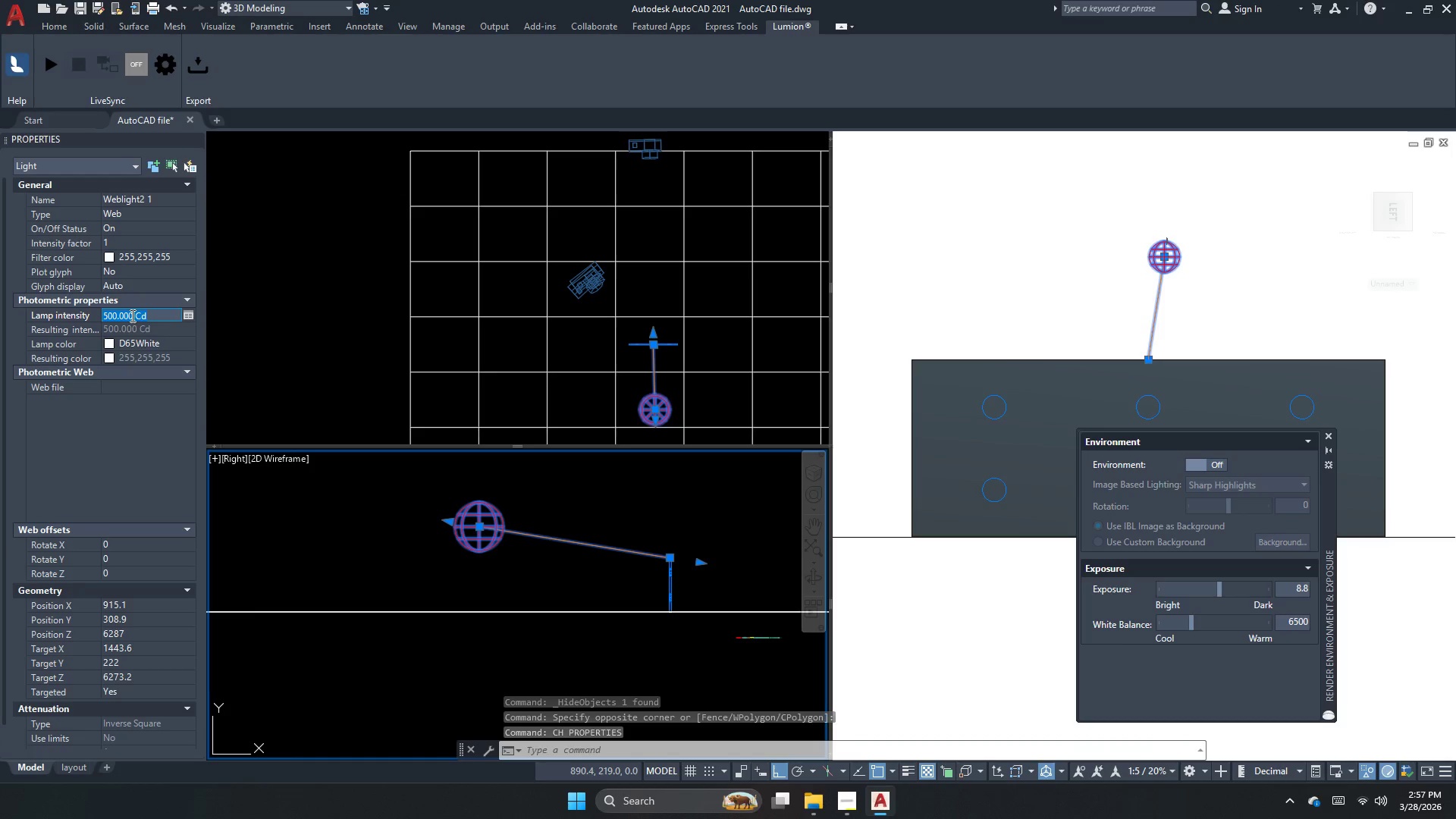 
key(Numpad2)
 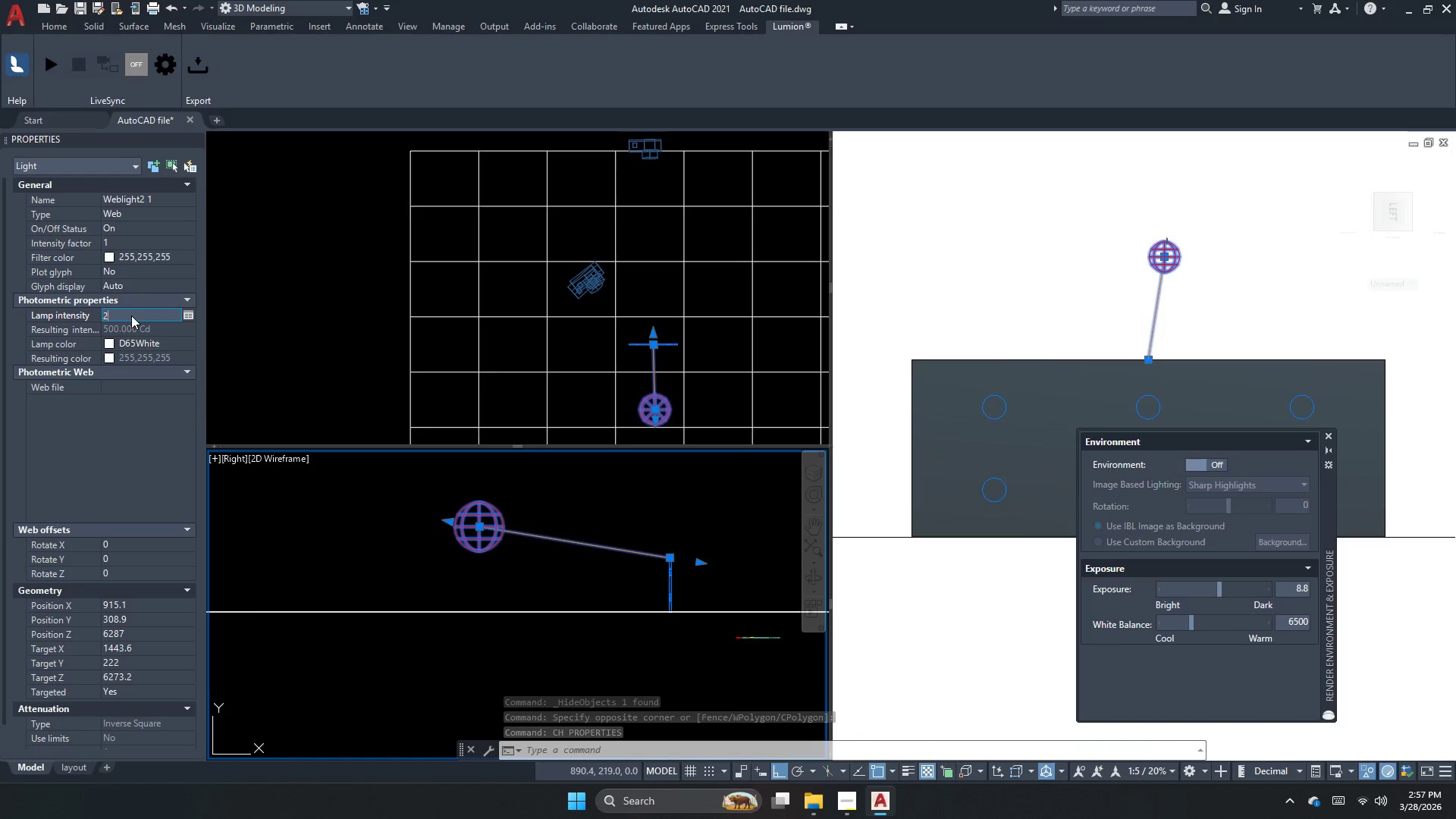 
key(Numpad0)
 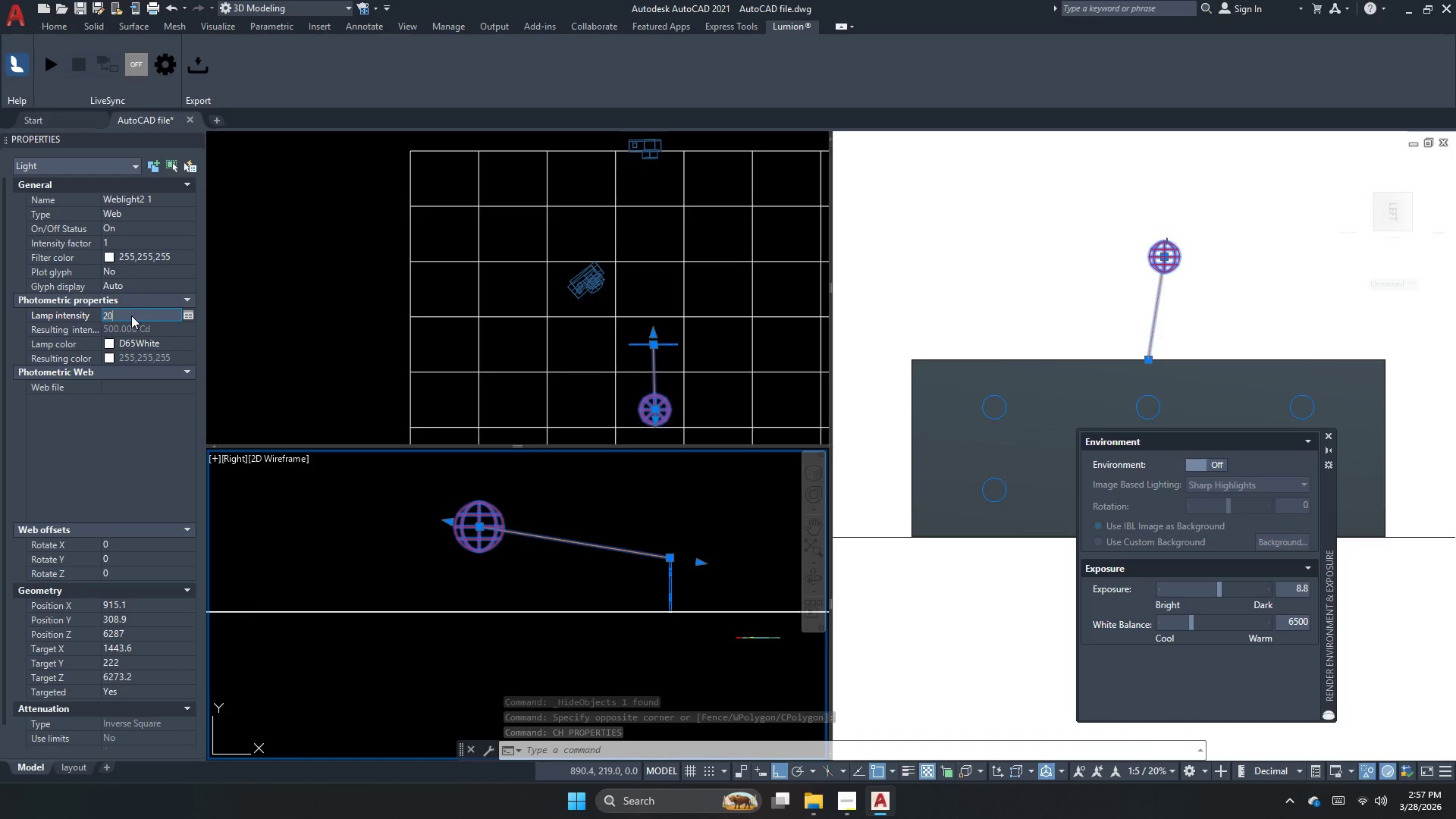 
key(Numpad0)
 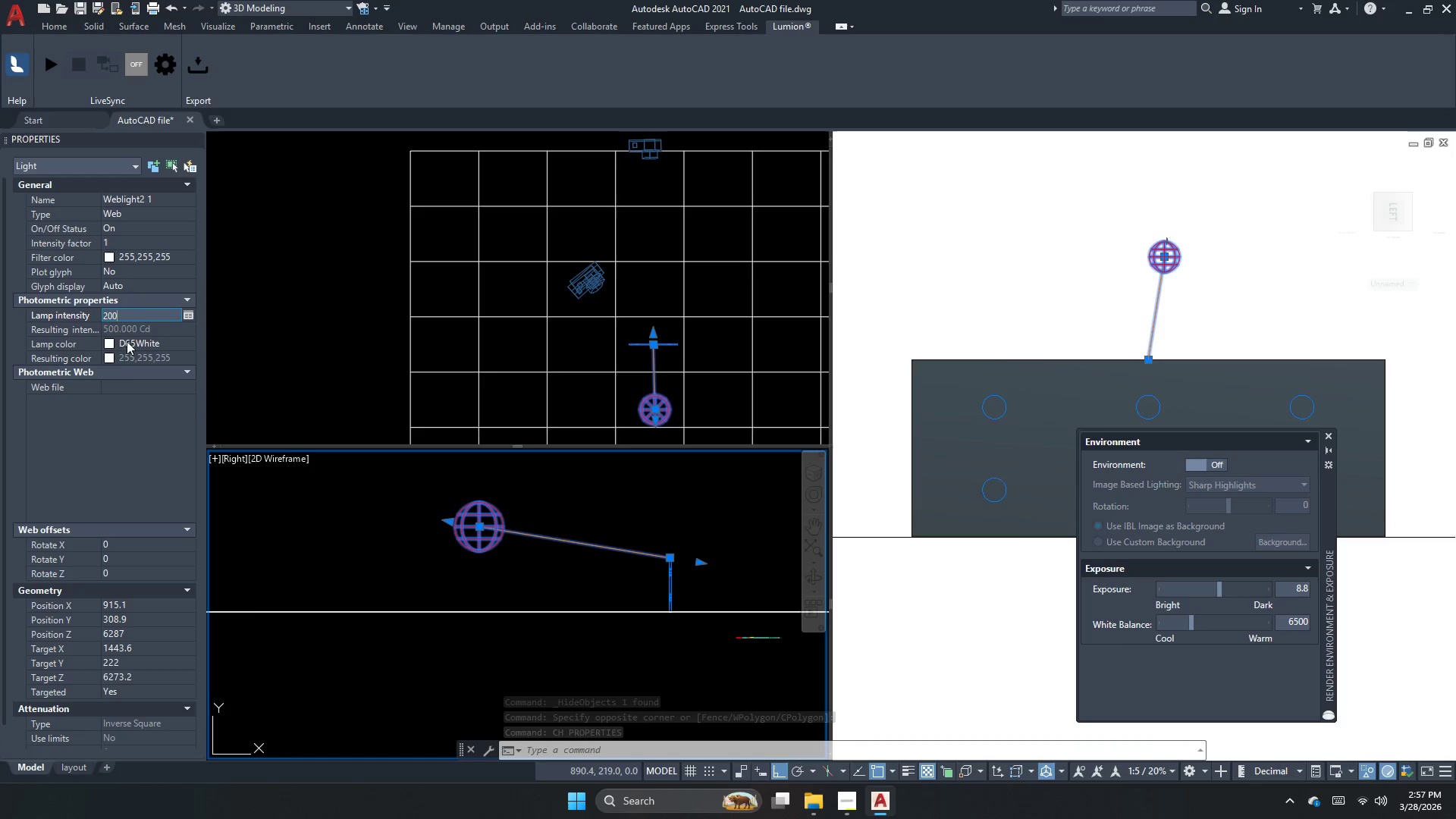 
left_click([114, 422])
 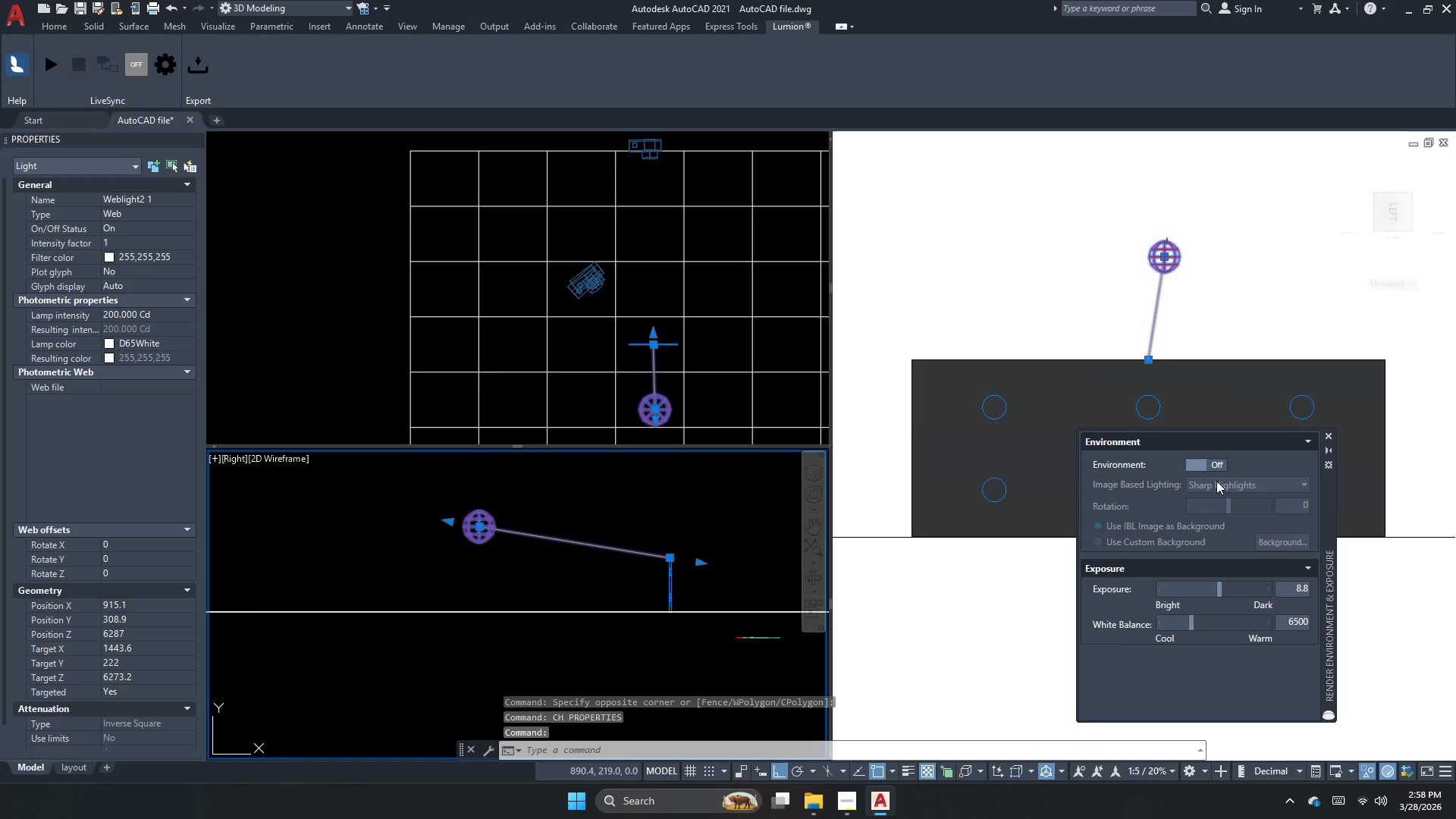 
left_click([1206, 465])
 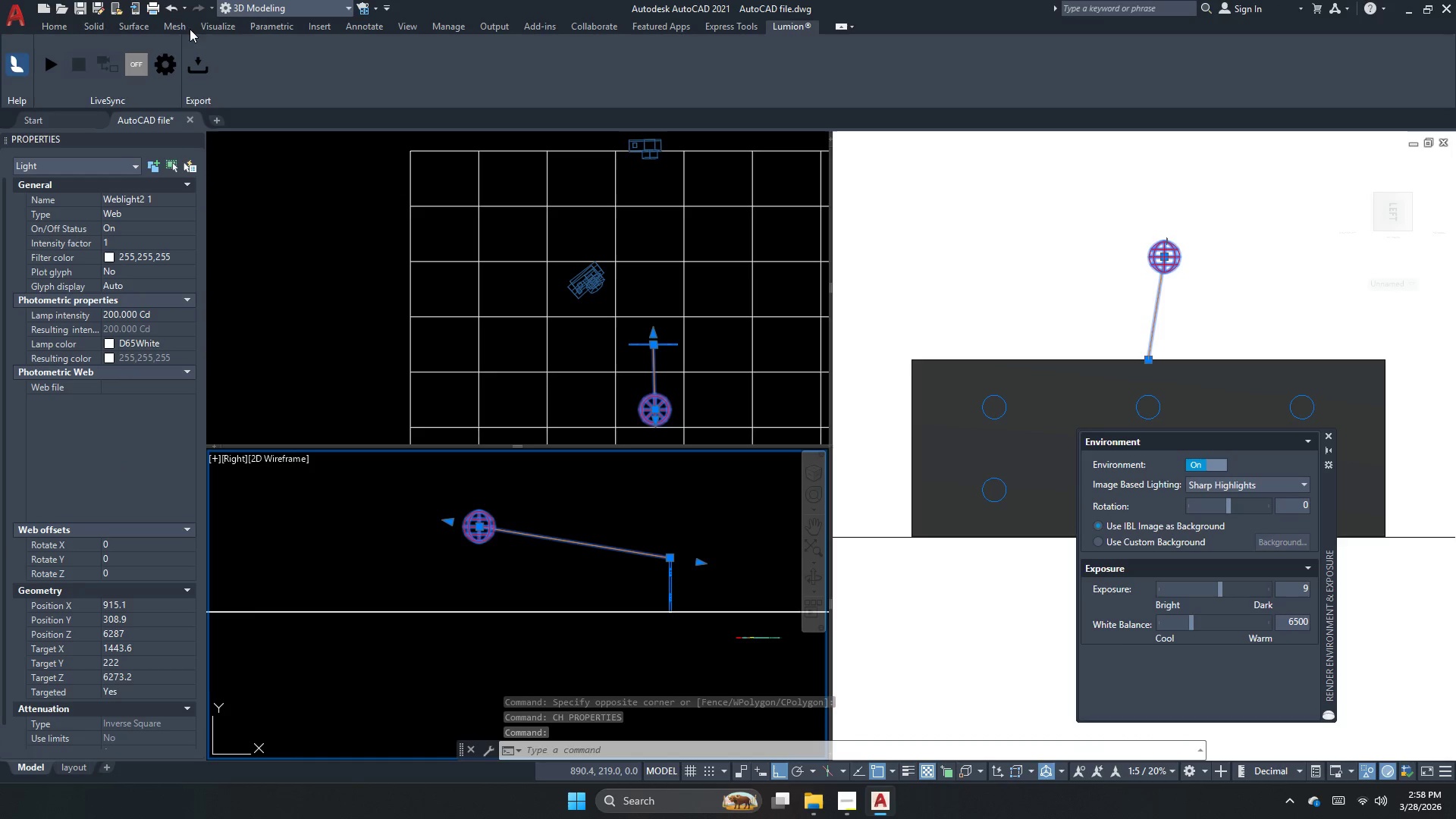 
left_click([214, 27])
 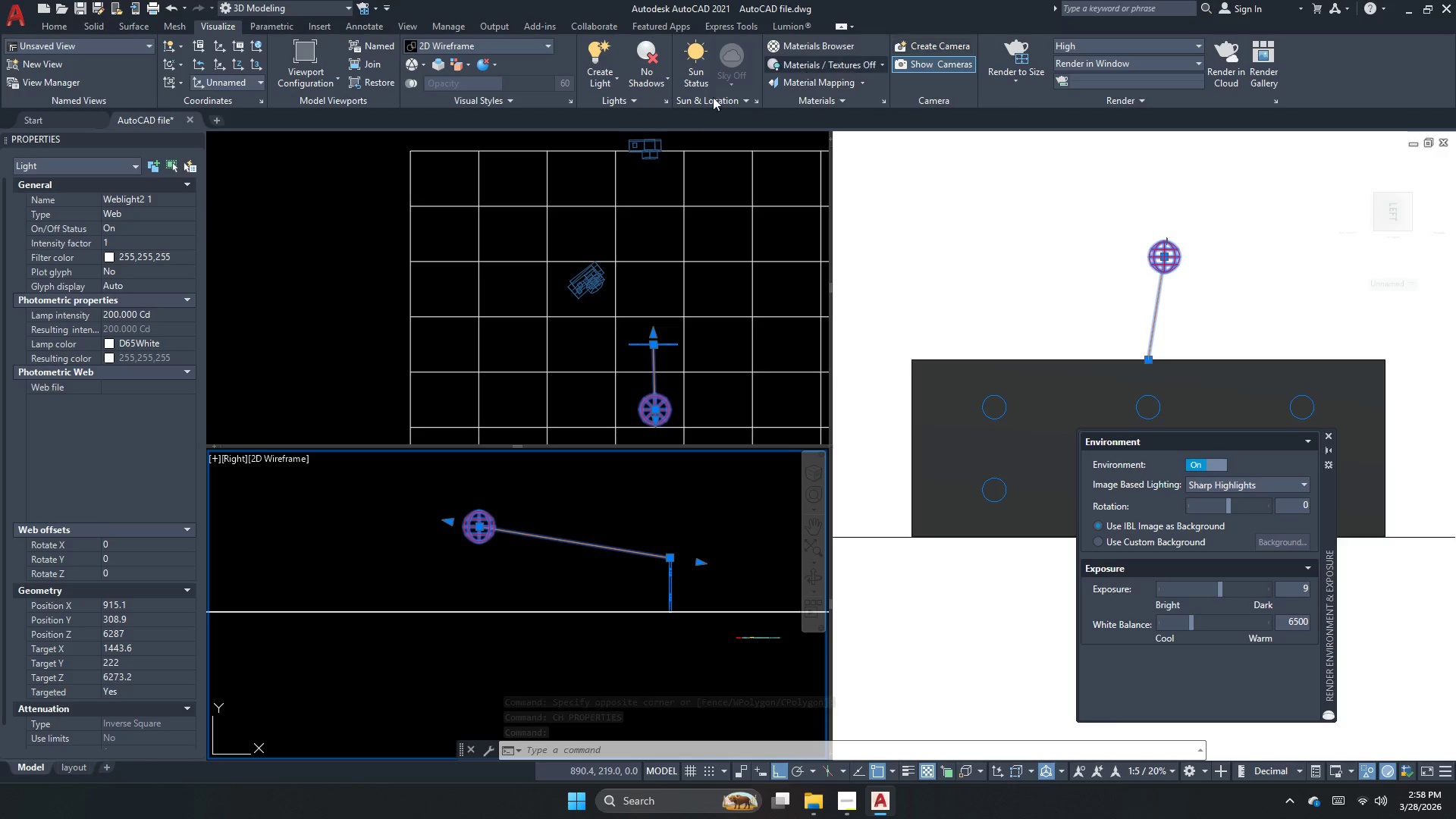 
left_click([650, 83])
 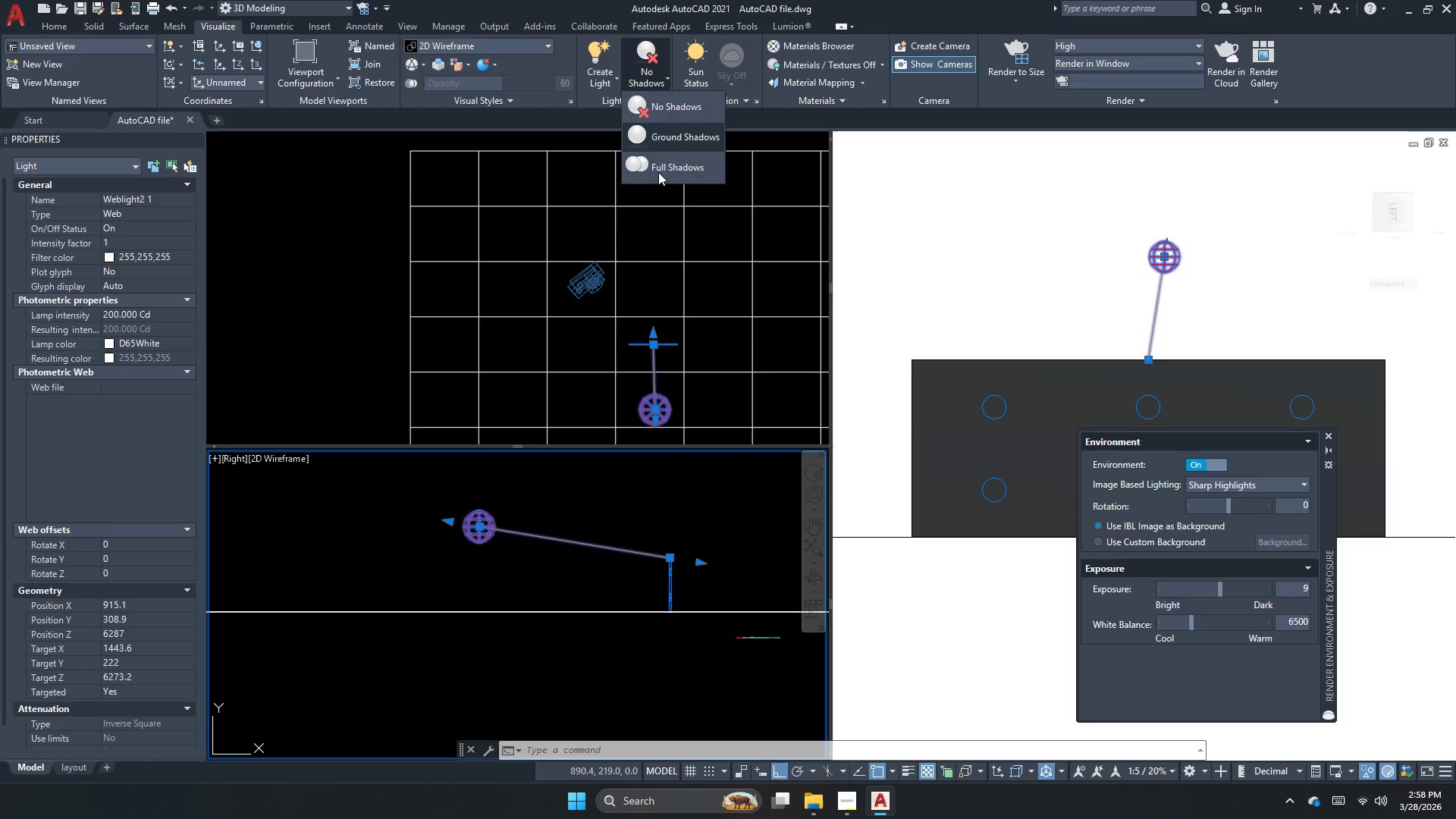 
left_click([667, 167])
 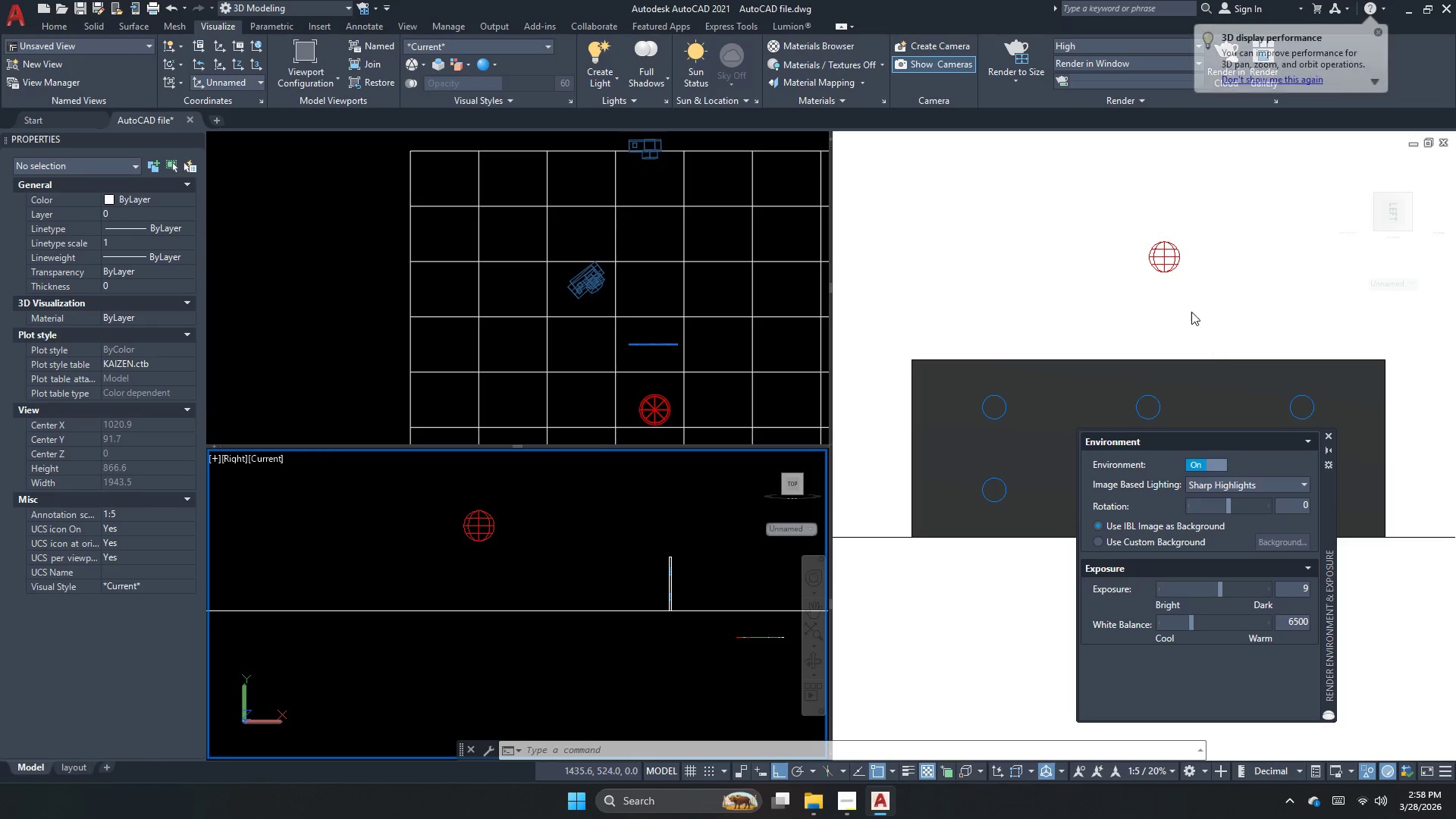 
left_click([1044, 260])
 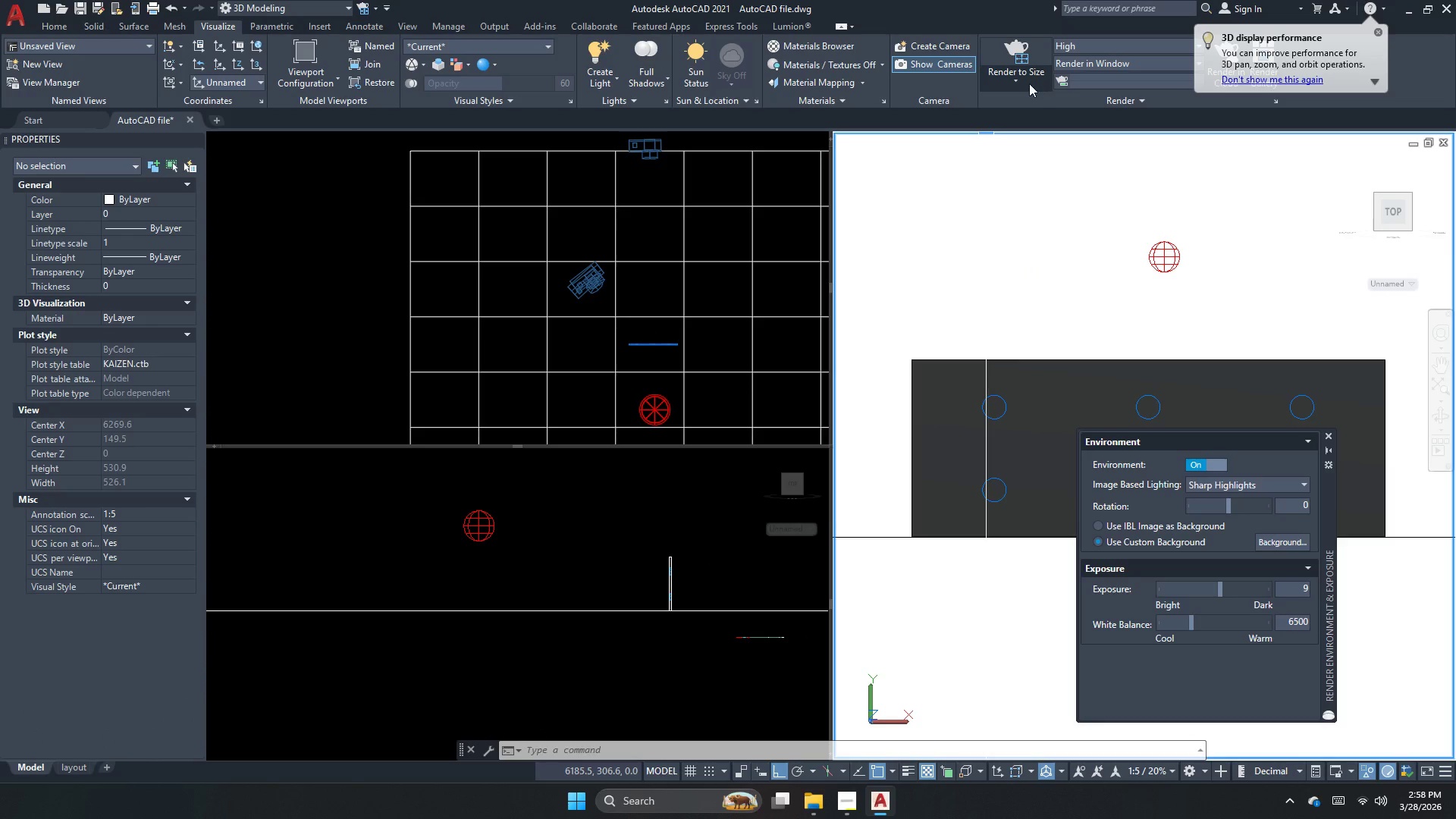 
left_click([1021, 83])
 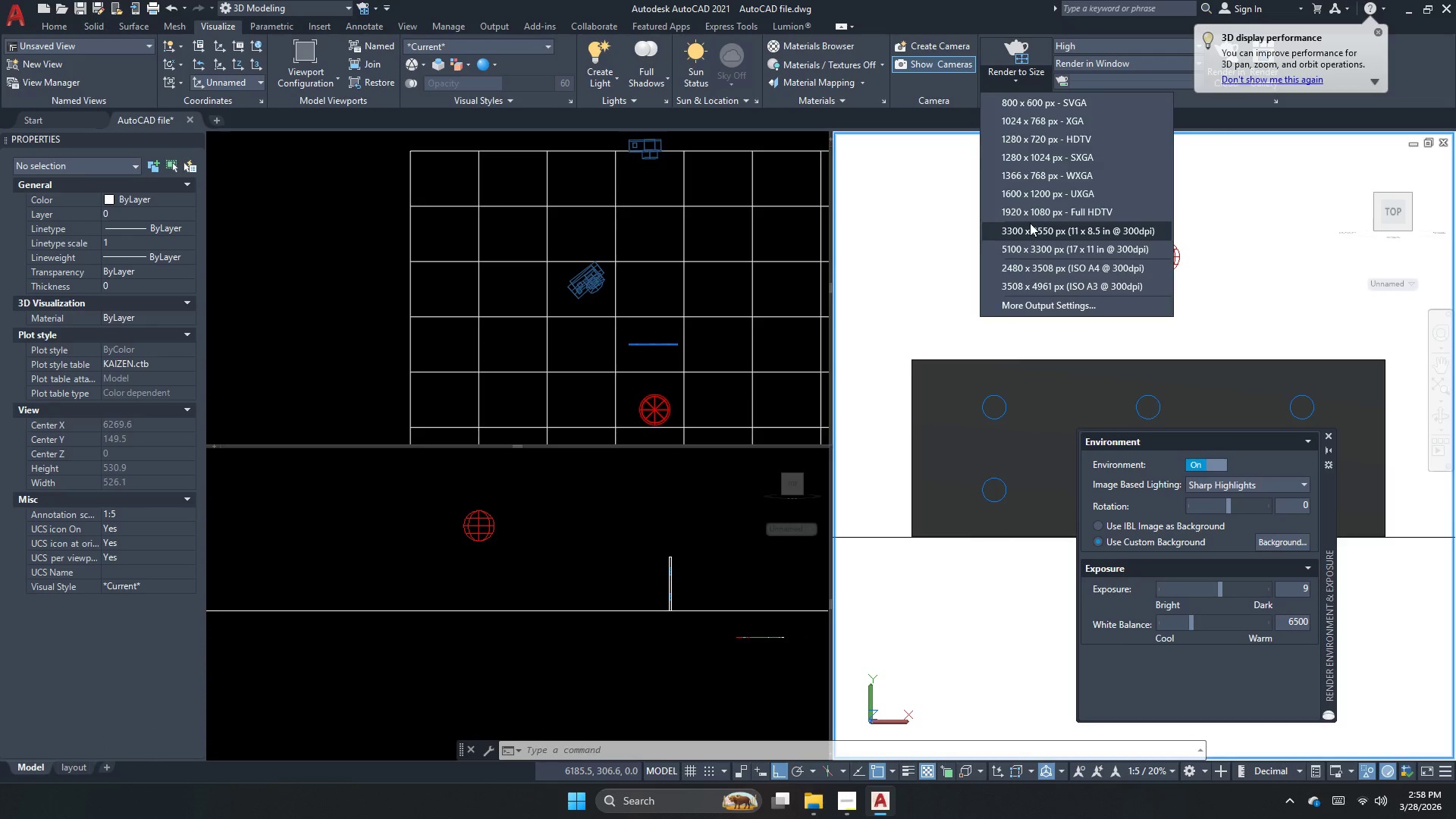 
left_click([1030, 223])
 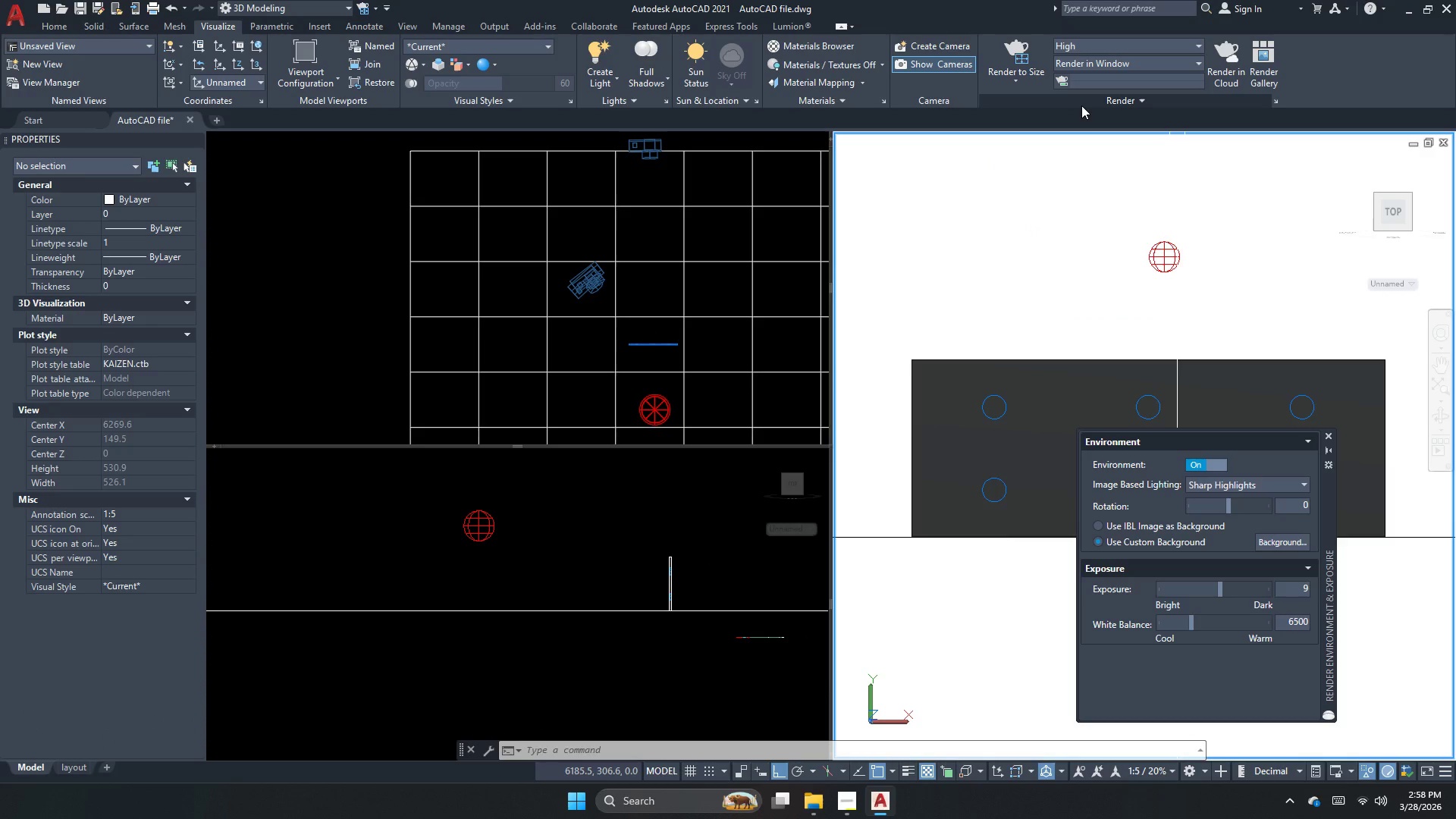 
left_click_drag(start_coordinate=[1016, 60], to_coordinate=[992, 117])
 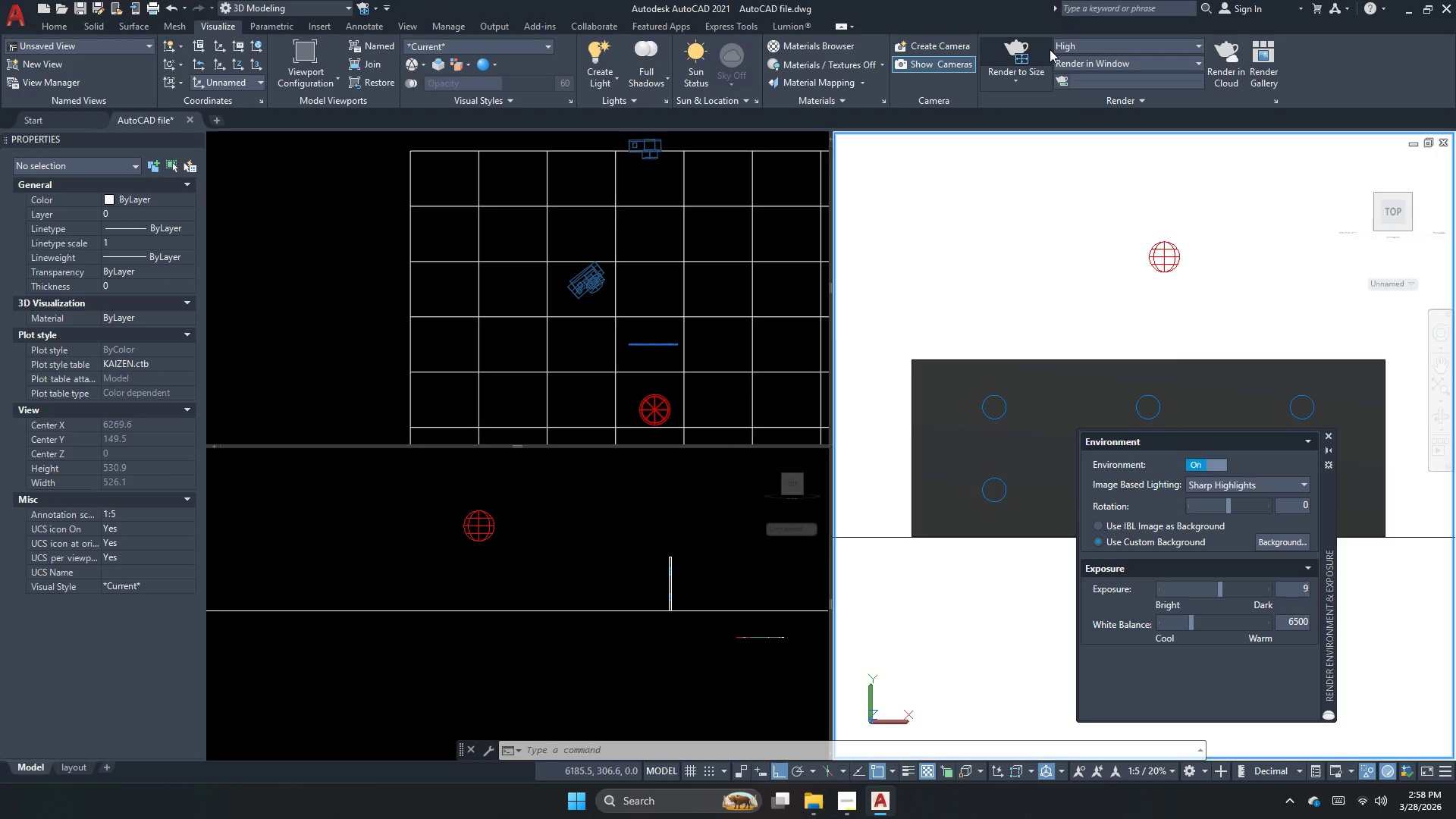 
left_click([1050, 49])
 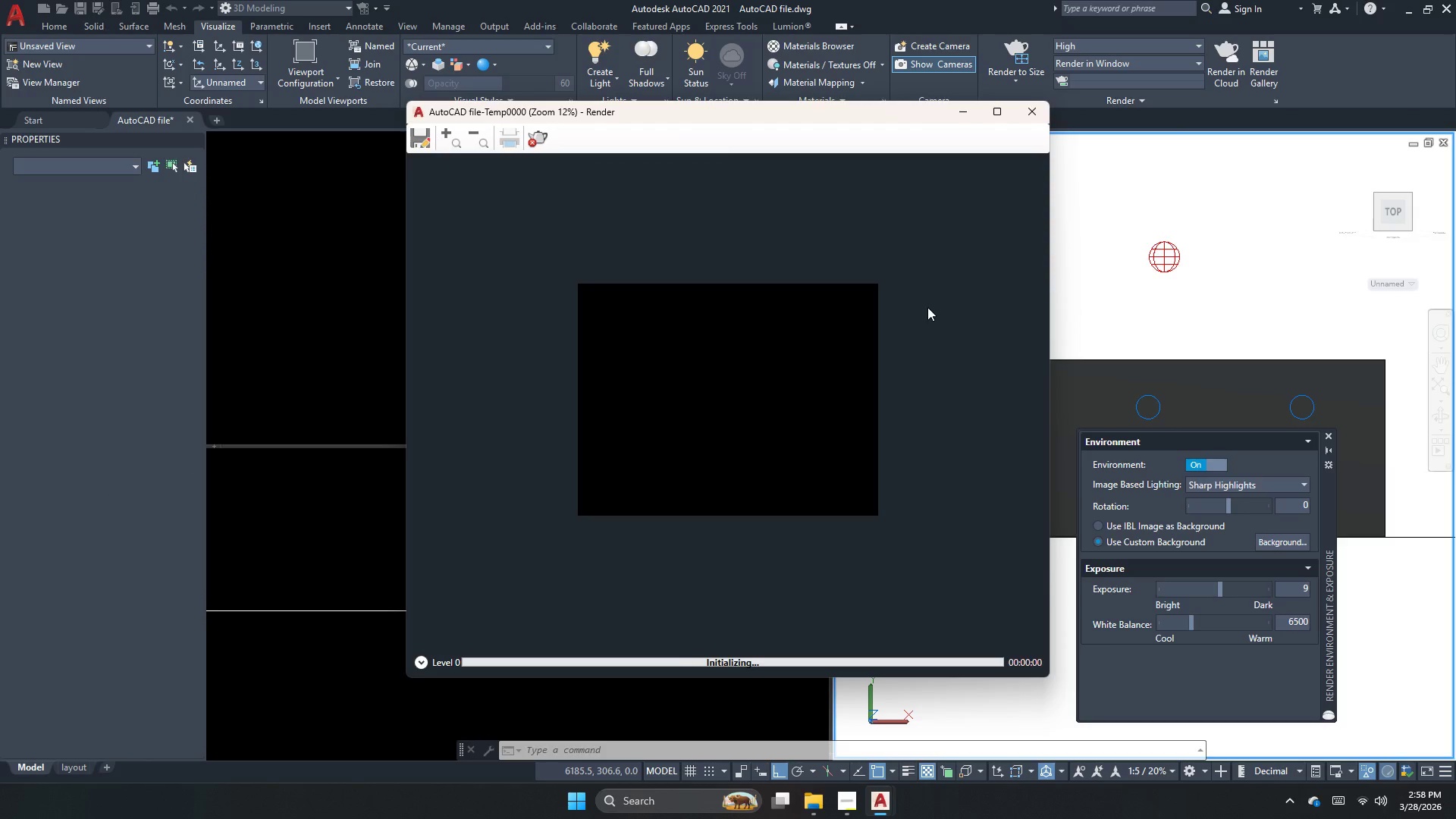 
scroll: coordinate [759, 412], scroll_direction: up, amount: 2.0
 